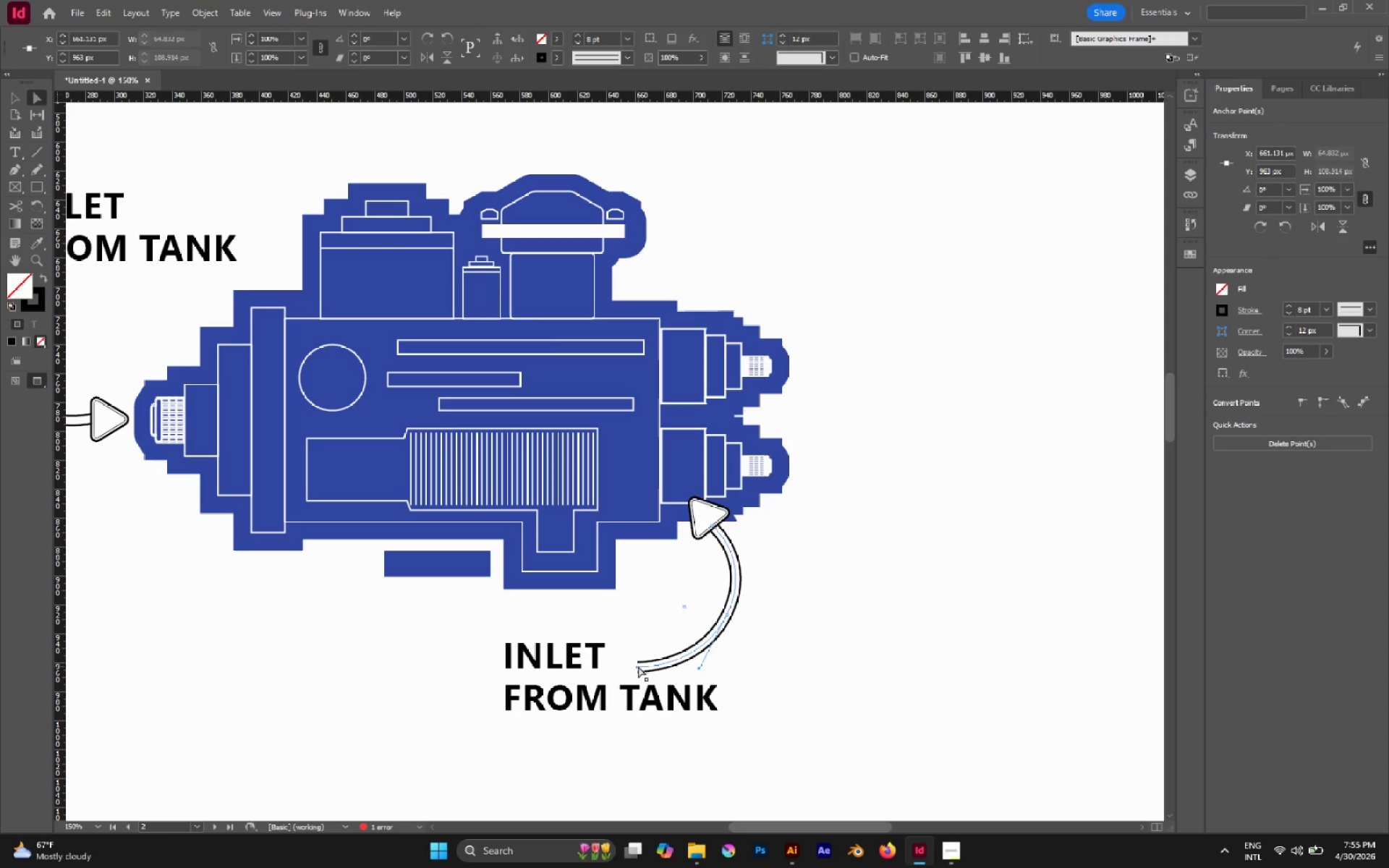 
left_click_drag(start_coordinate=[638, 666], to_coordinate=[627, 658])
 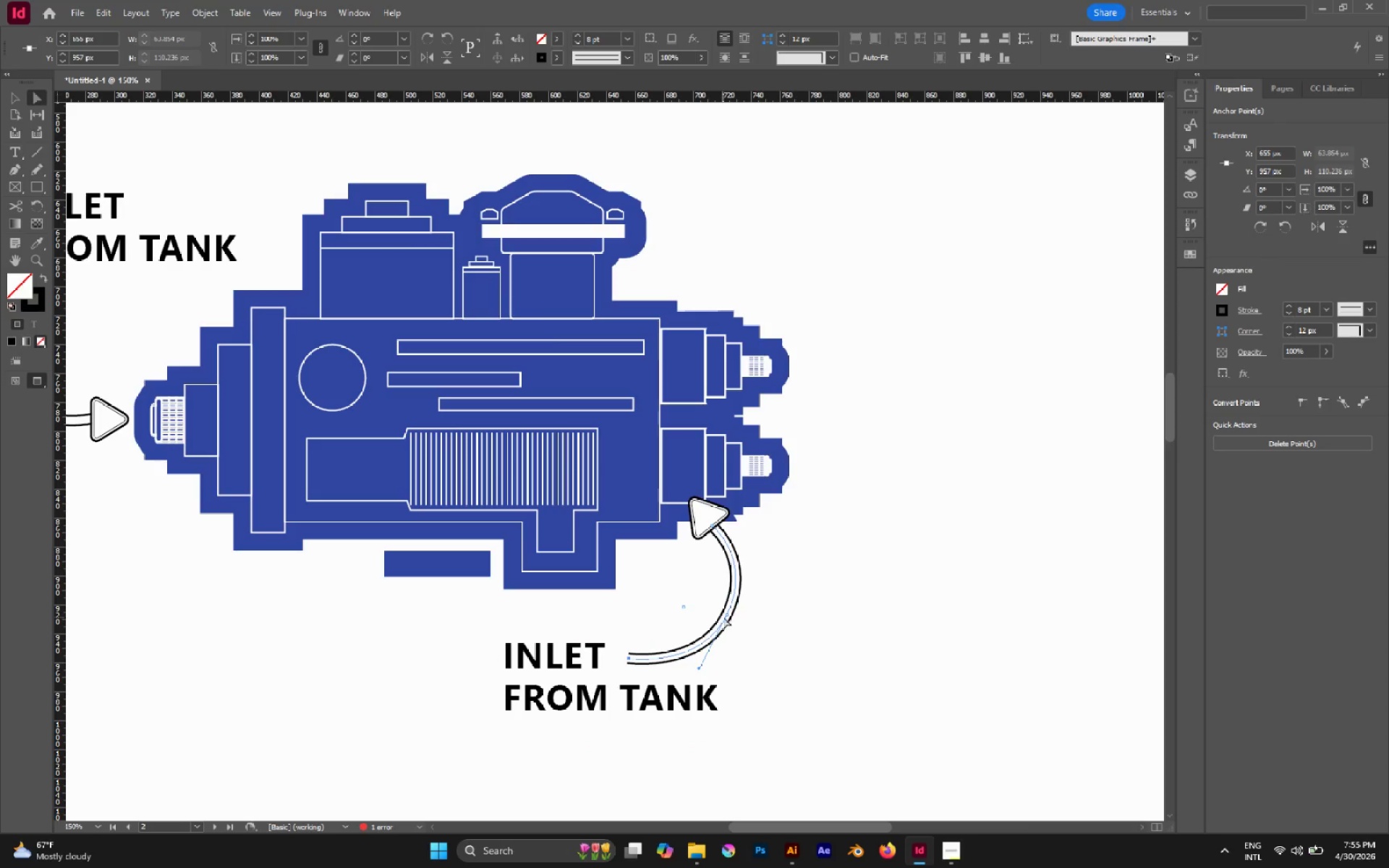 
left_click([726, 616])
 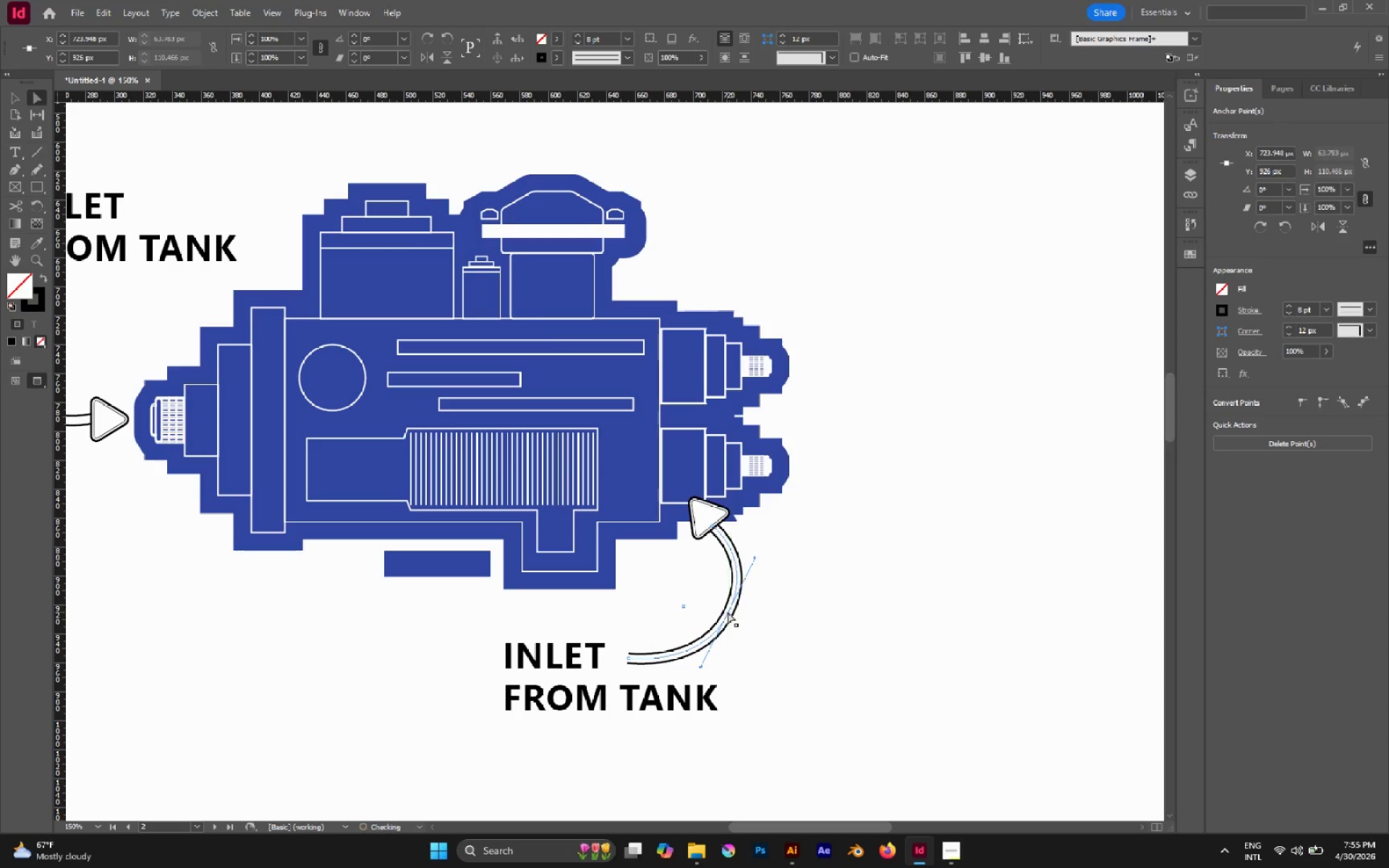 
type(sa)
 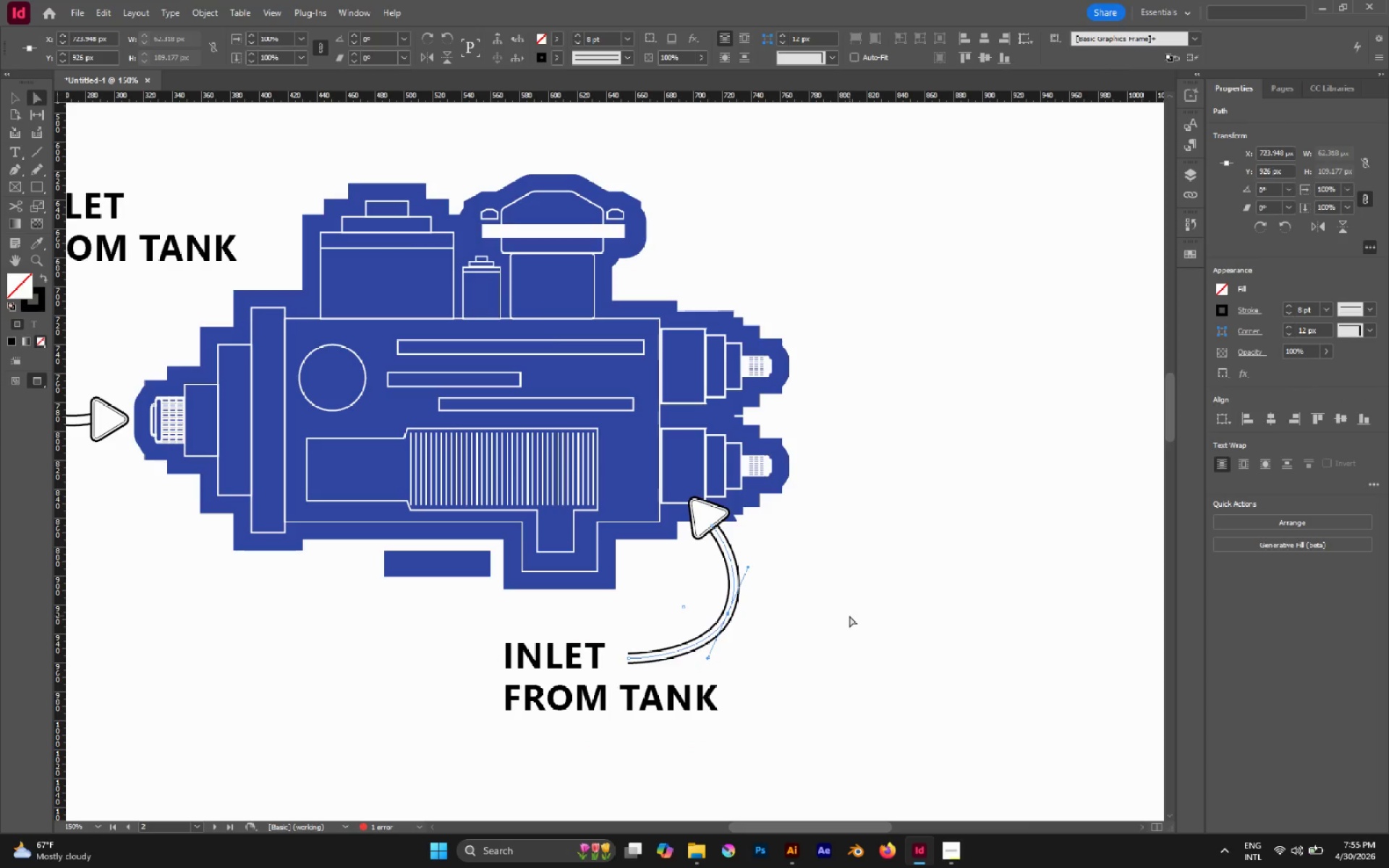 
left_click_drag(start_coordinate=[900, 647], to_coordinate=[874, 651])
 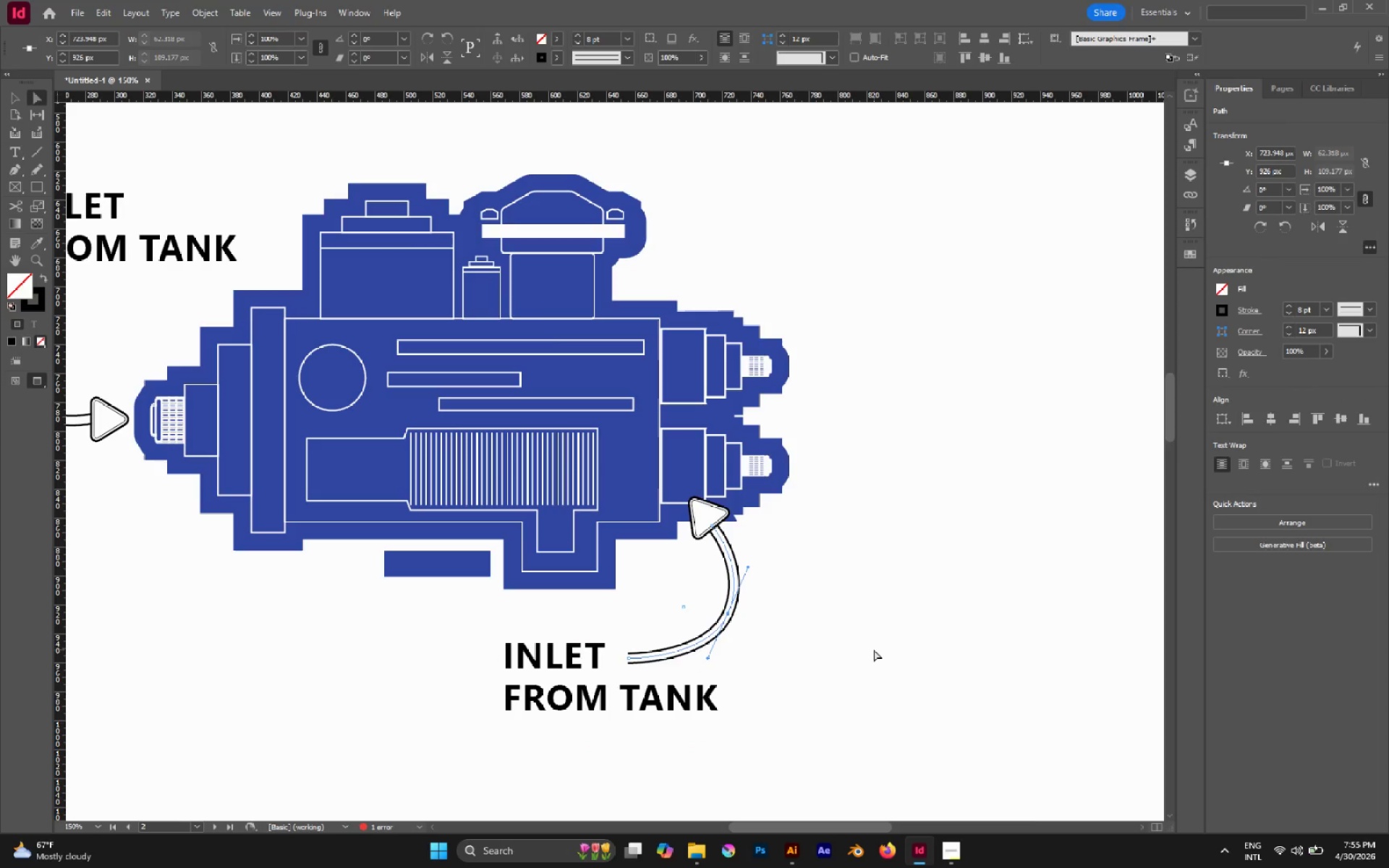 
left_click([849, 616])
 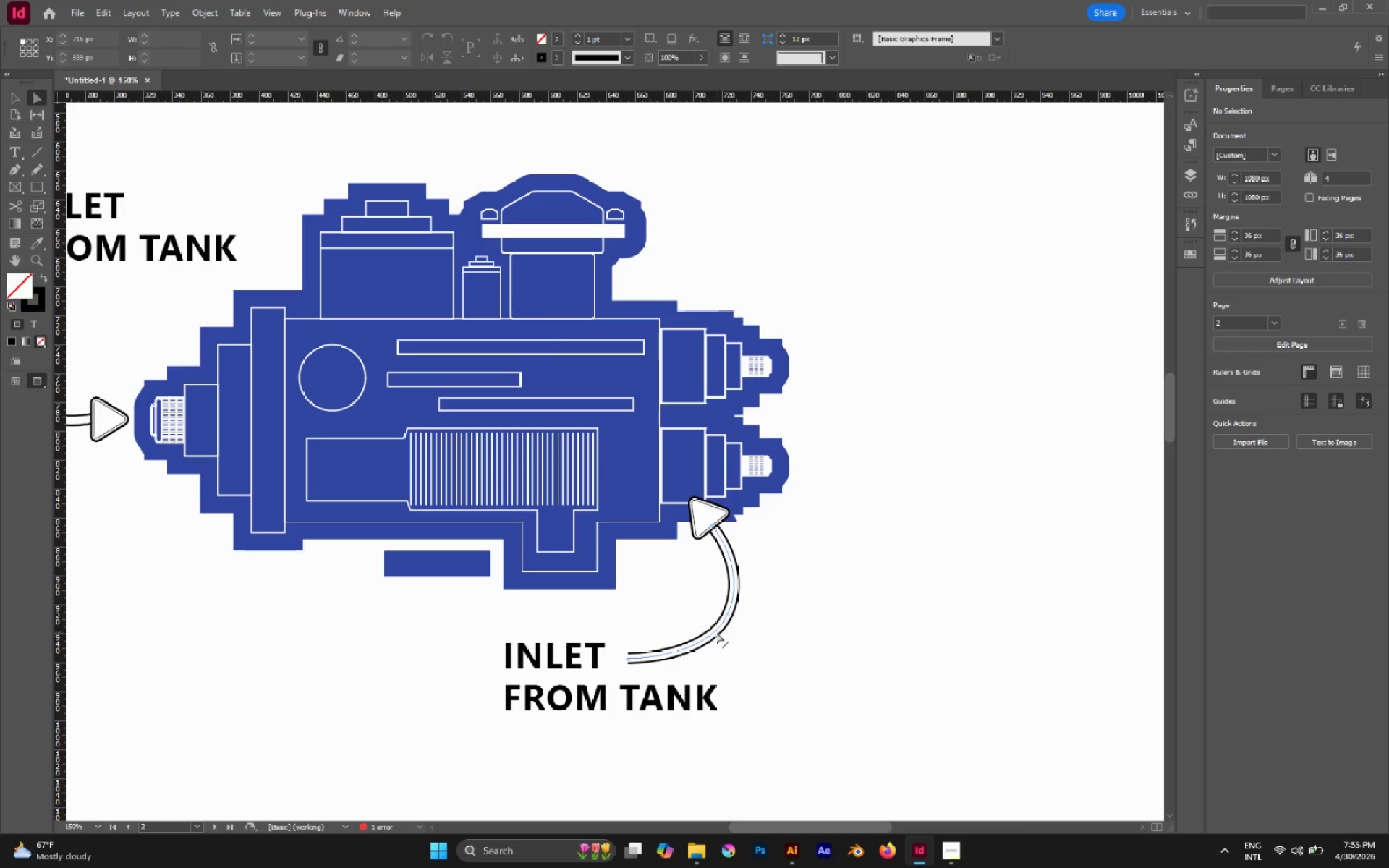 
key(T)
 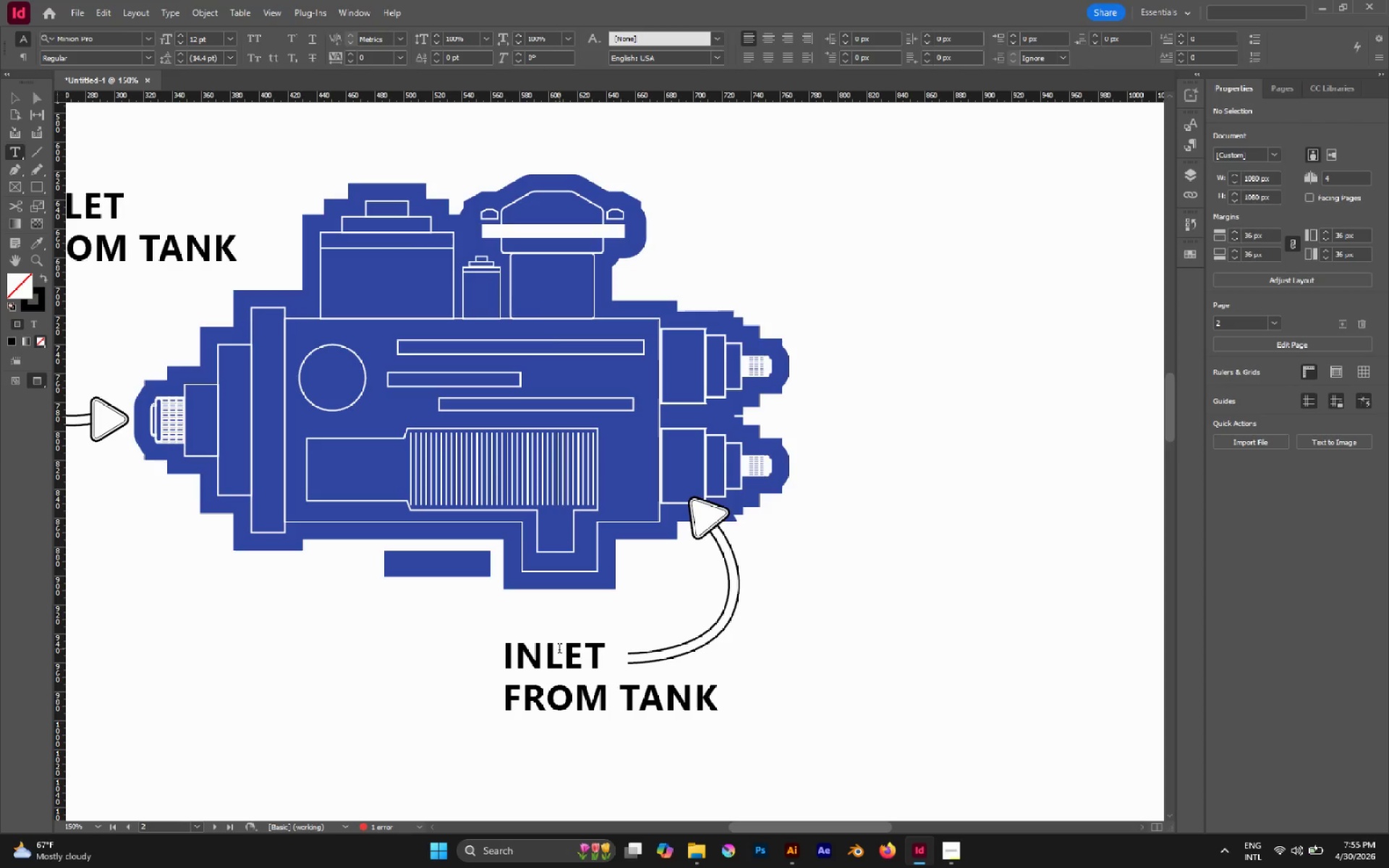 
double_click([561, 651])
 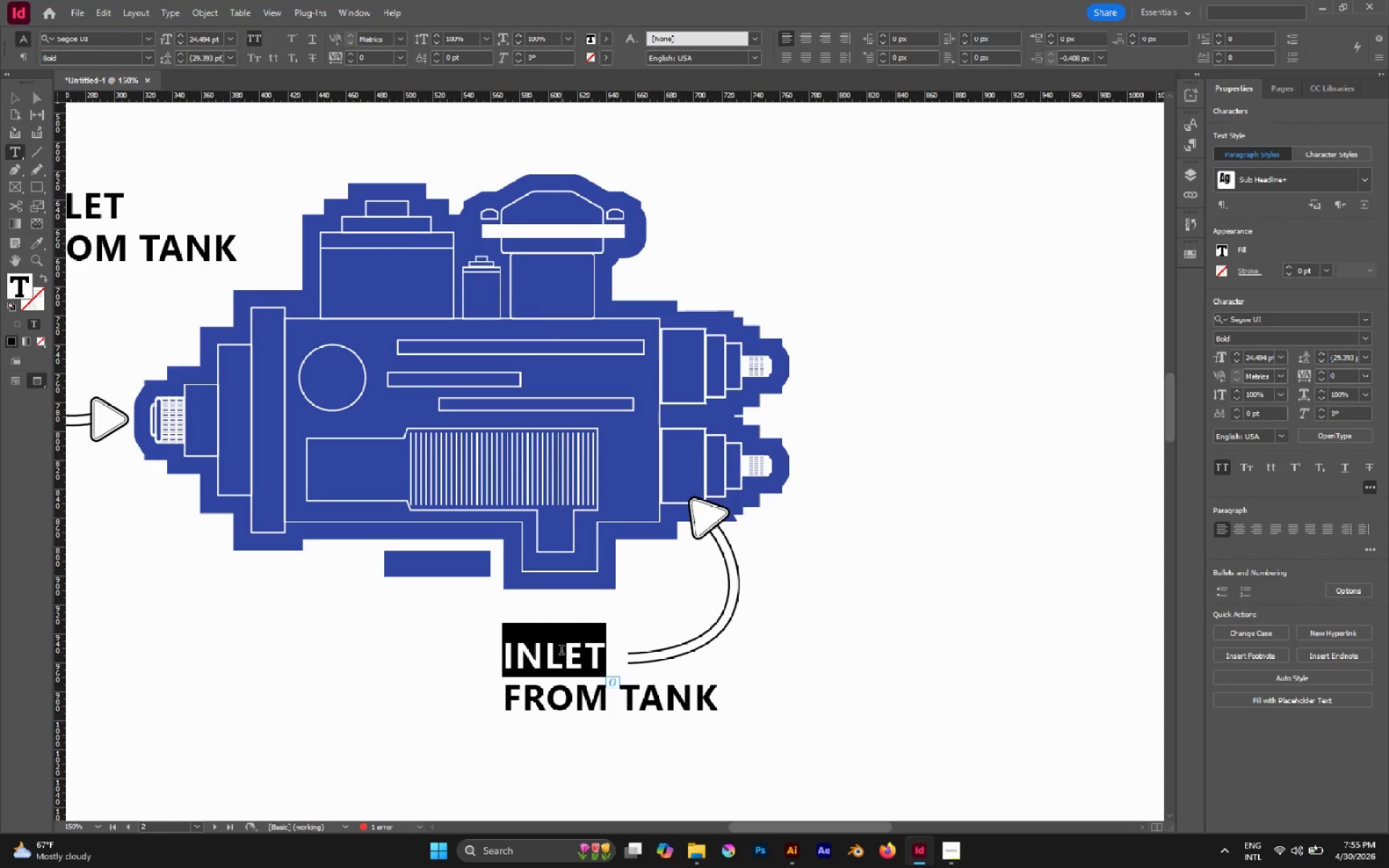 
type(Pressure)
 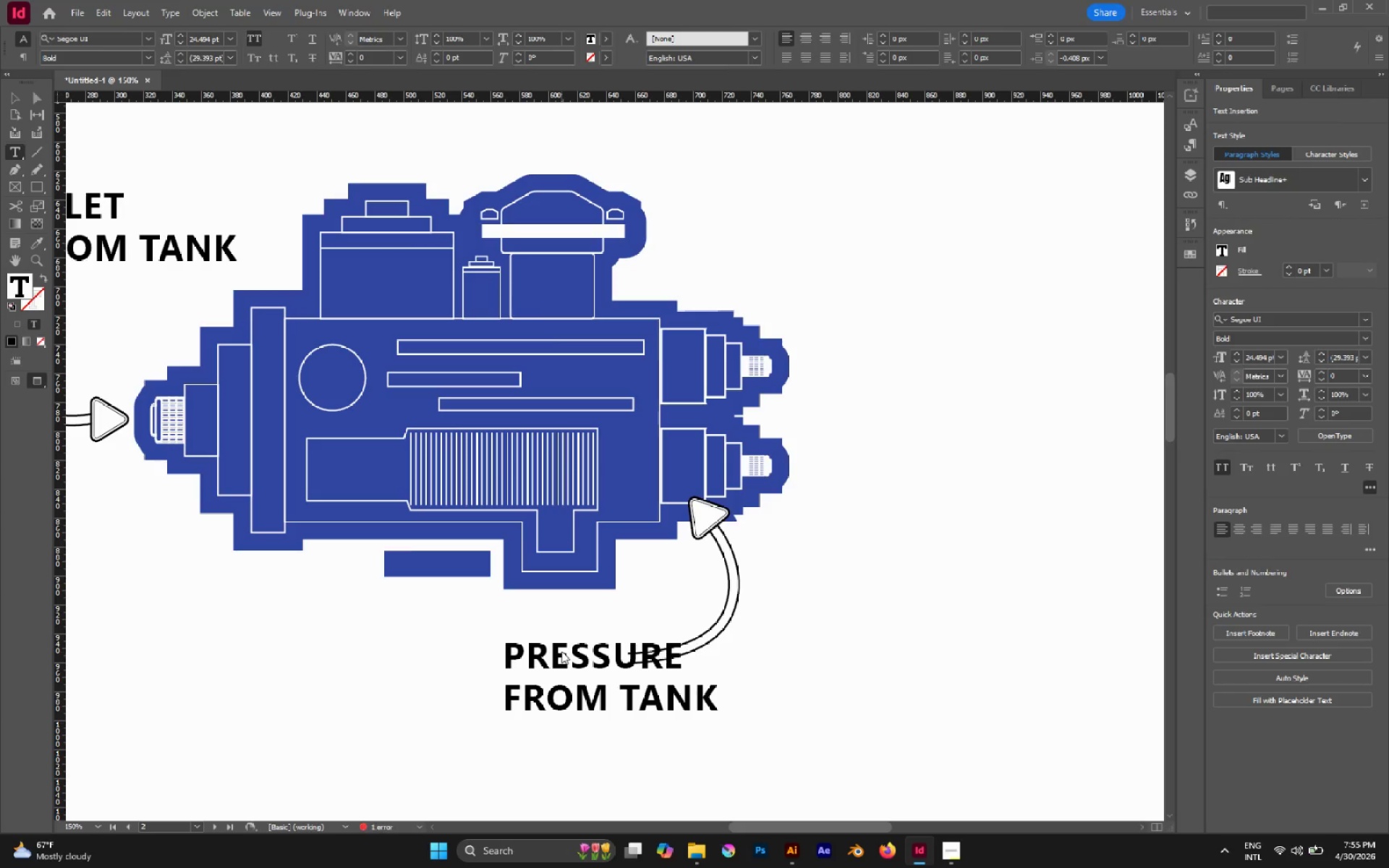 
key(ArrowDown)
 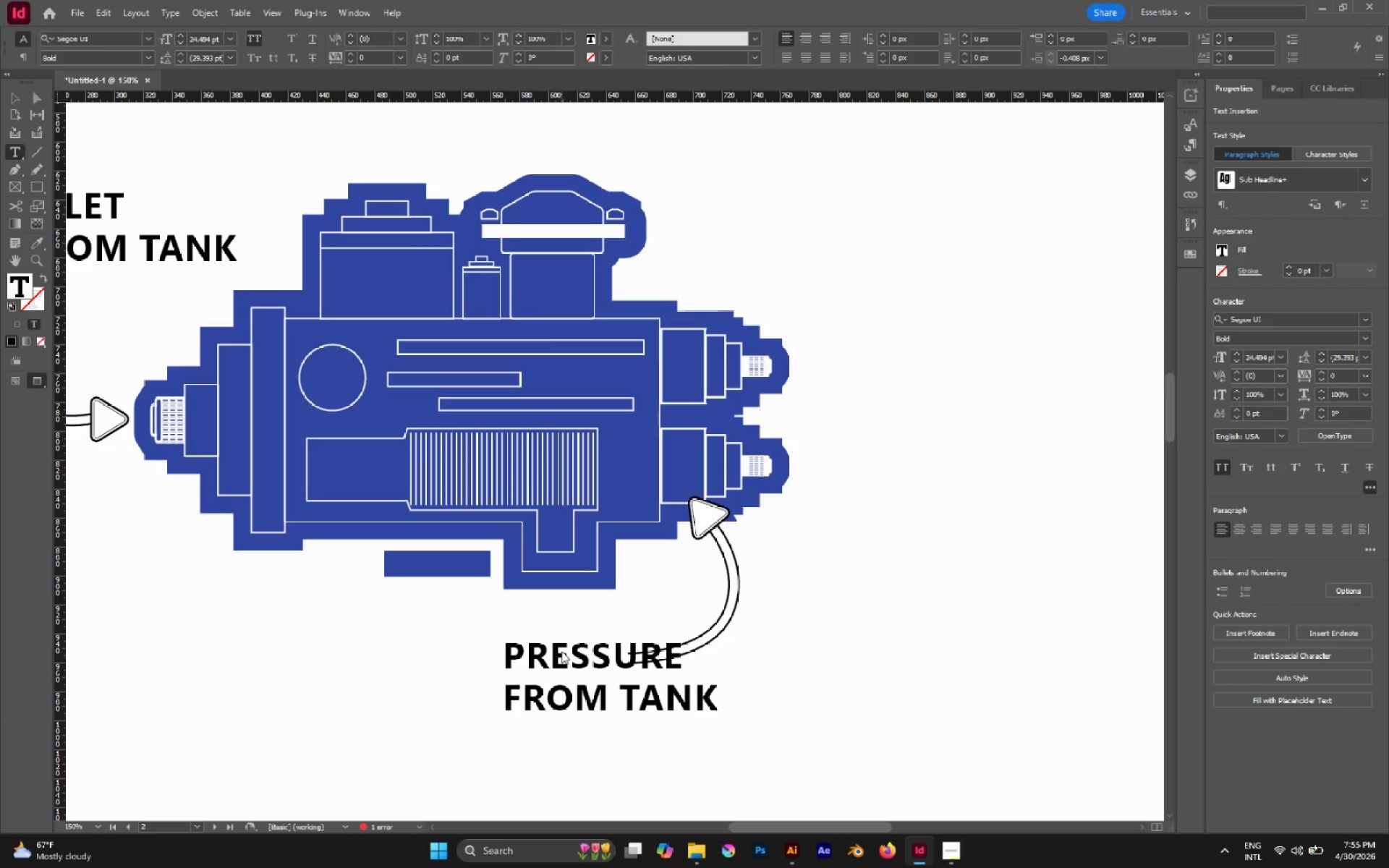 
key(Shift+ArrowLeft)
 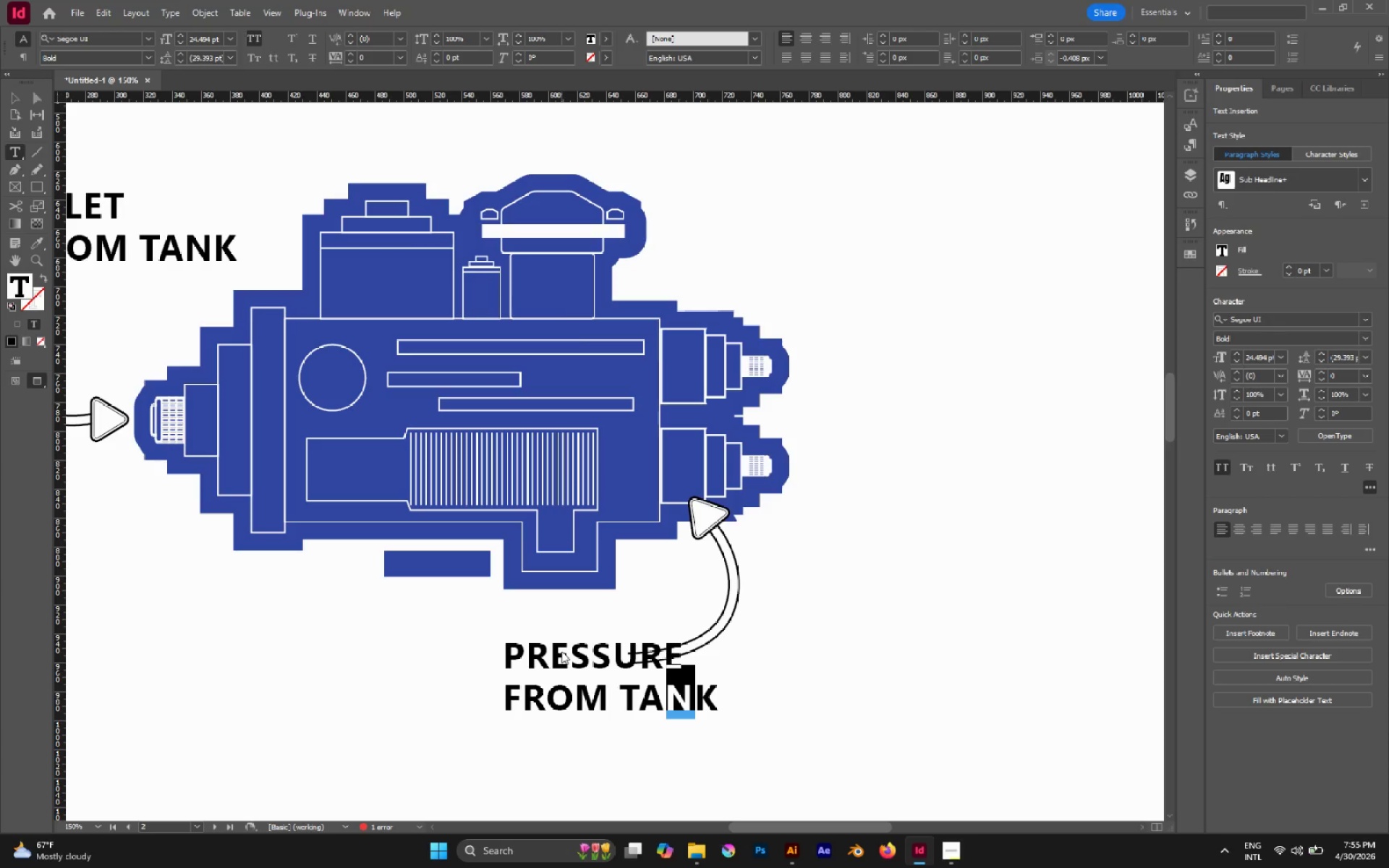 
key(Shift+ArrowLeft)
 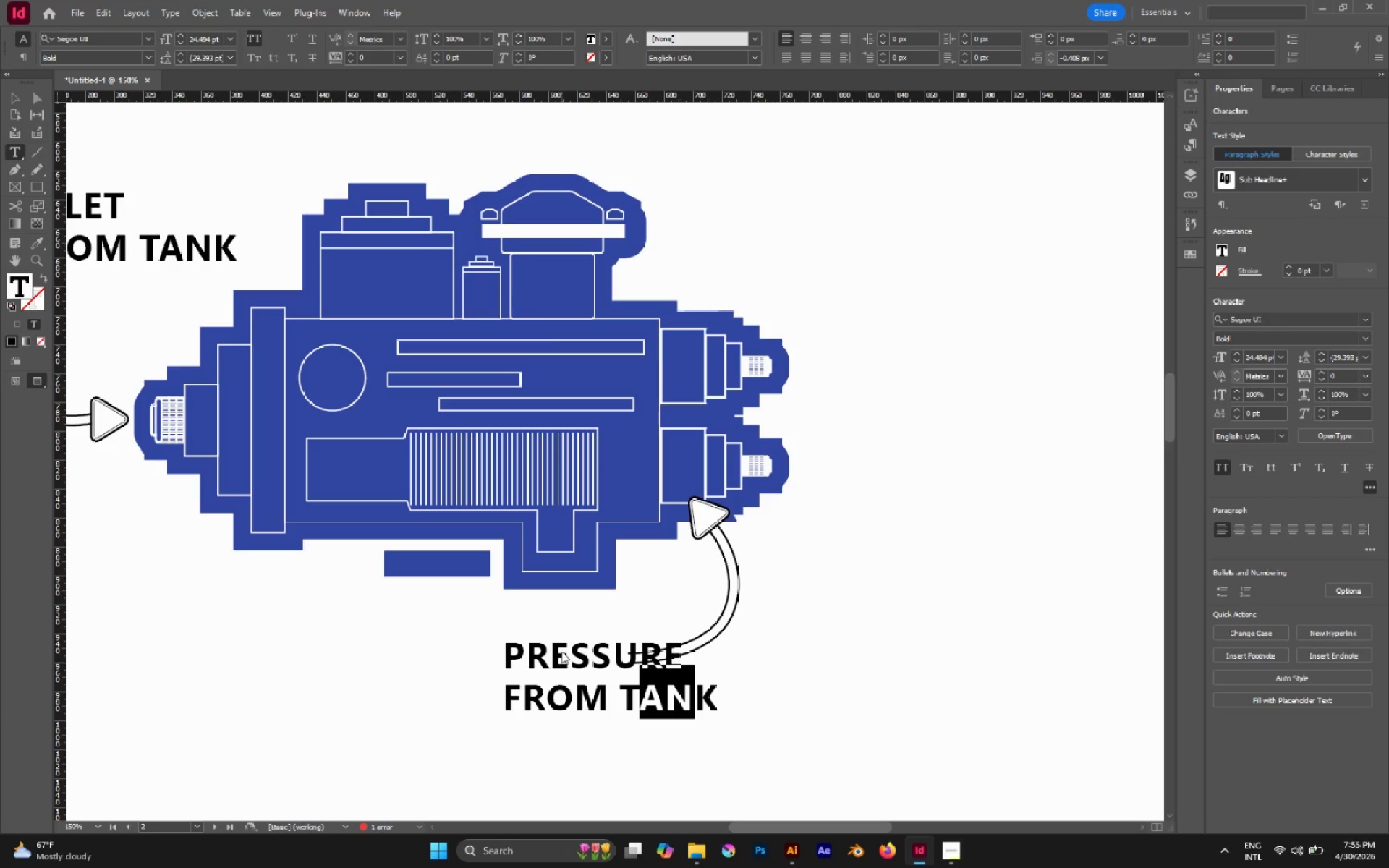 
key(Shift+ArrowLeft)
 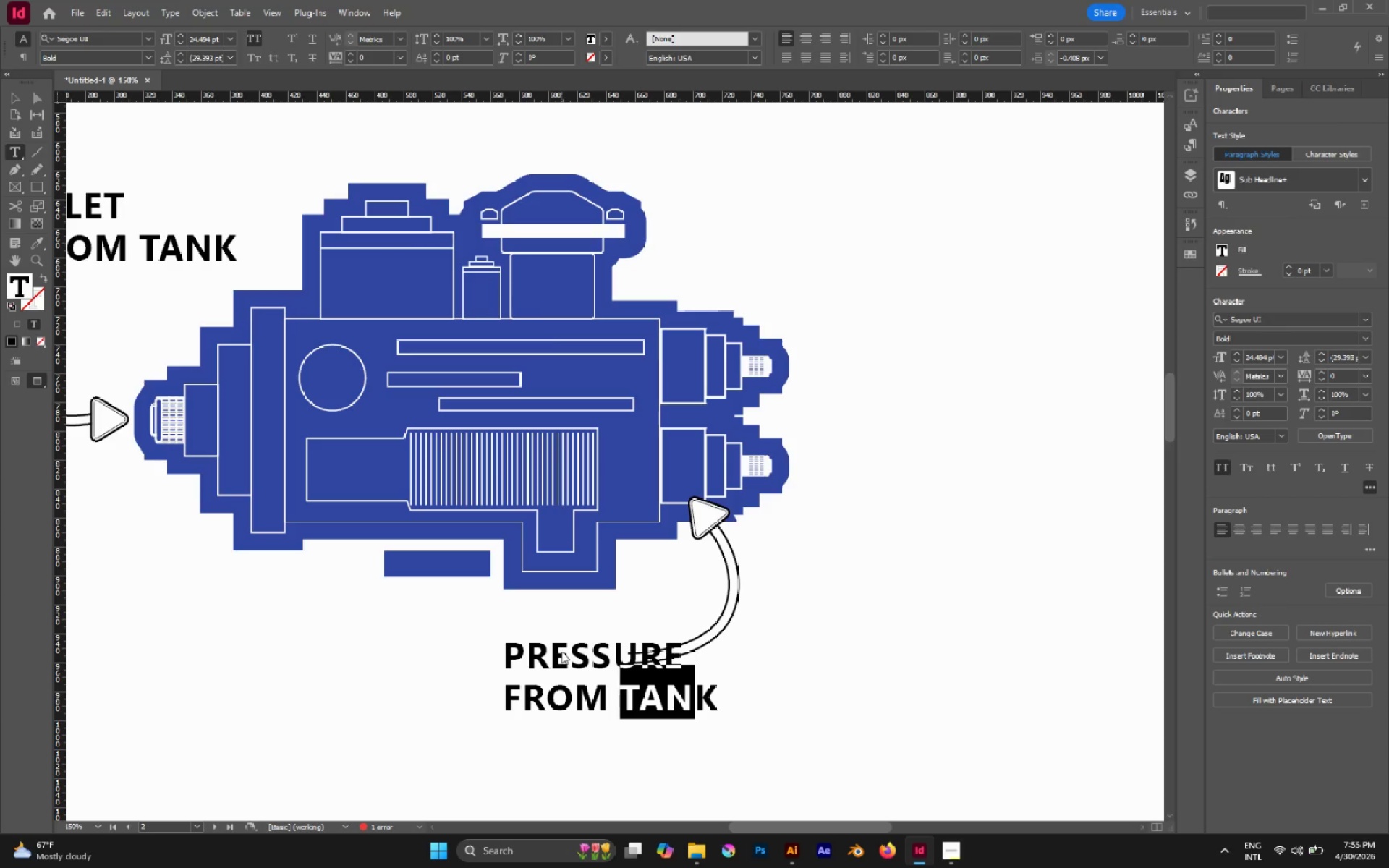 
key(Shift+ArrowLeft)
 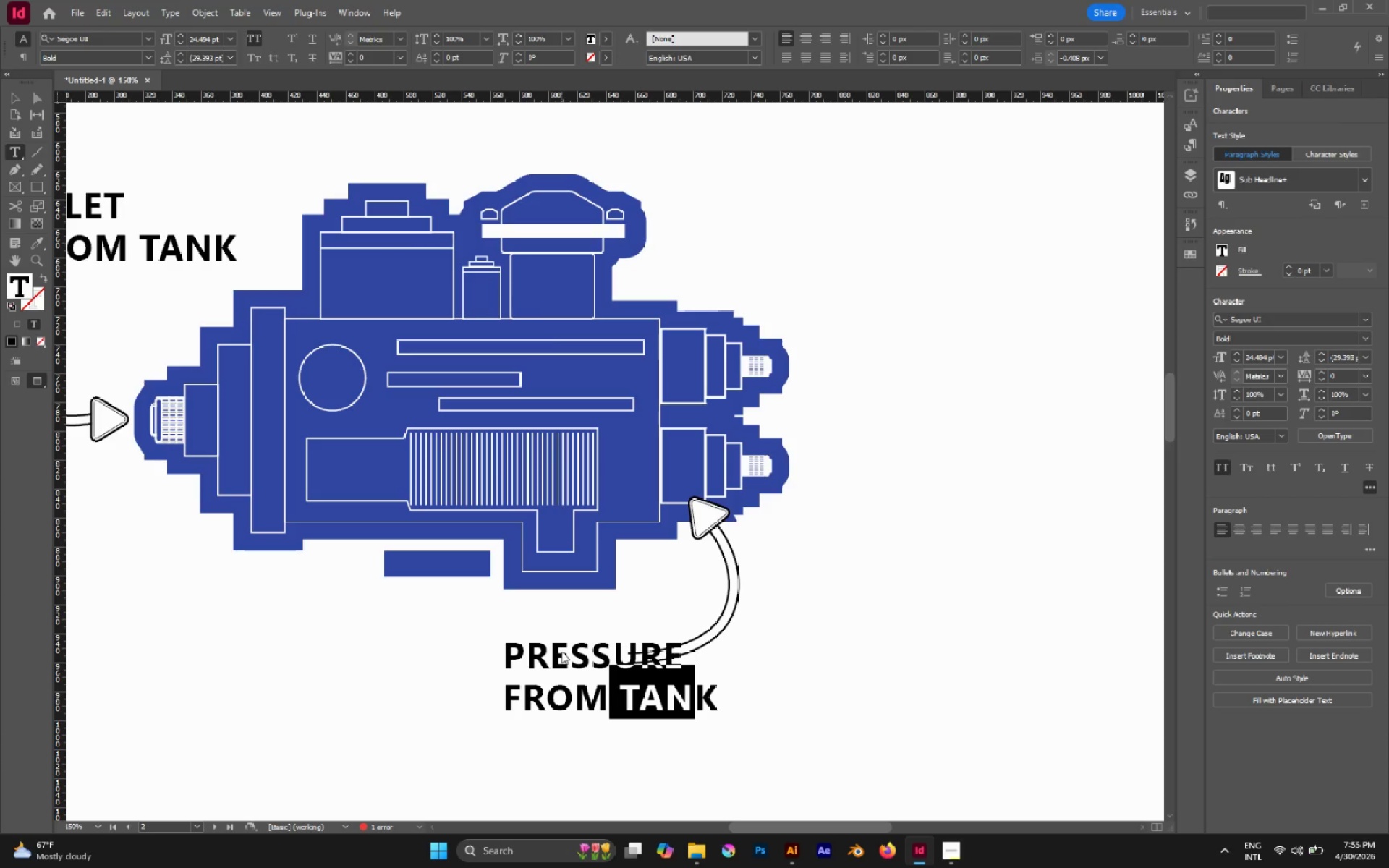 
key(Shift+ArrowLeft)
 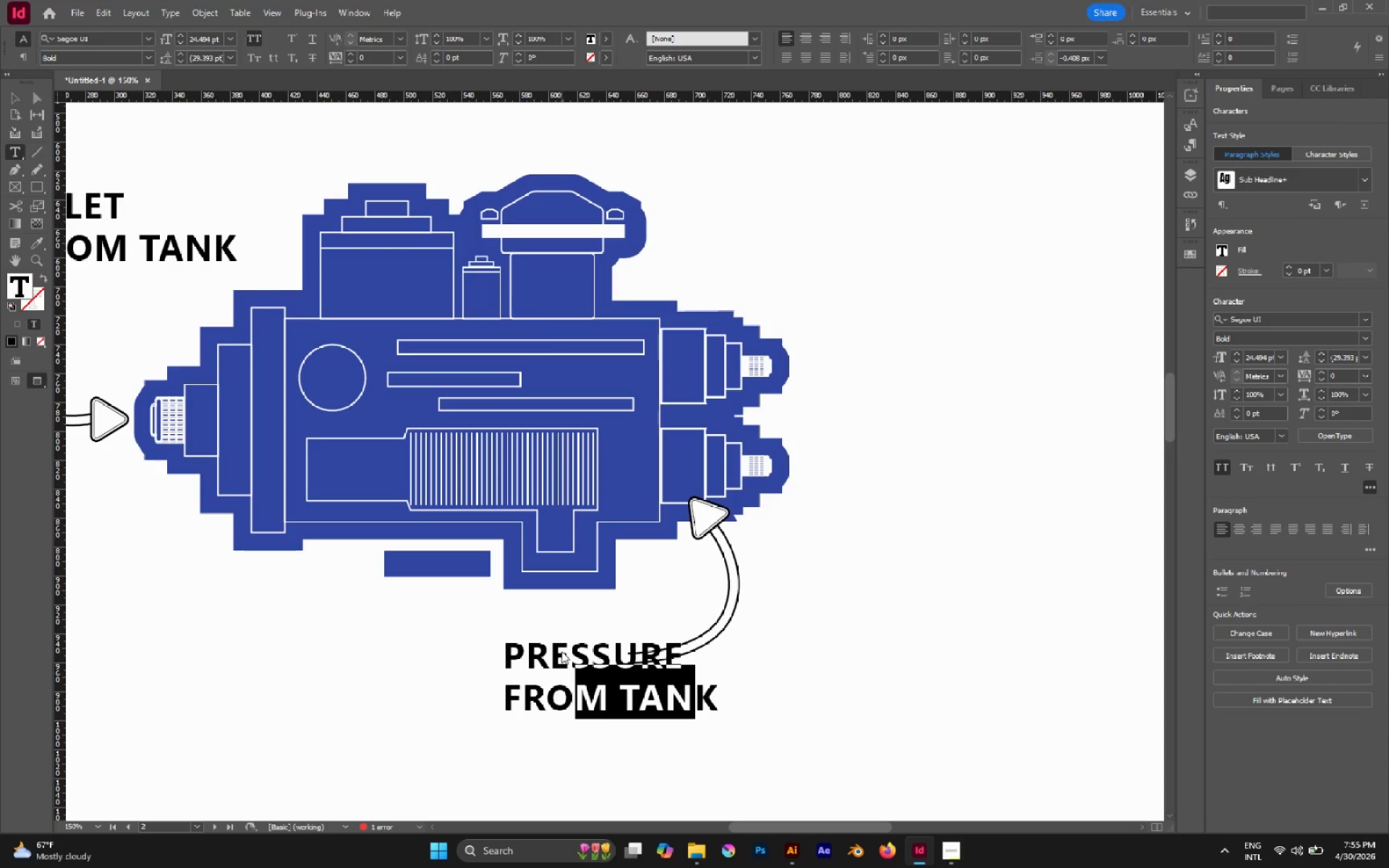 
key(Shift+ArrowLeft)
 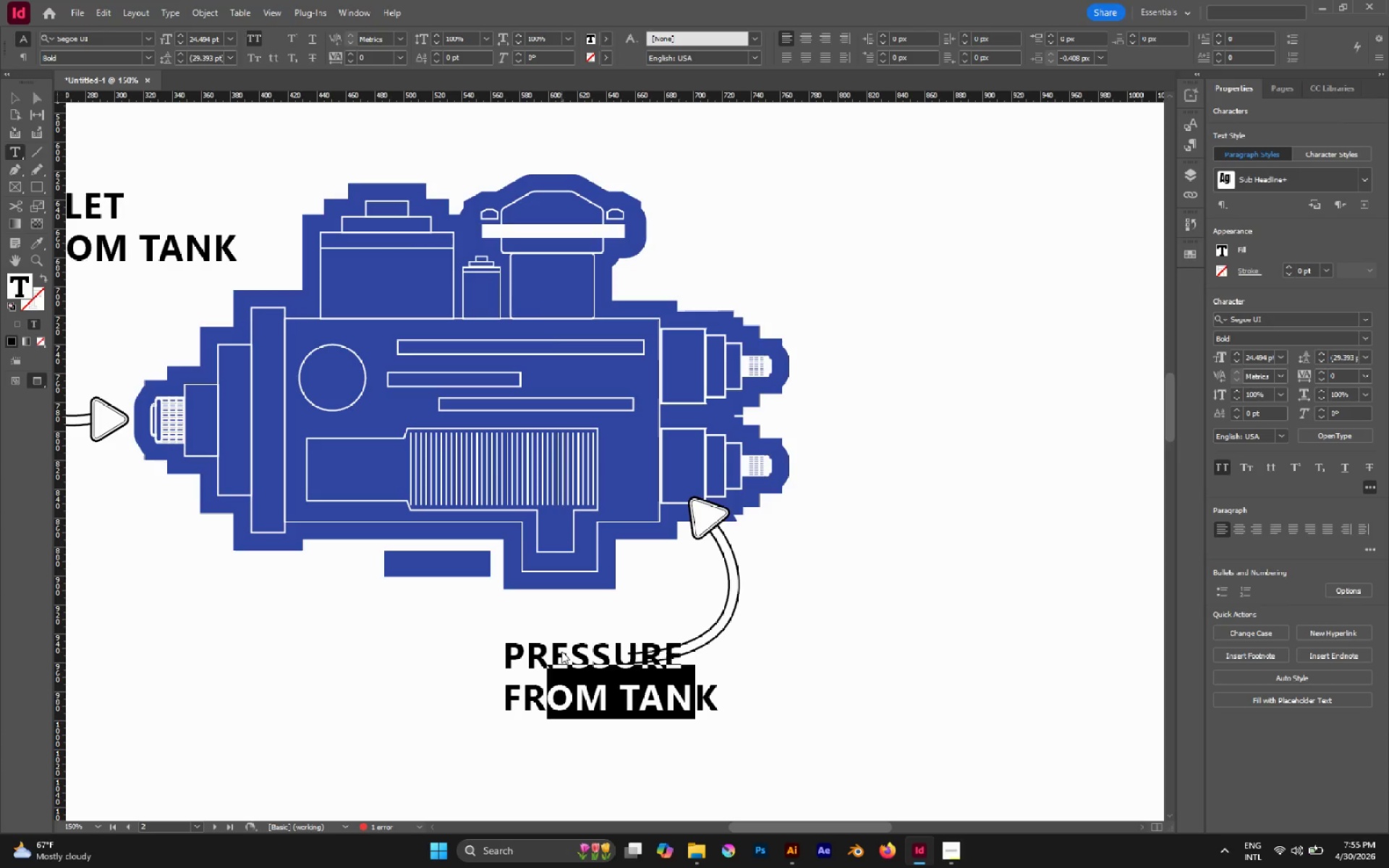 
key(Shift+ArrowLeft)
 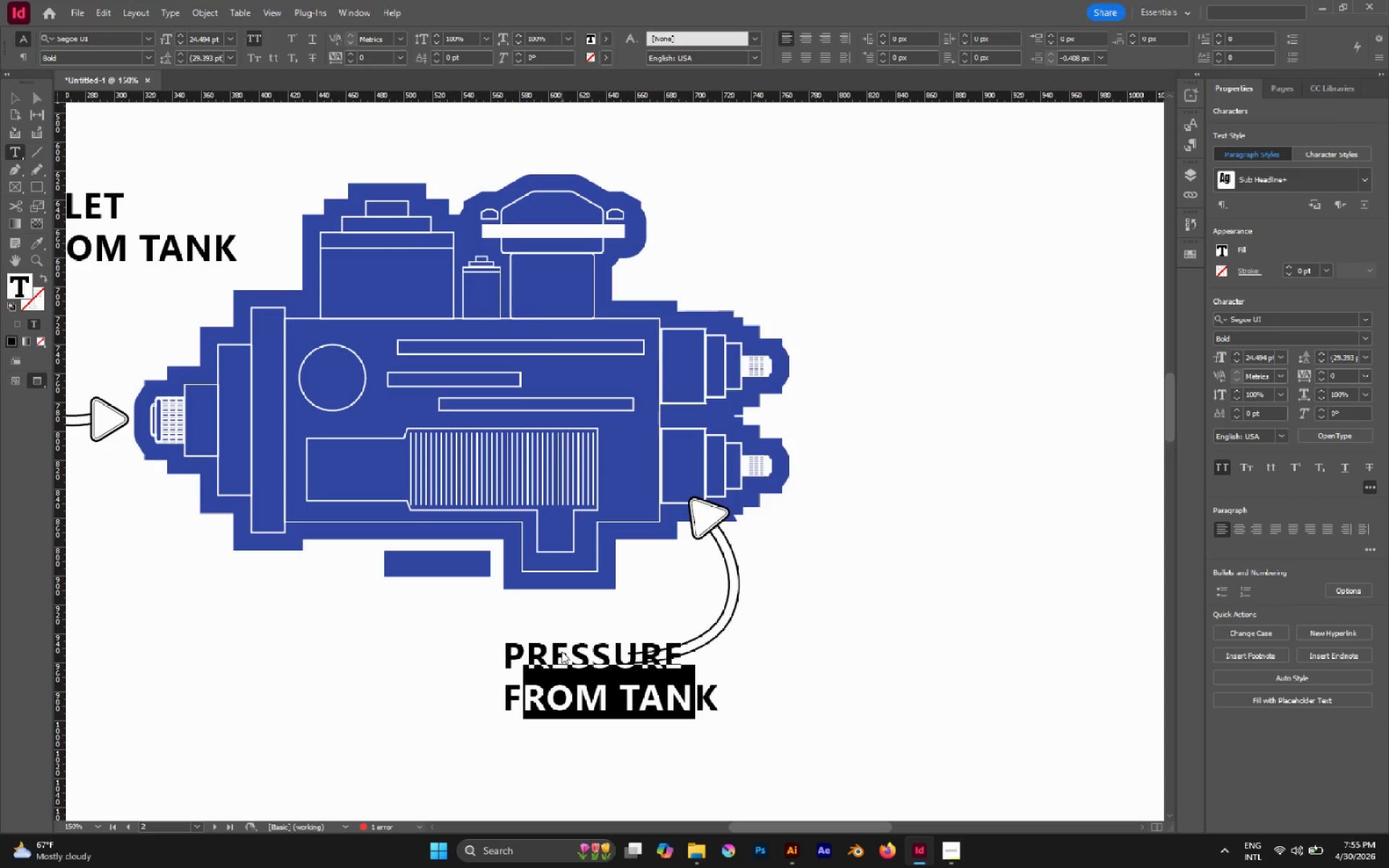 
key(Shift+ArrowLeft)
 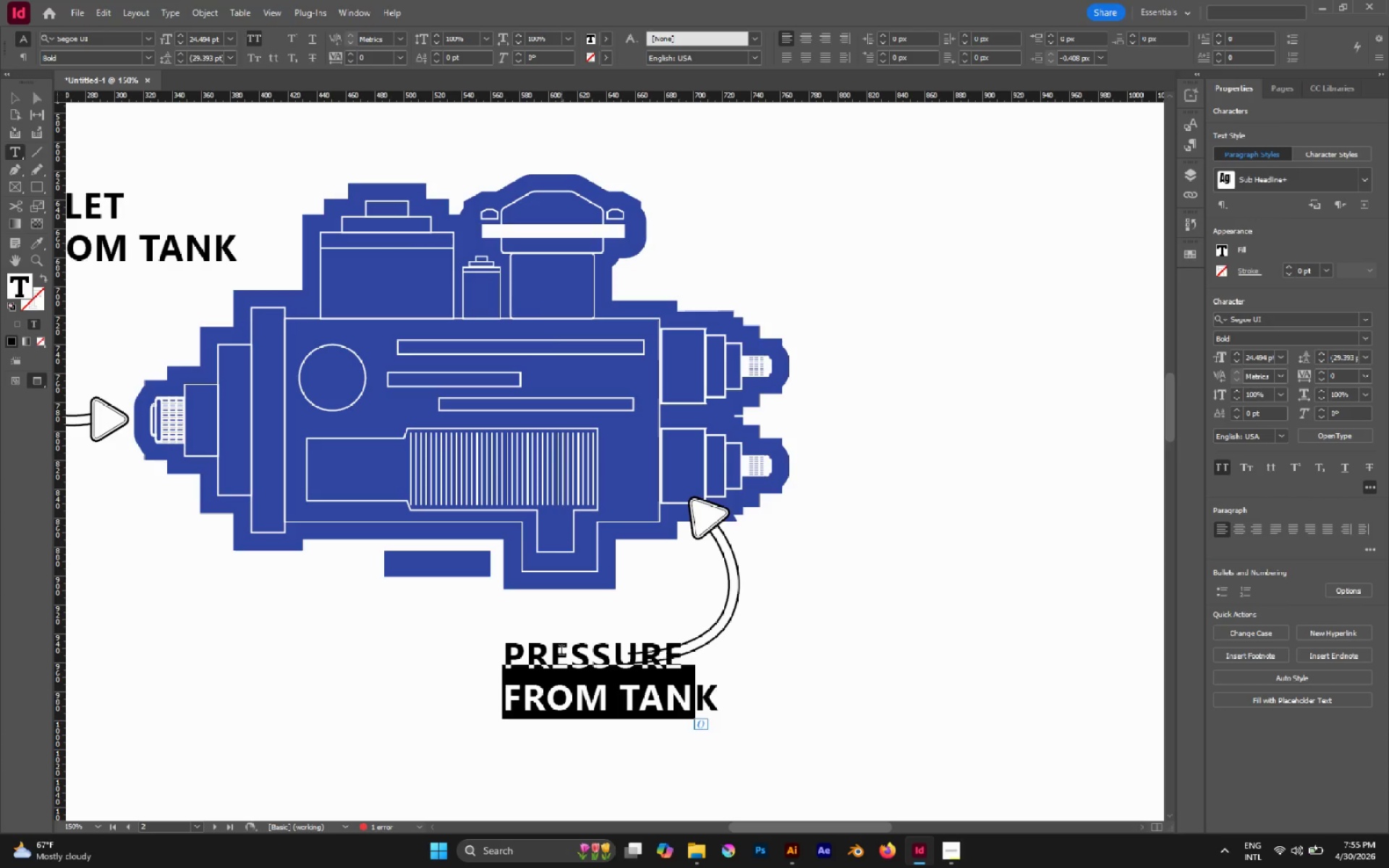 
type([Delete][Delete]Chamber)
key(Escape)
 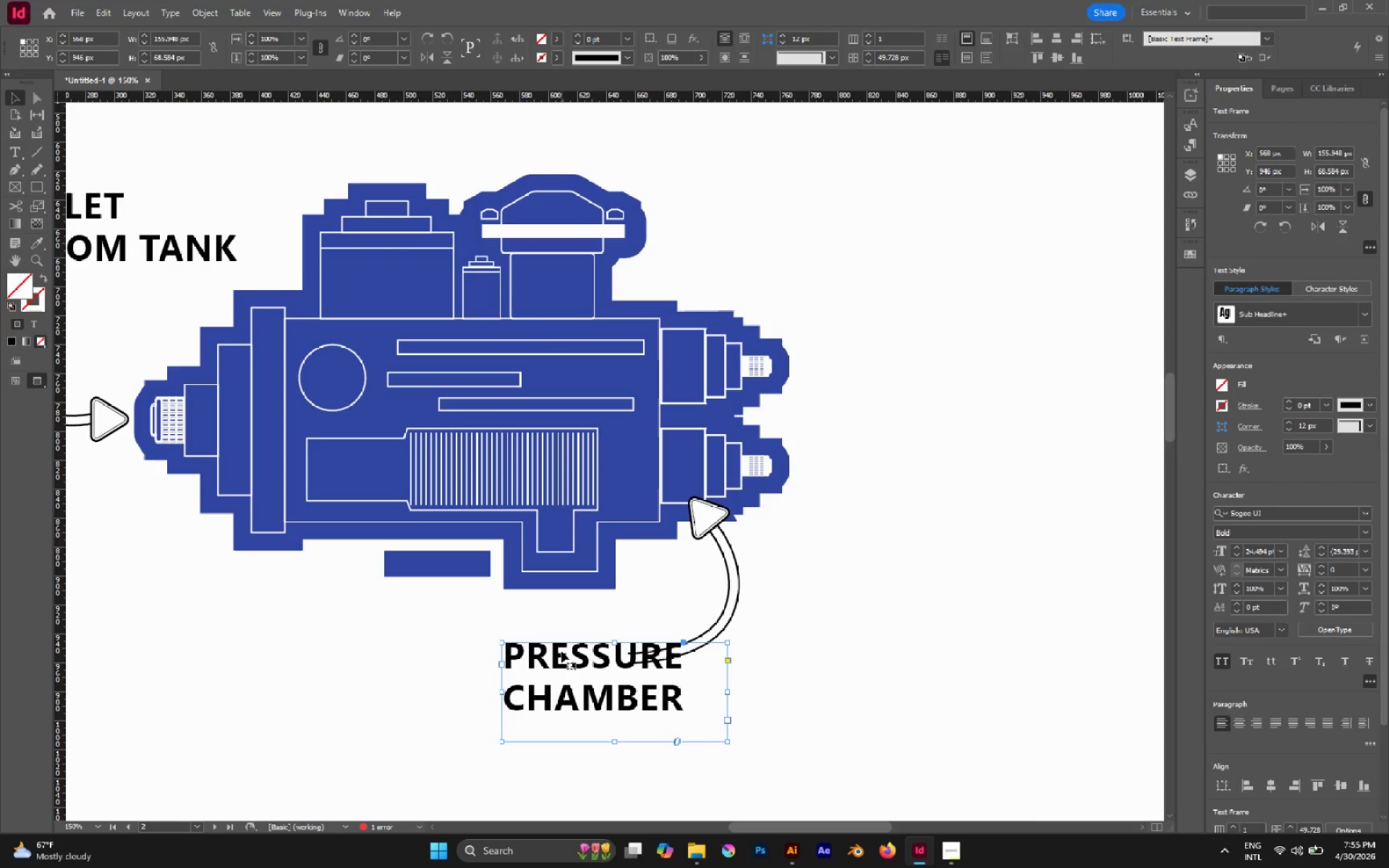 
left_click_drag(start_coordinate=[729, 694], to_coordinate=[690, 679])
 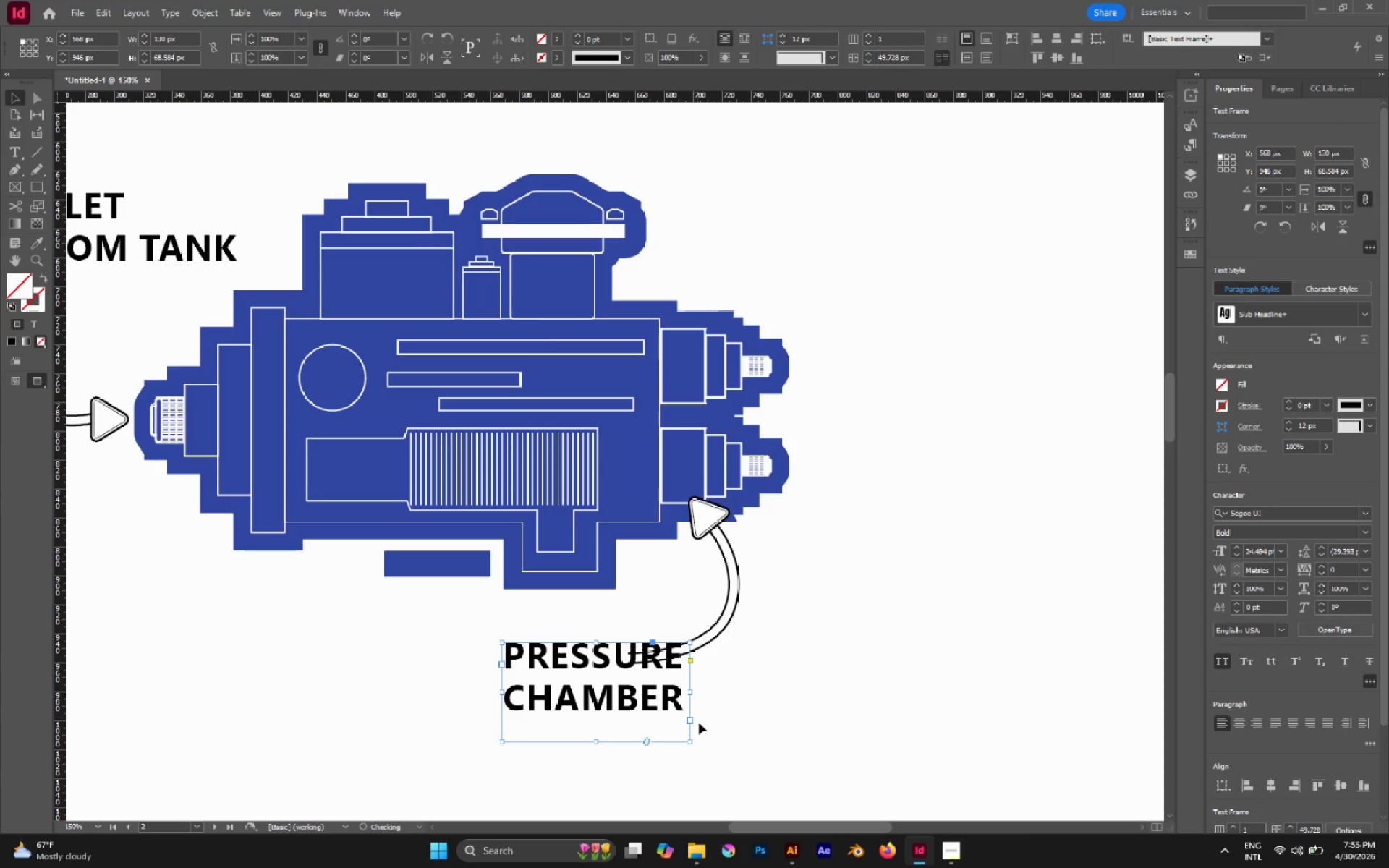 
hold_key(key=ShiftLeft, duration=0.34)
 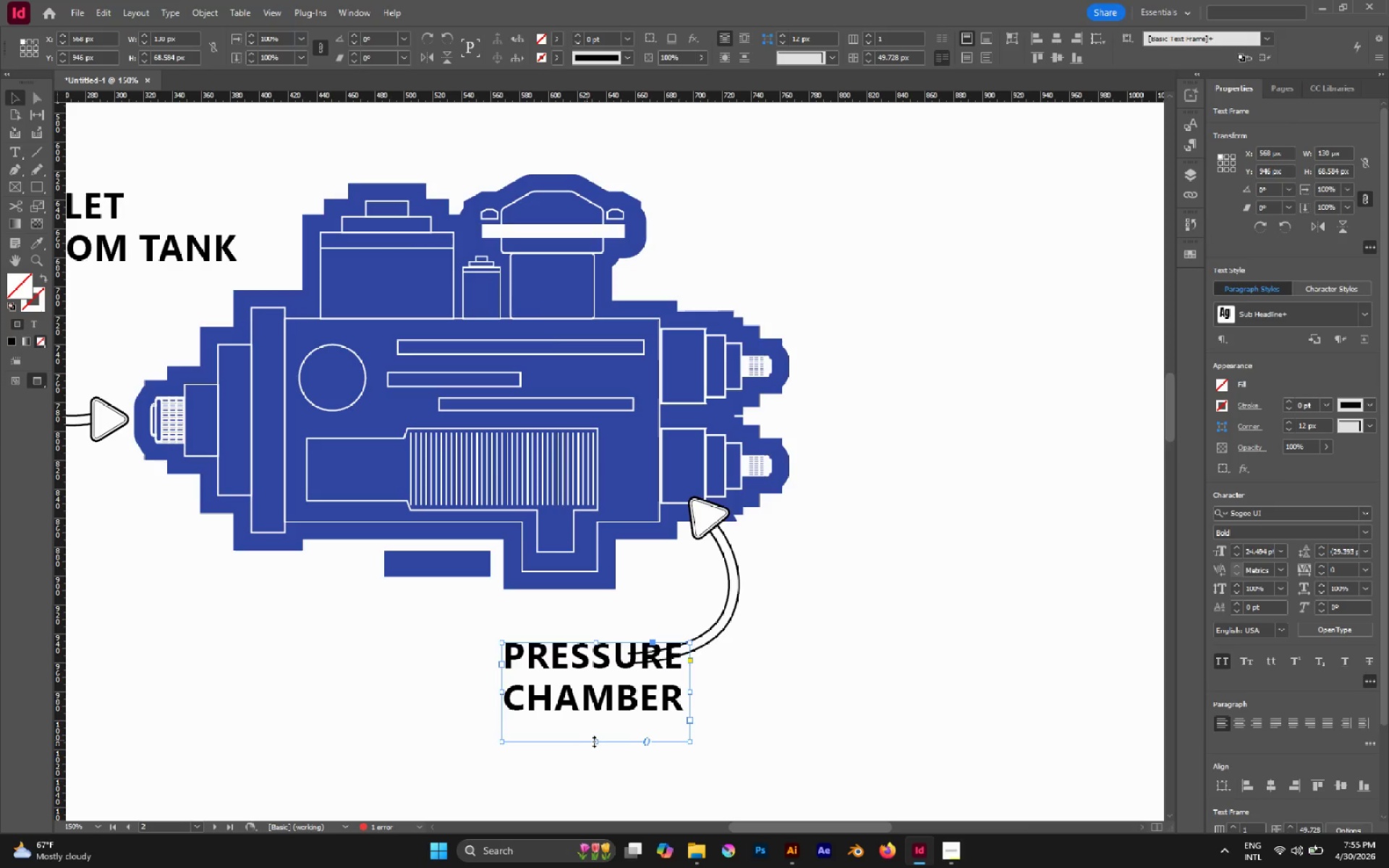 
left_click_drag(start_coordinate=[595, 741], to_coordinate=[590, 724])
 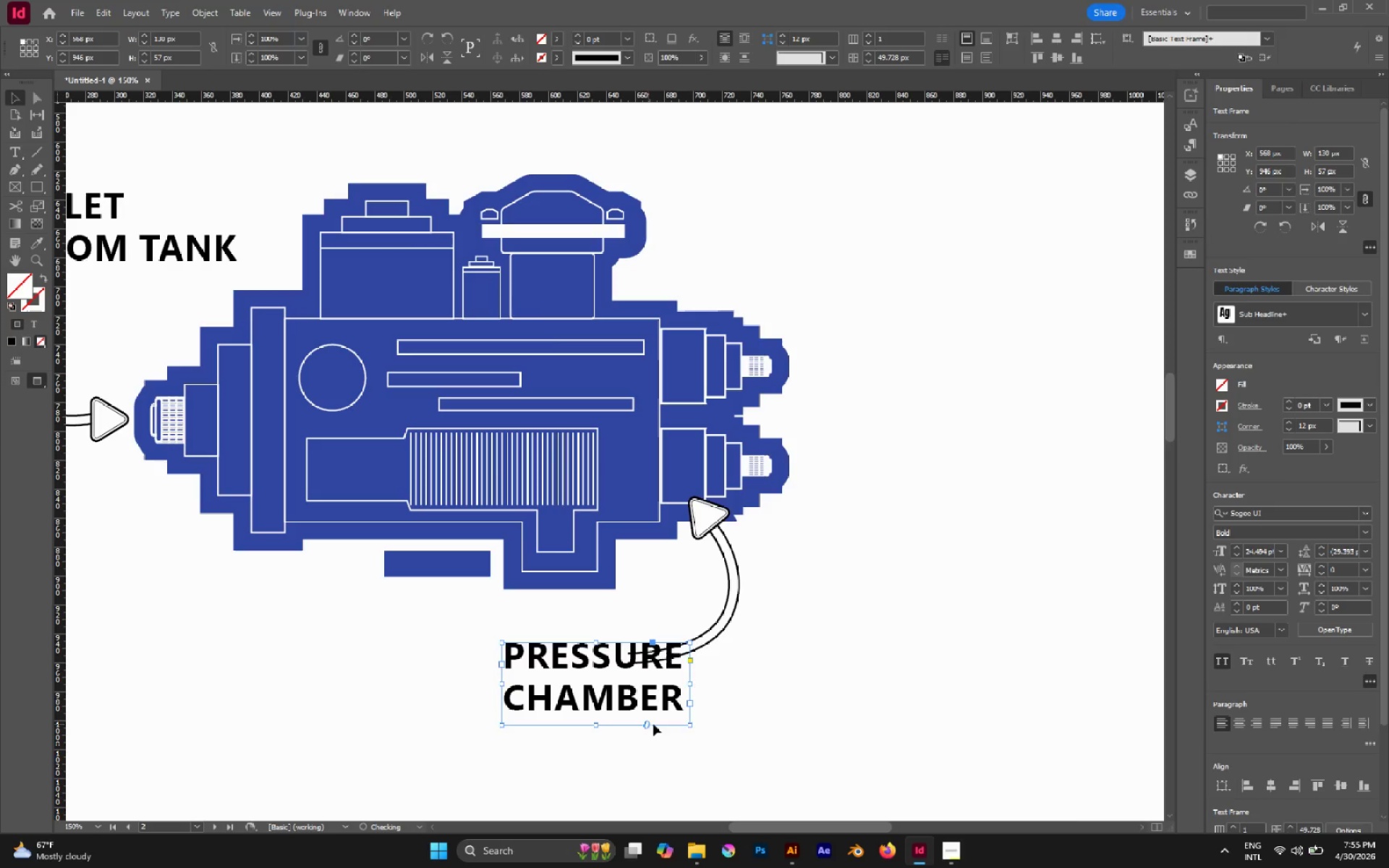 
hold_key(key=ControlLeft, duration=0.48)
 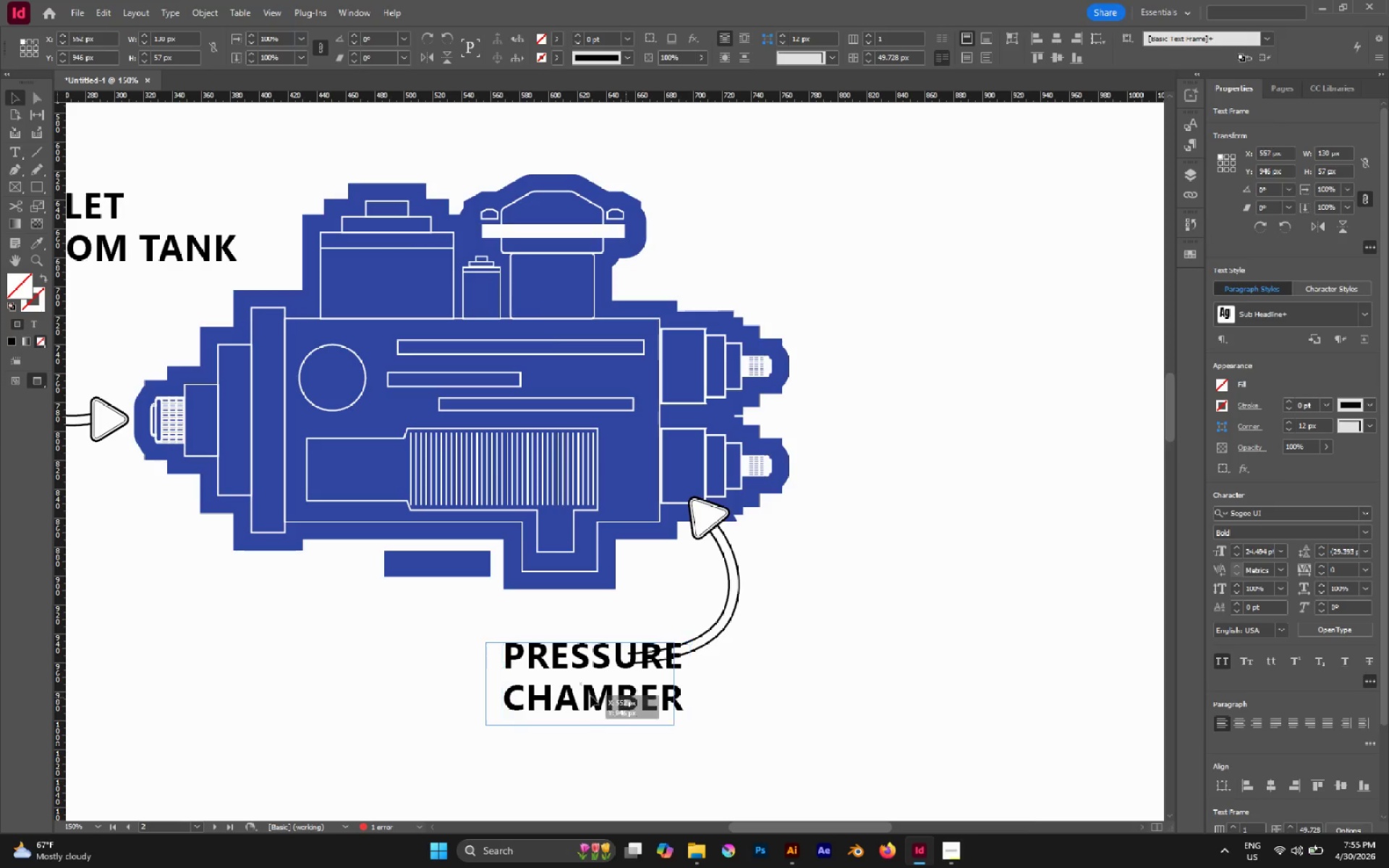 
key(Control+Shift+ShiftLeft)
 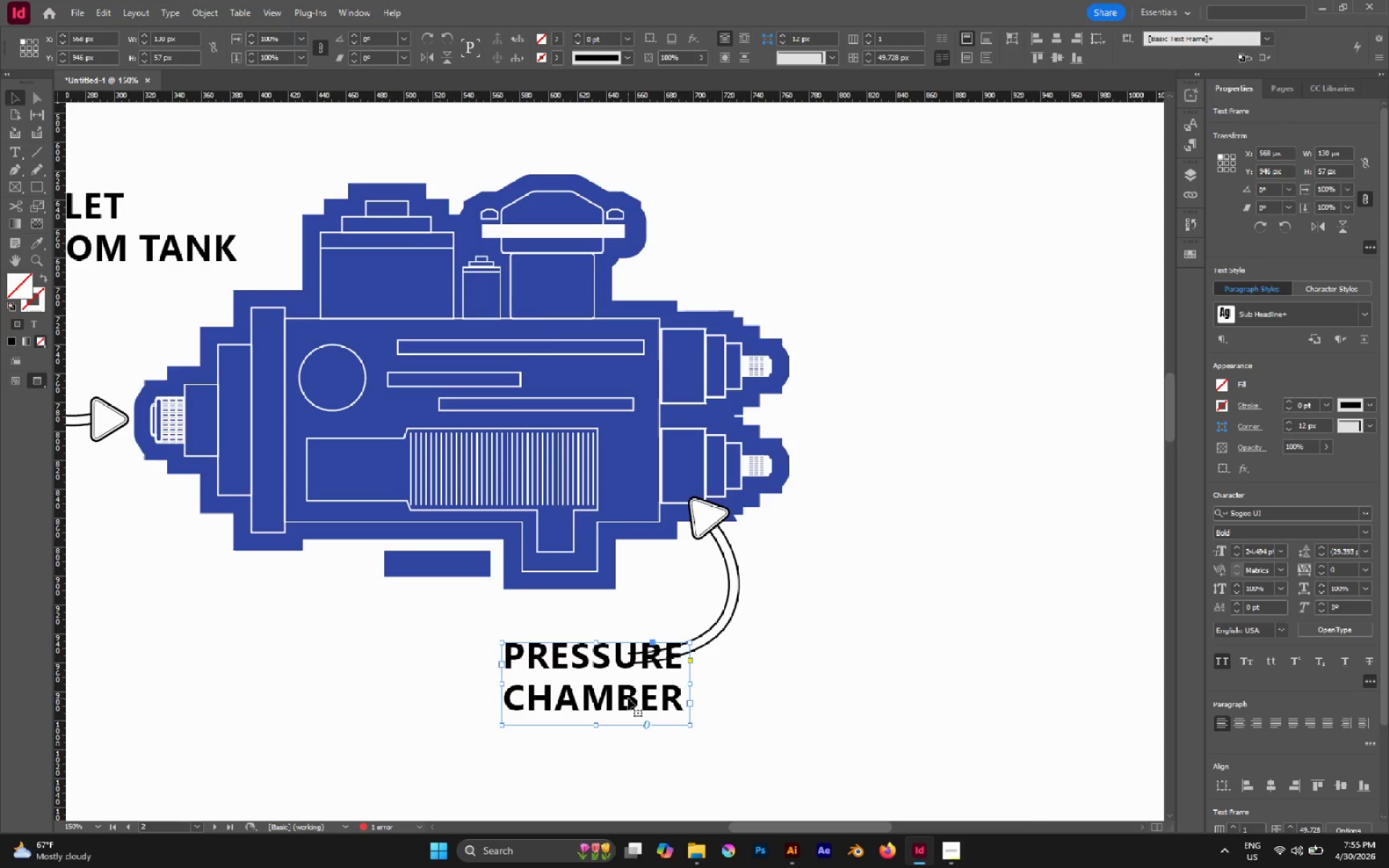 
left_click_drag(start_coordinate=[623, 697], to_coordinate=[551, 692])
 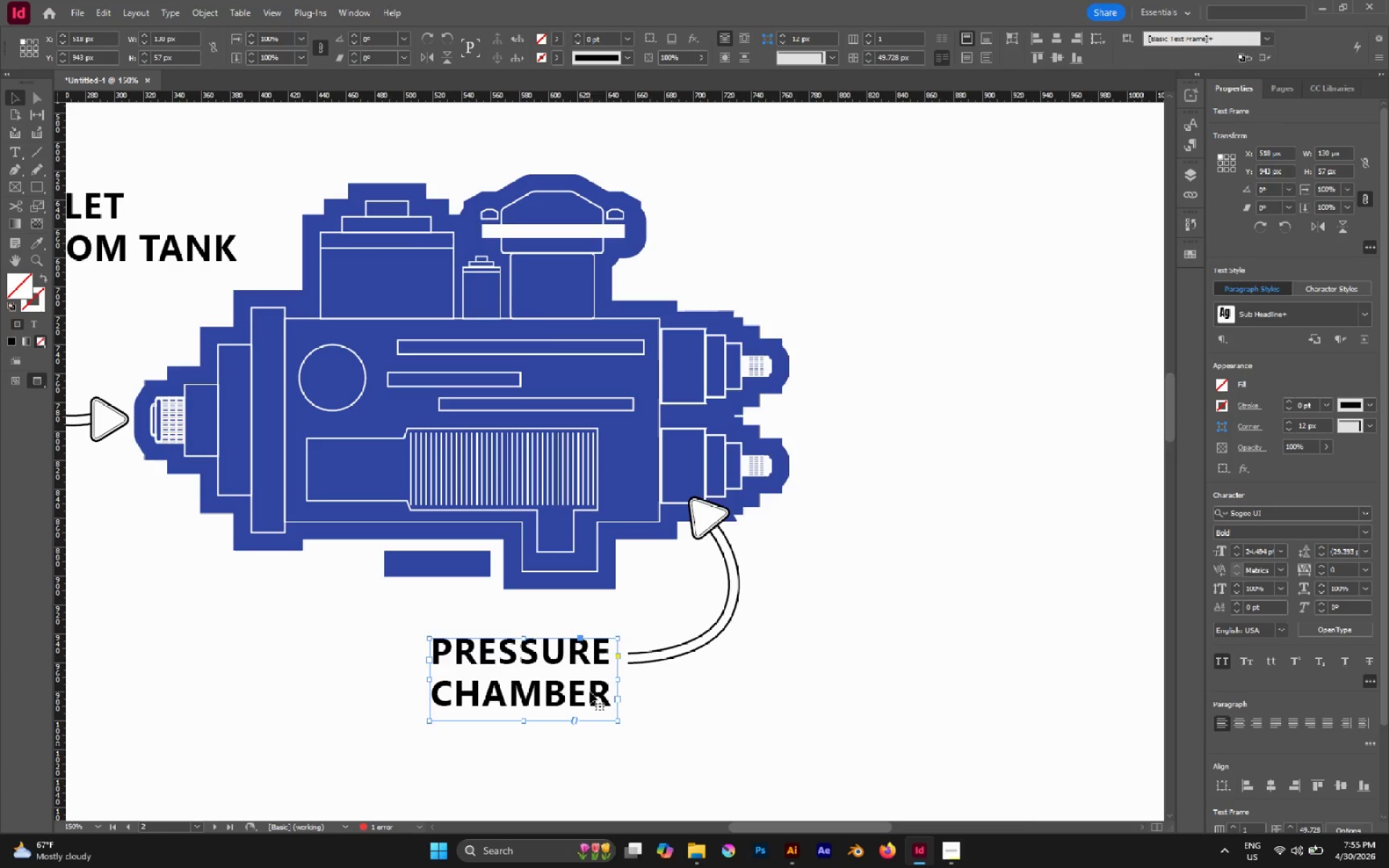 
left_click_drag(start_coordinate=[598, 692], to_coordinate=[606, 671])
 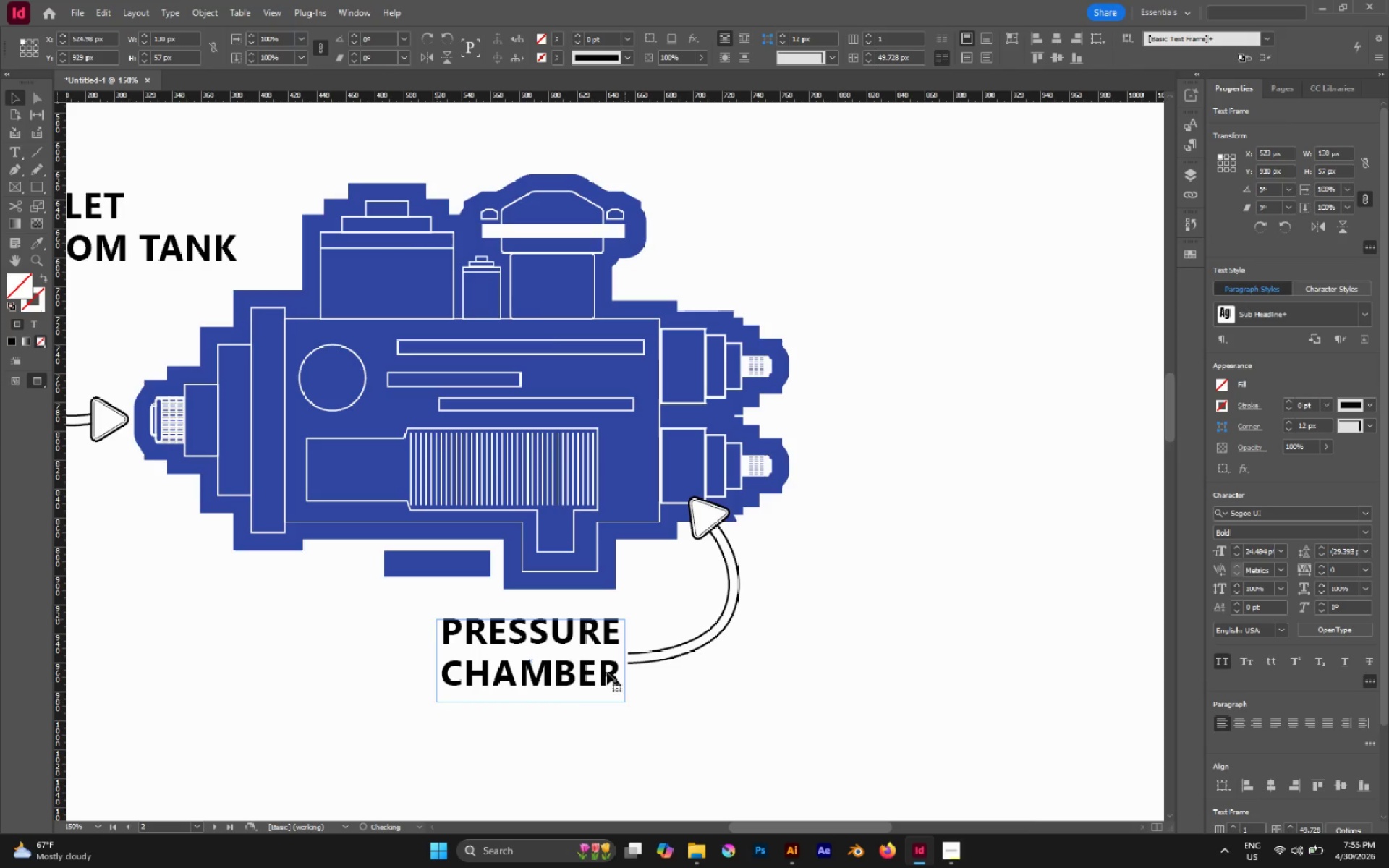 
left_click([747, 686])
 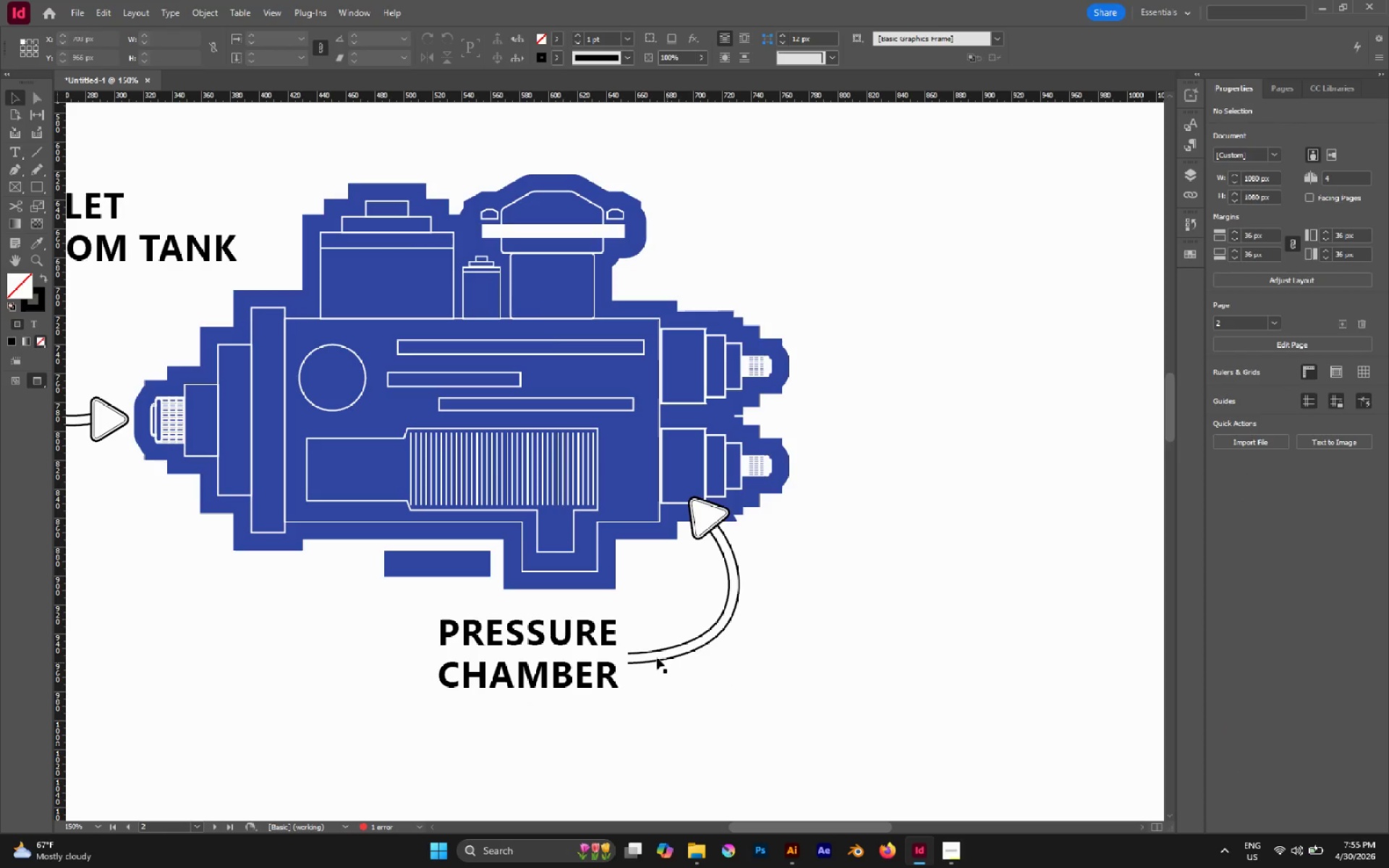 
hold_key(key=AltLeft, duration=0.5)
scroll: coordinate [650, 632], scroll_direction: down, amount: 1.0
 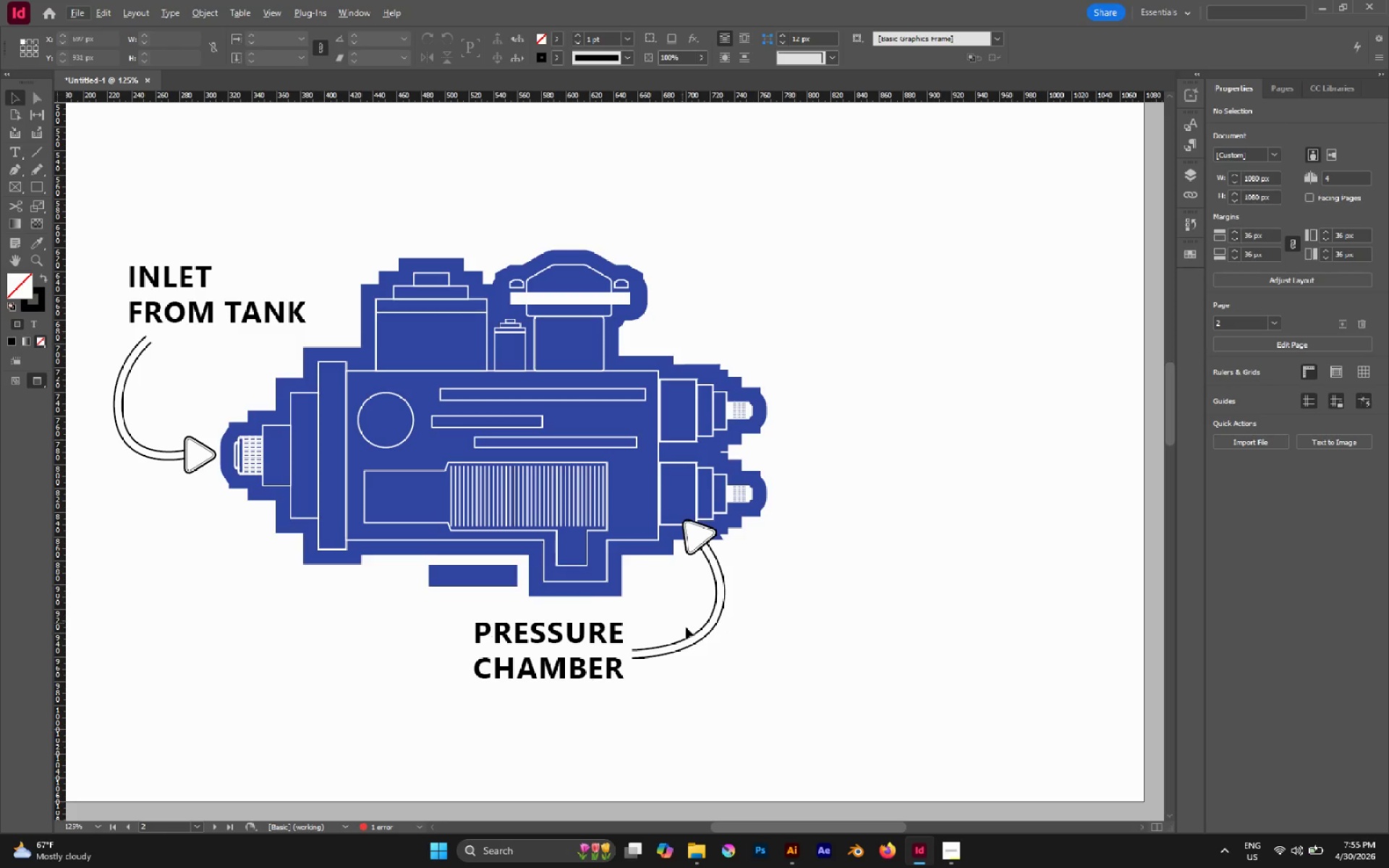 
hold_key(key=AltLeft, duration=0.66)
scroll: coordinate [521, 545], scroll_direction: down, amount: 2.0
 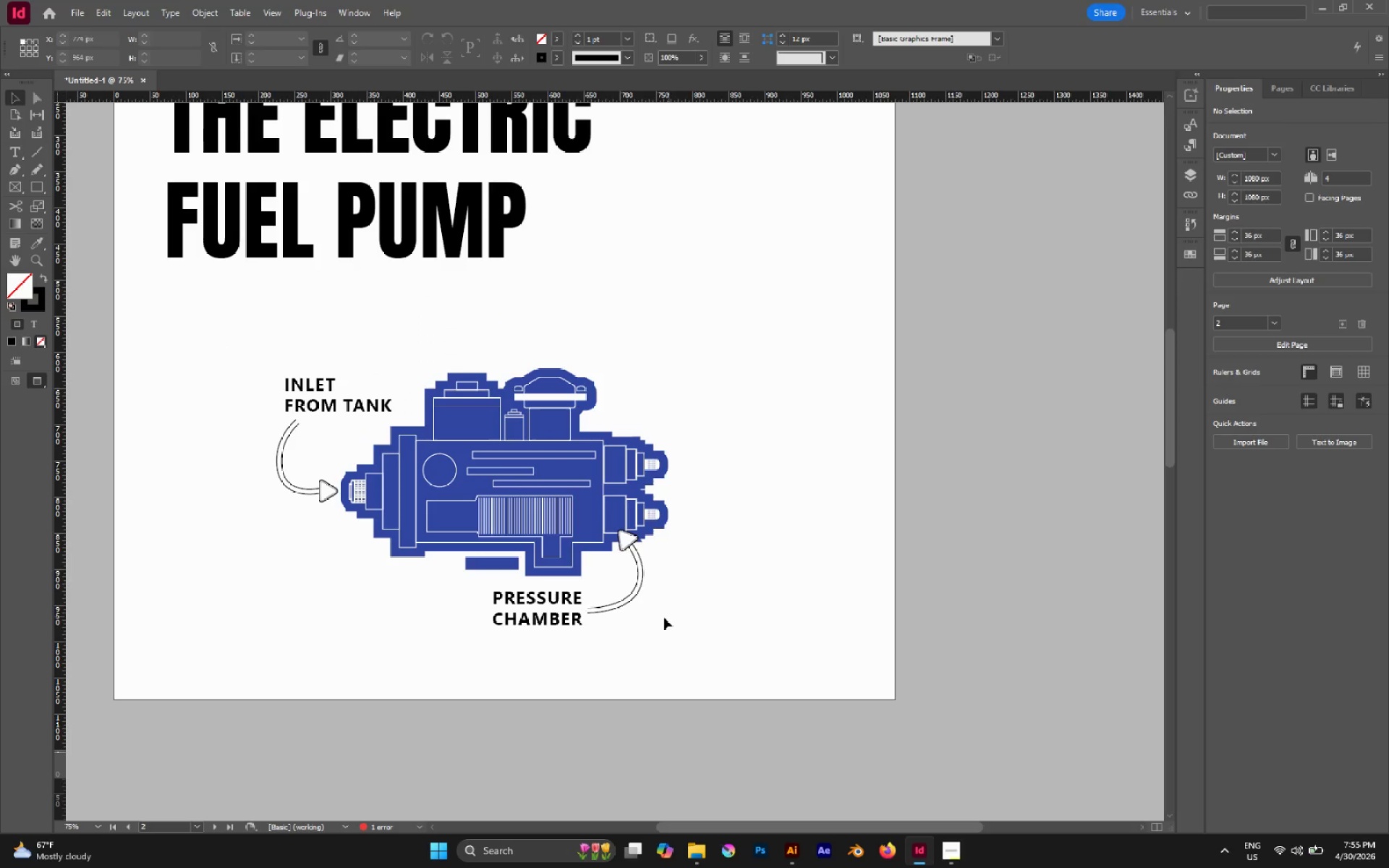 
left_click_drag(start_coordinate=[647, 634], to_coordinate=[543, 609])
 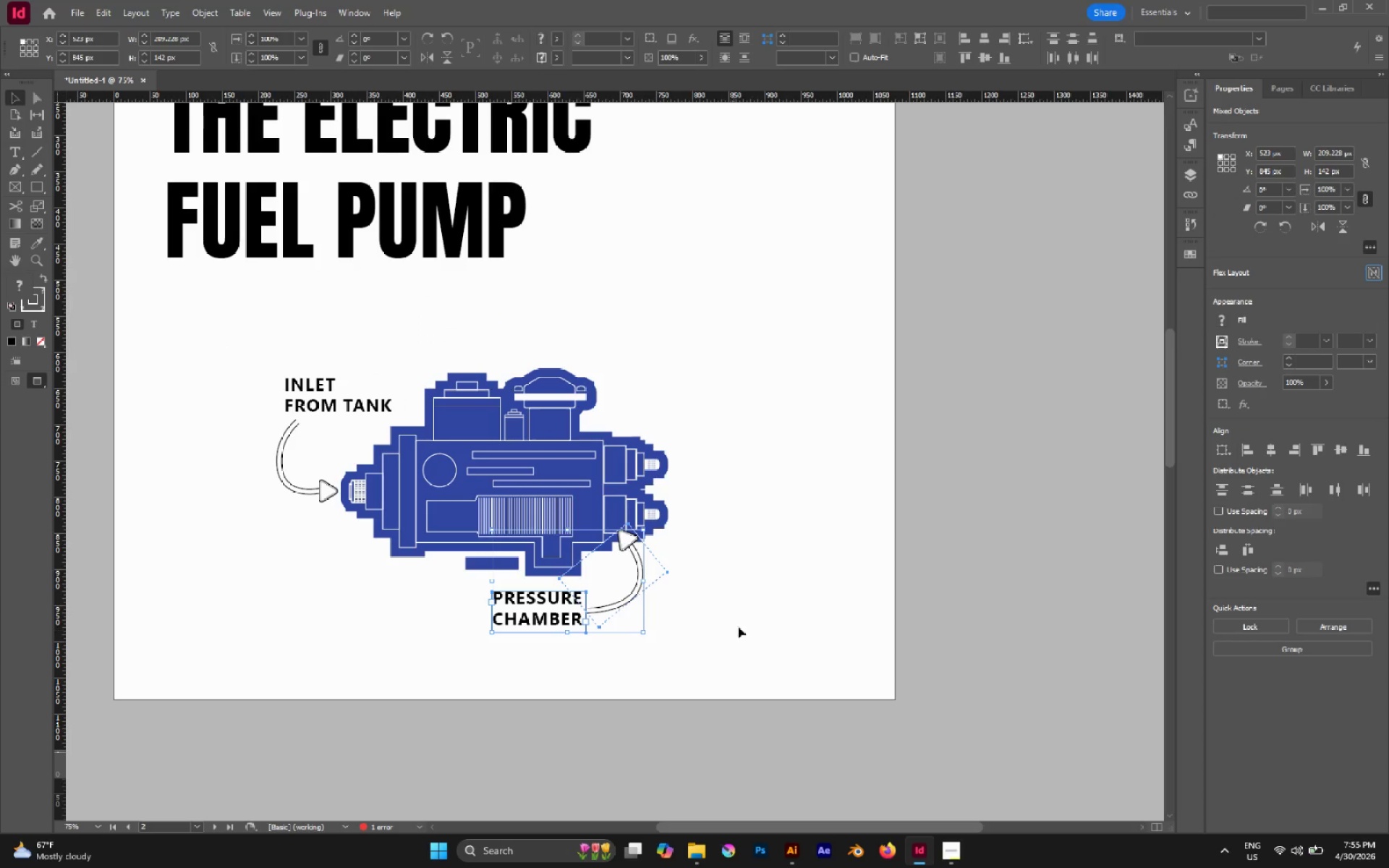 
left_click([741, 619])
 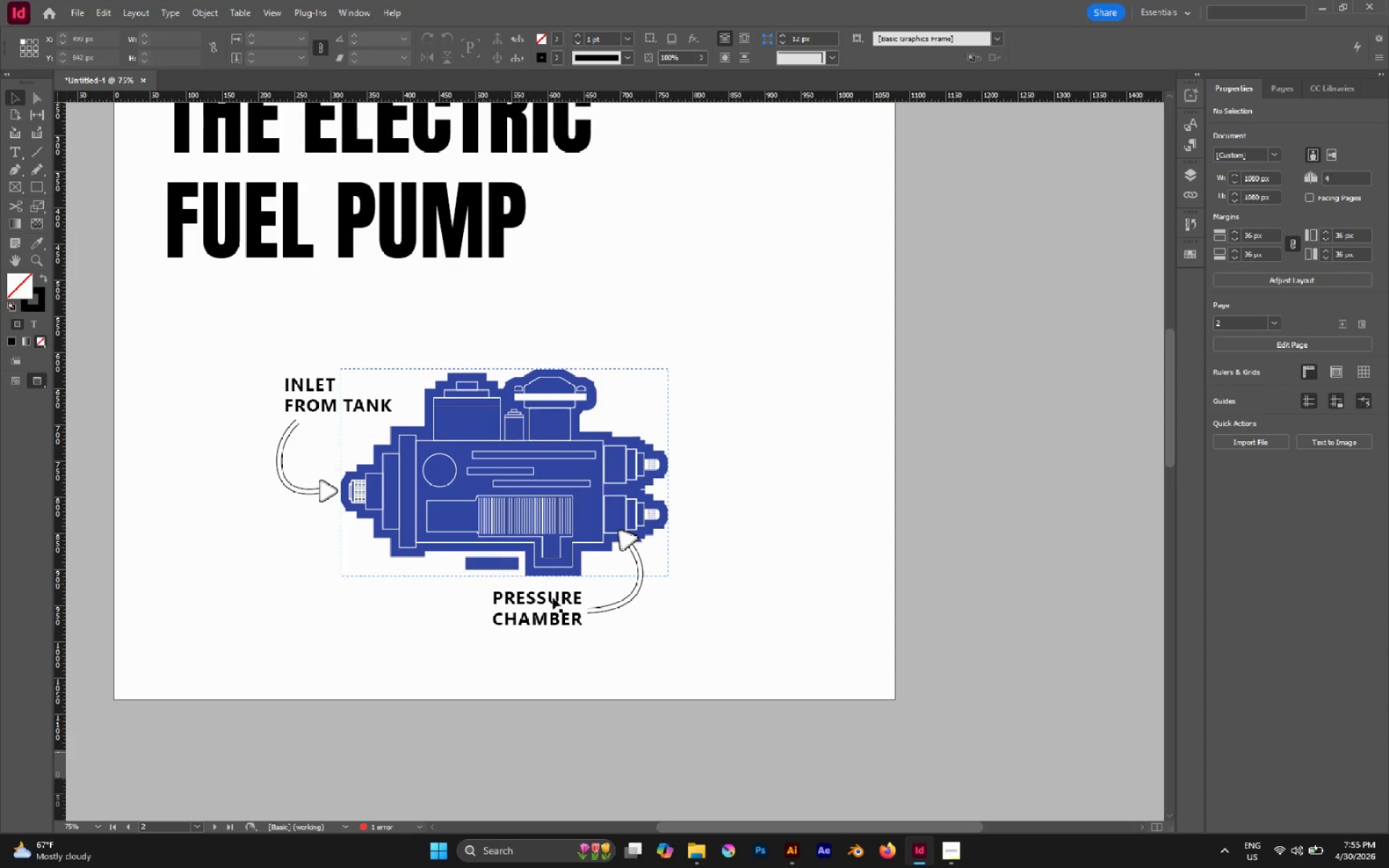 
left_click_drag(start_coordinate=[597, 640], to_coordinate=[538, 605])
 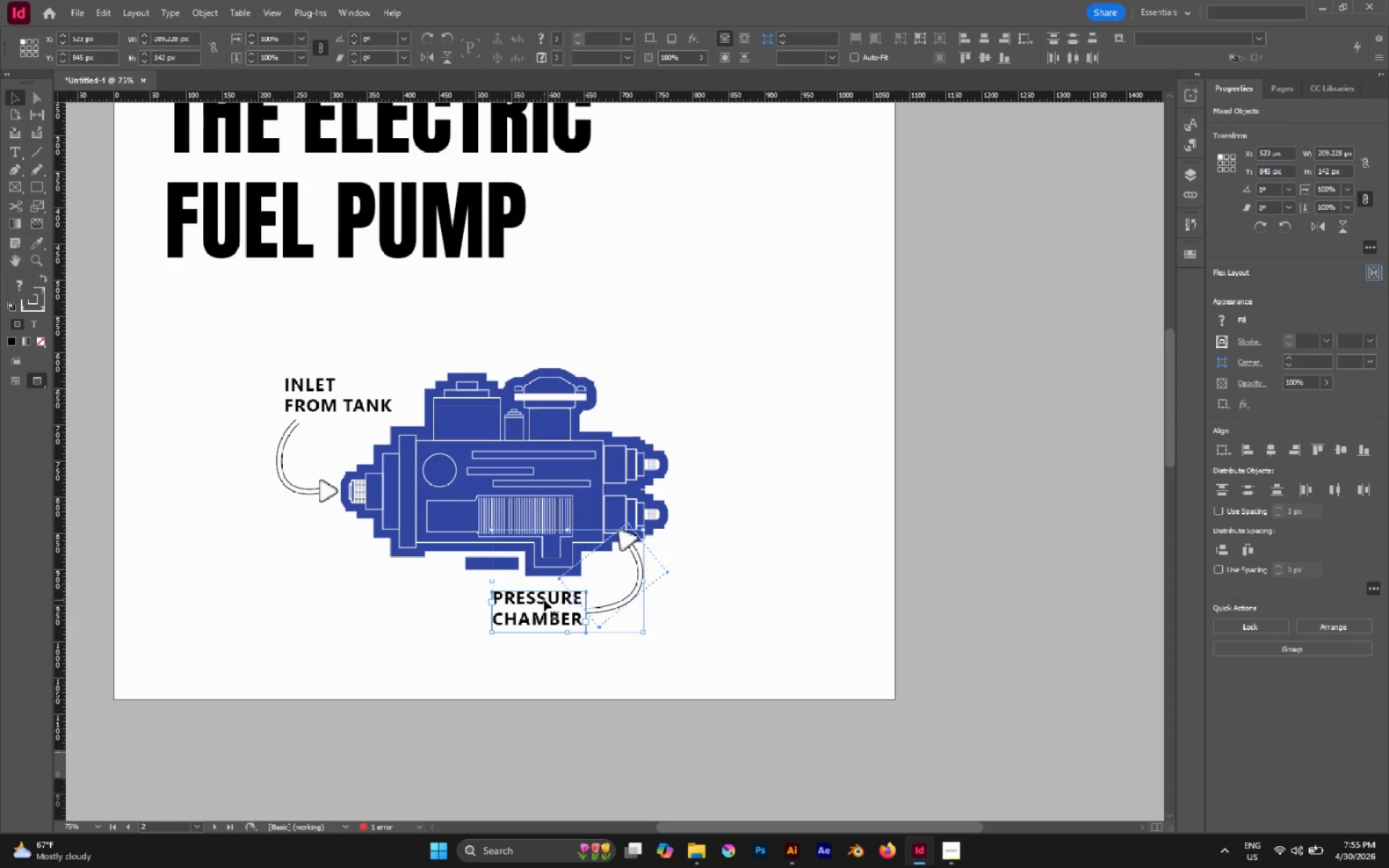 
wait(6.48)
 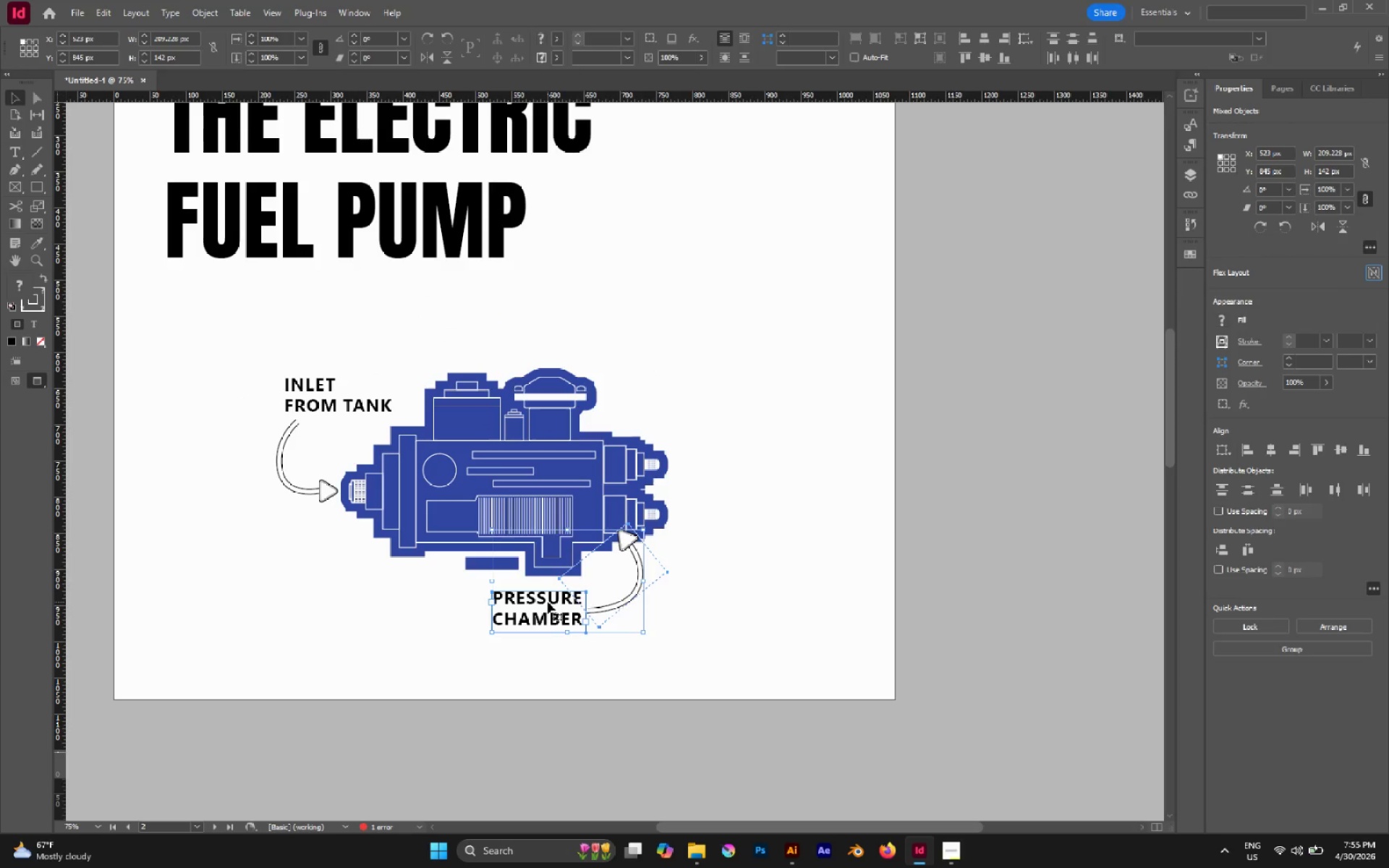 
hold_key(key=AltLeft, duration=1.38)
left_click_drag(start_coordinate=[531, 594], to_coordinate=[584, 289])
 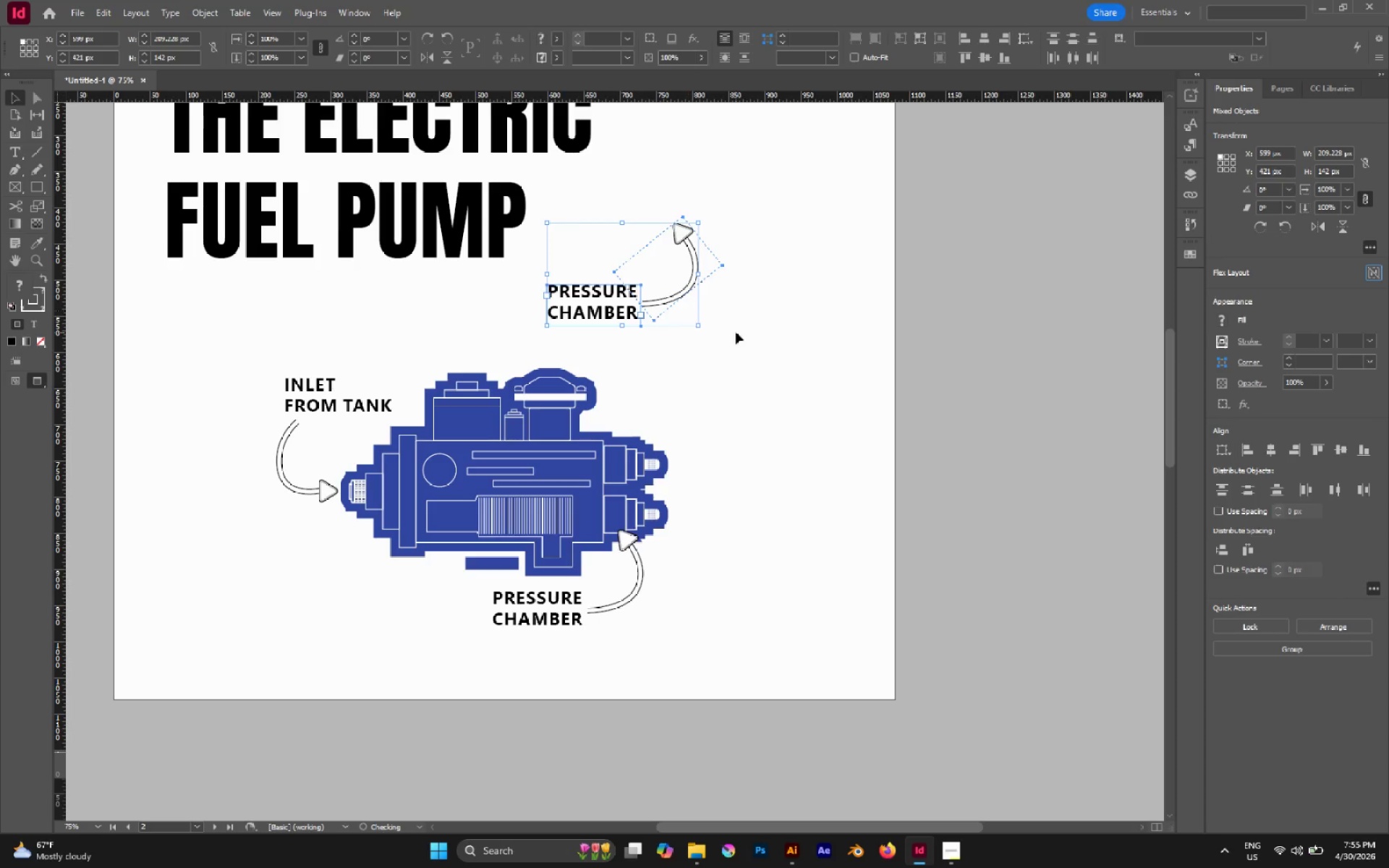 
left_click([736, 332])
 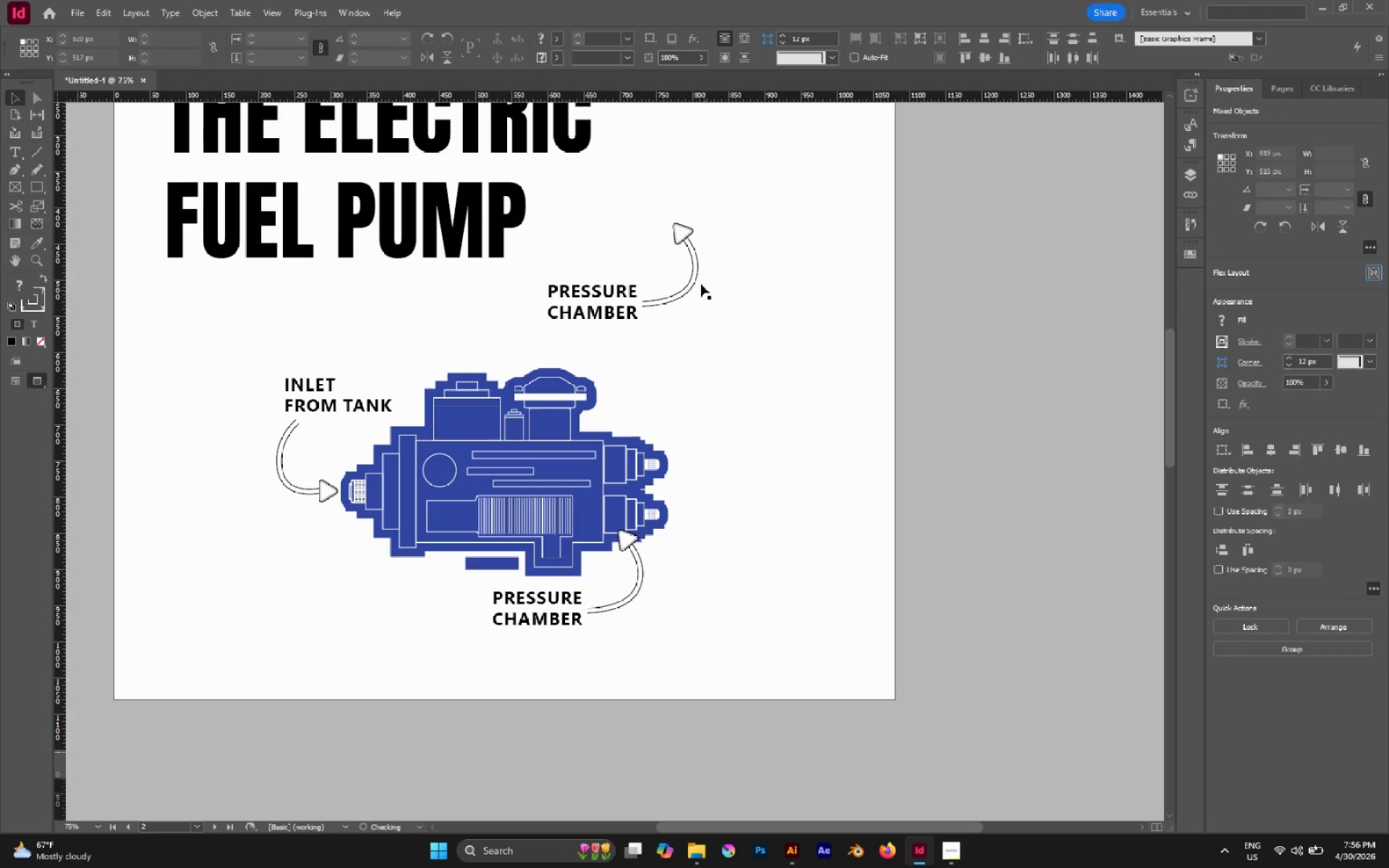 
left_click([691, 273])
 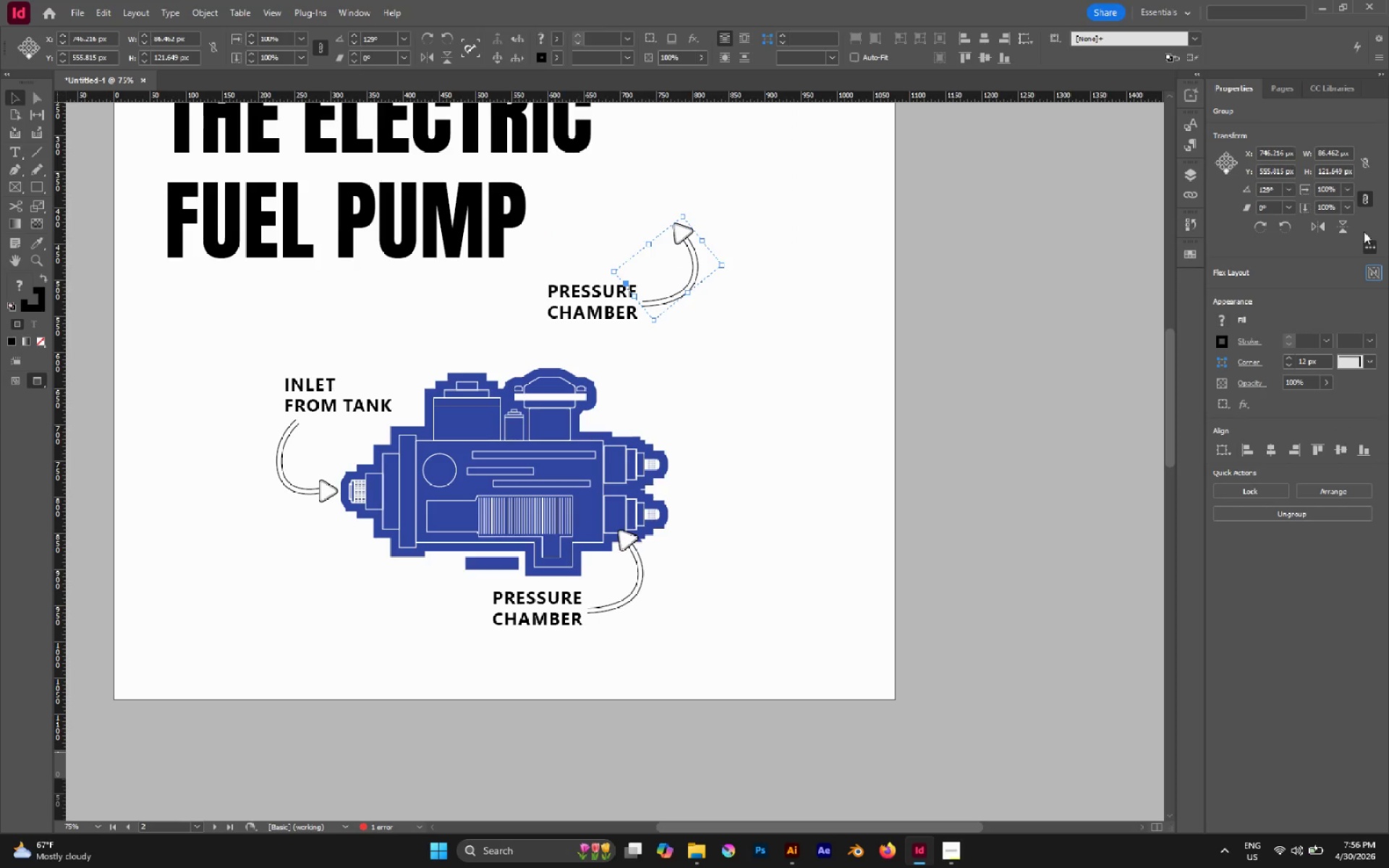 
left_click([1336, 226])
 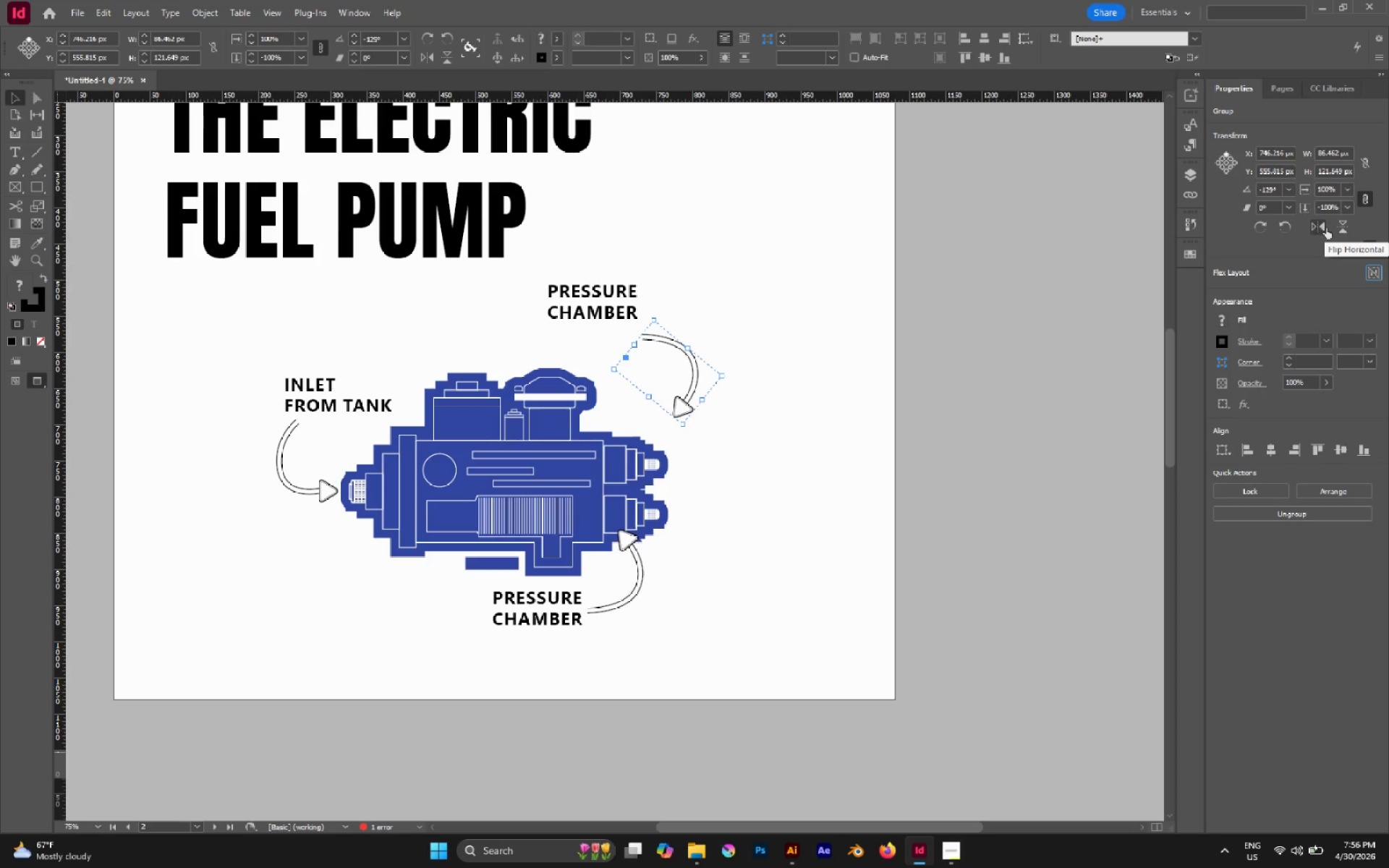 
left_click([1339, 226])
 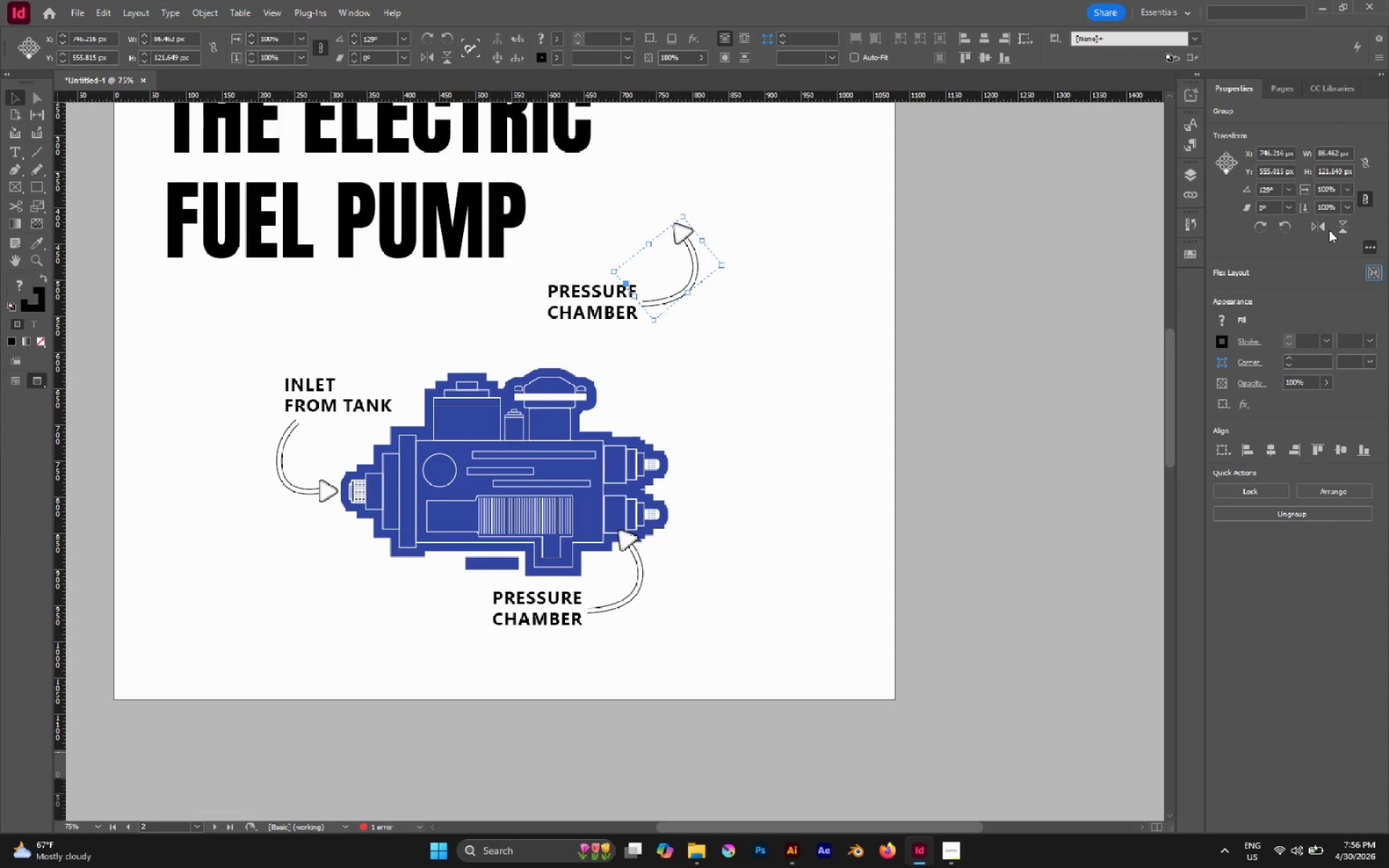 
left_click([1322, 228])
 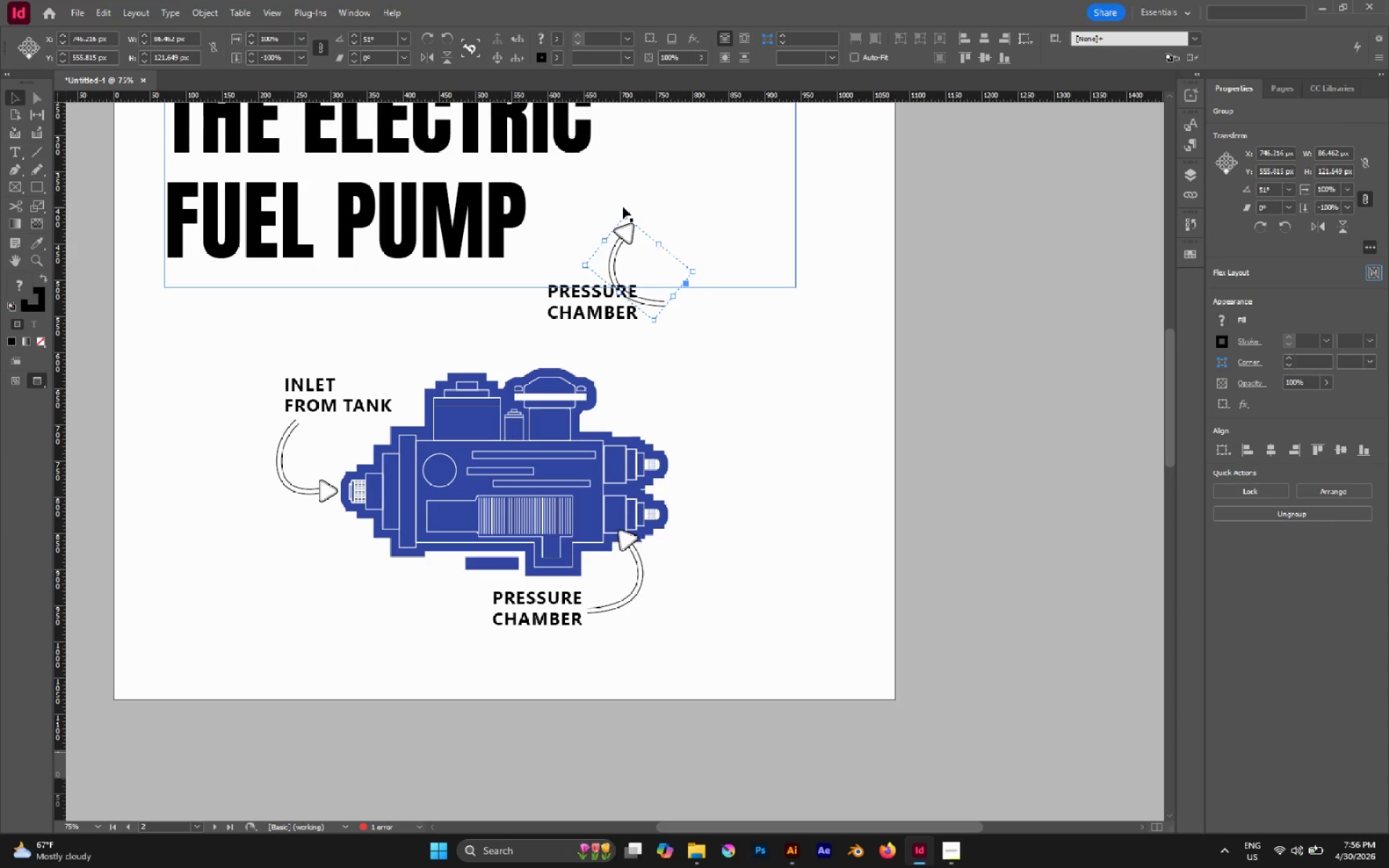 
left_click_drag(start_coordinate=[627, 208], to_coordinate=[681, 238])
 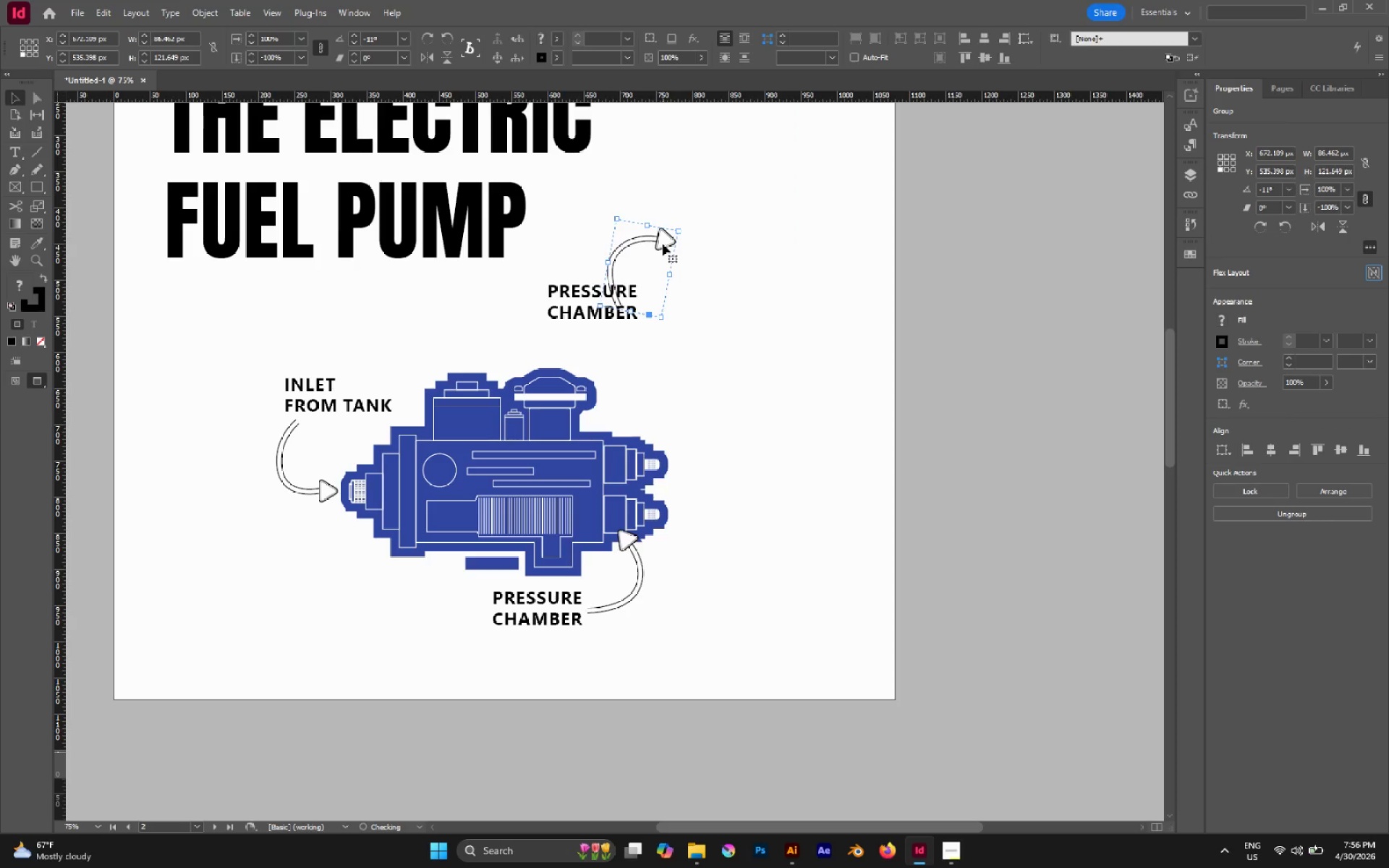 
left_click_drag(start_coordinate=[663, 240], to_coordinate=[547, 348])
 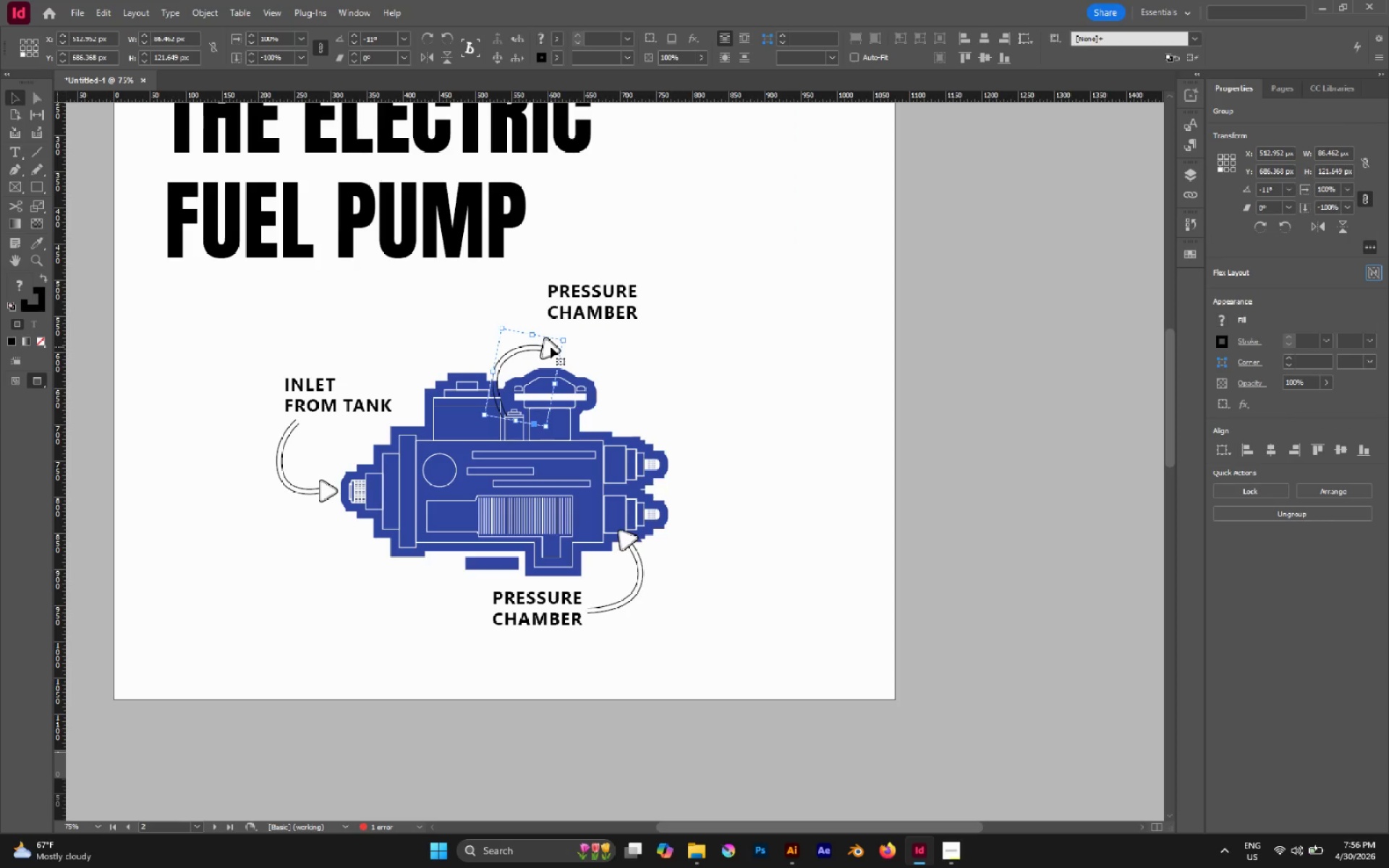 
left_click_drag(start_coordinate=[551, 346], to_coordinate=[556, 346])
 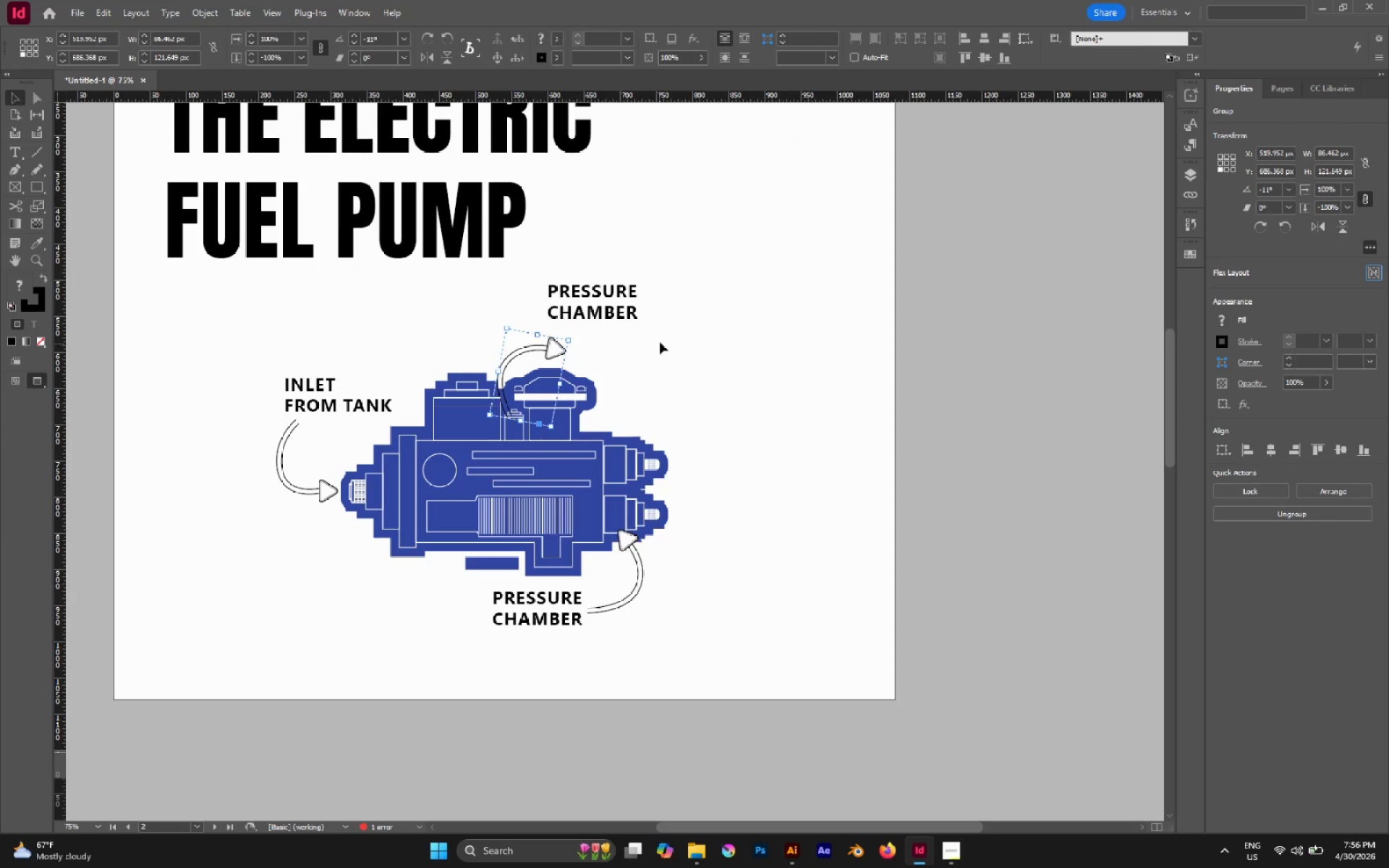 
hold_key(key=AltLeft, duration=0.56)
scroll: coordinate [527, 320], scroll_direction: up, amount: 2.0
 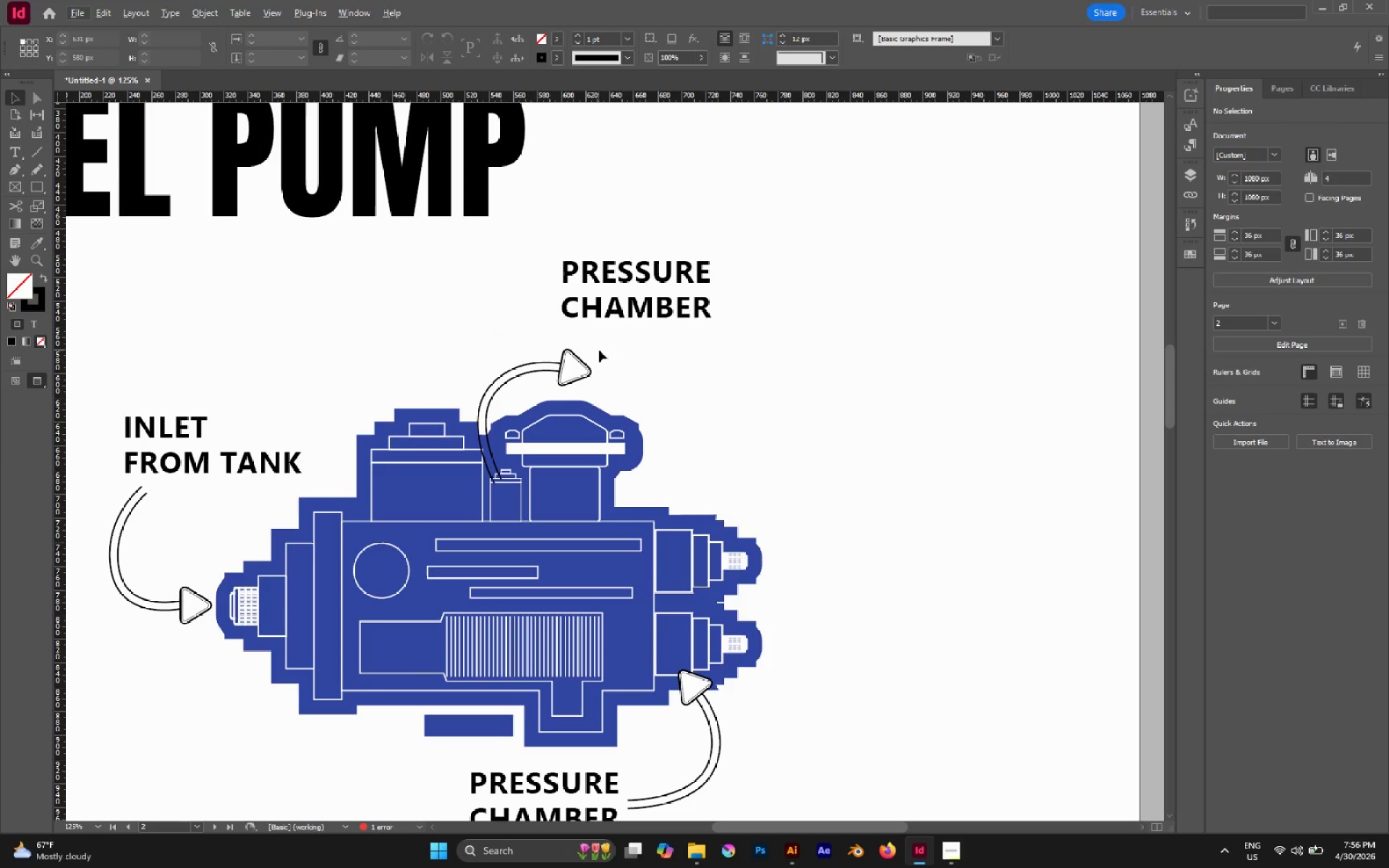 
left_click_drag(start_coordinate=[617, 303], to_coordinate=[650, 357])
 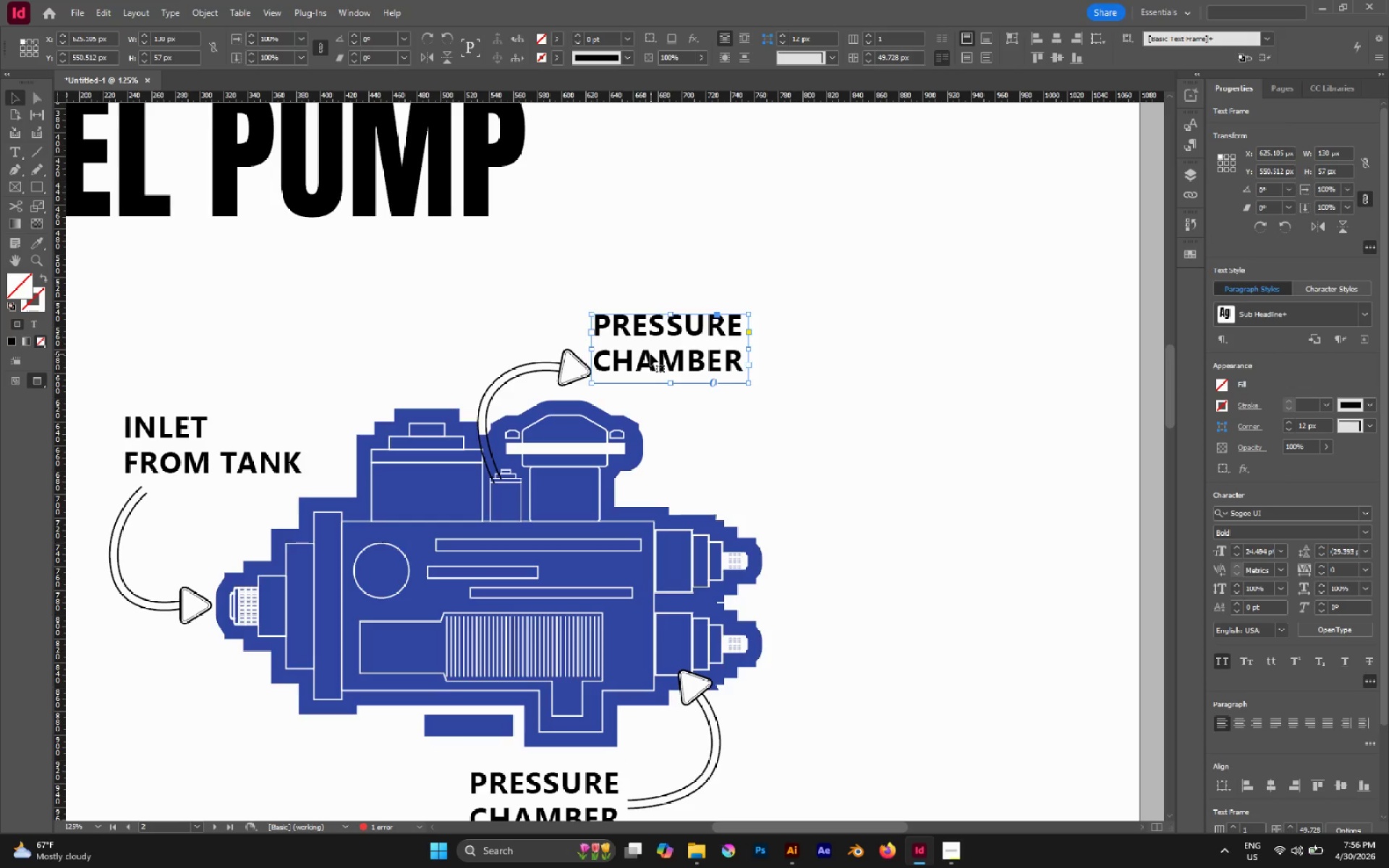 
key(T)
 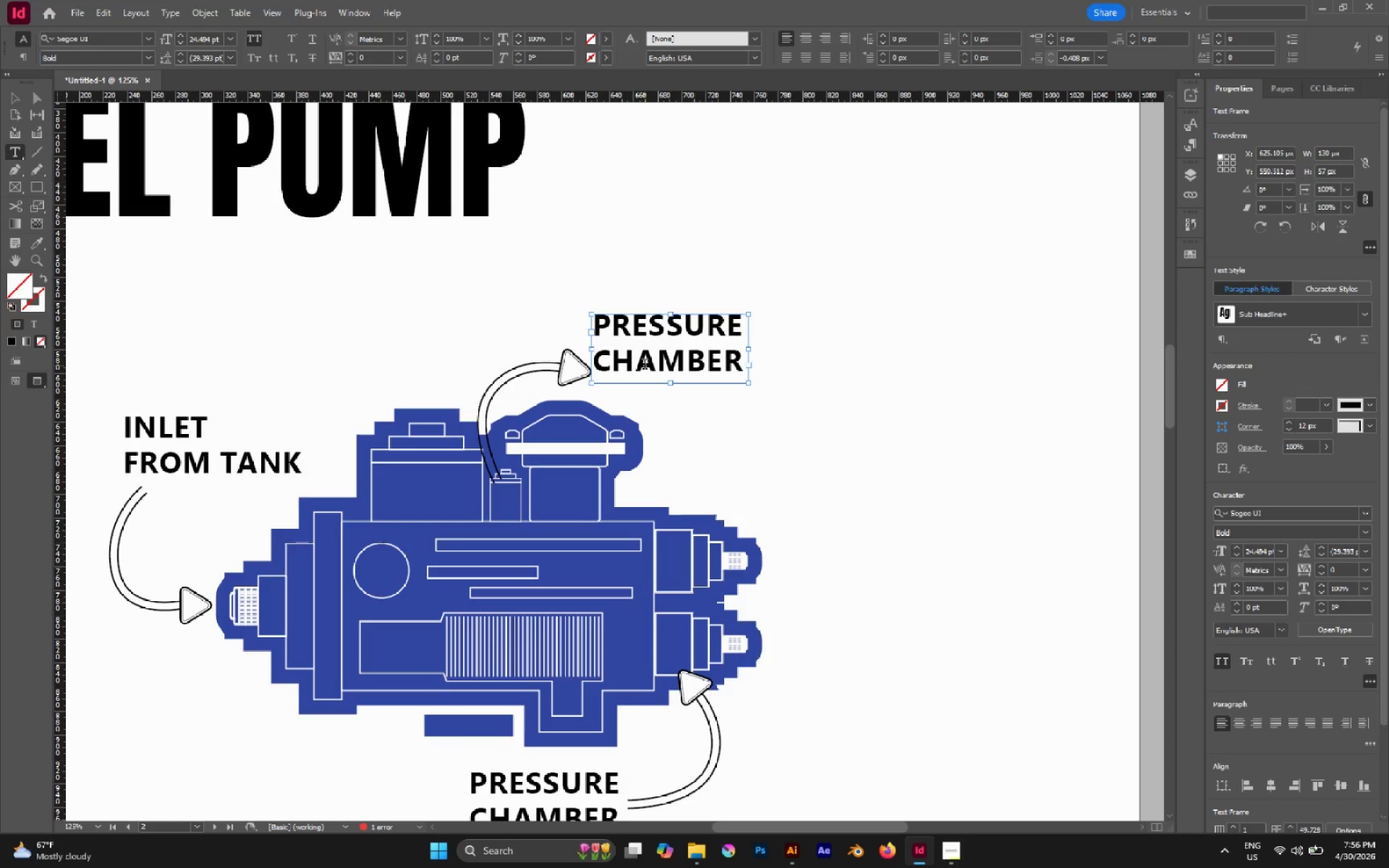 
double_click([645, 365])
 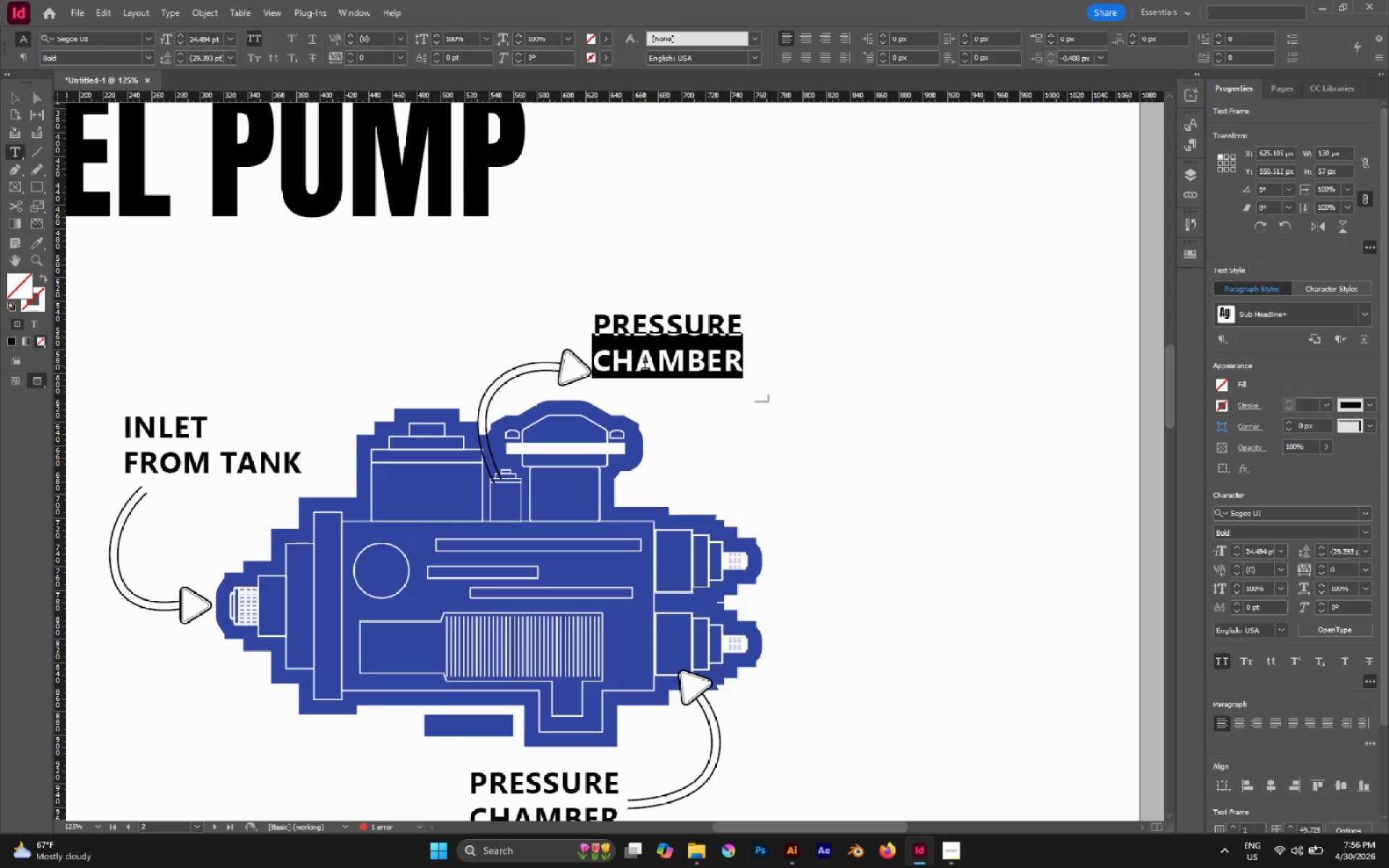 
triple_click([645, 365])
 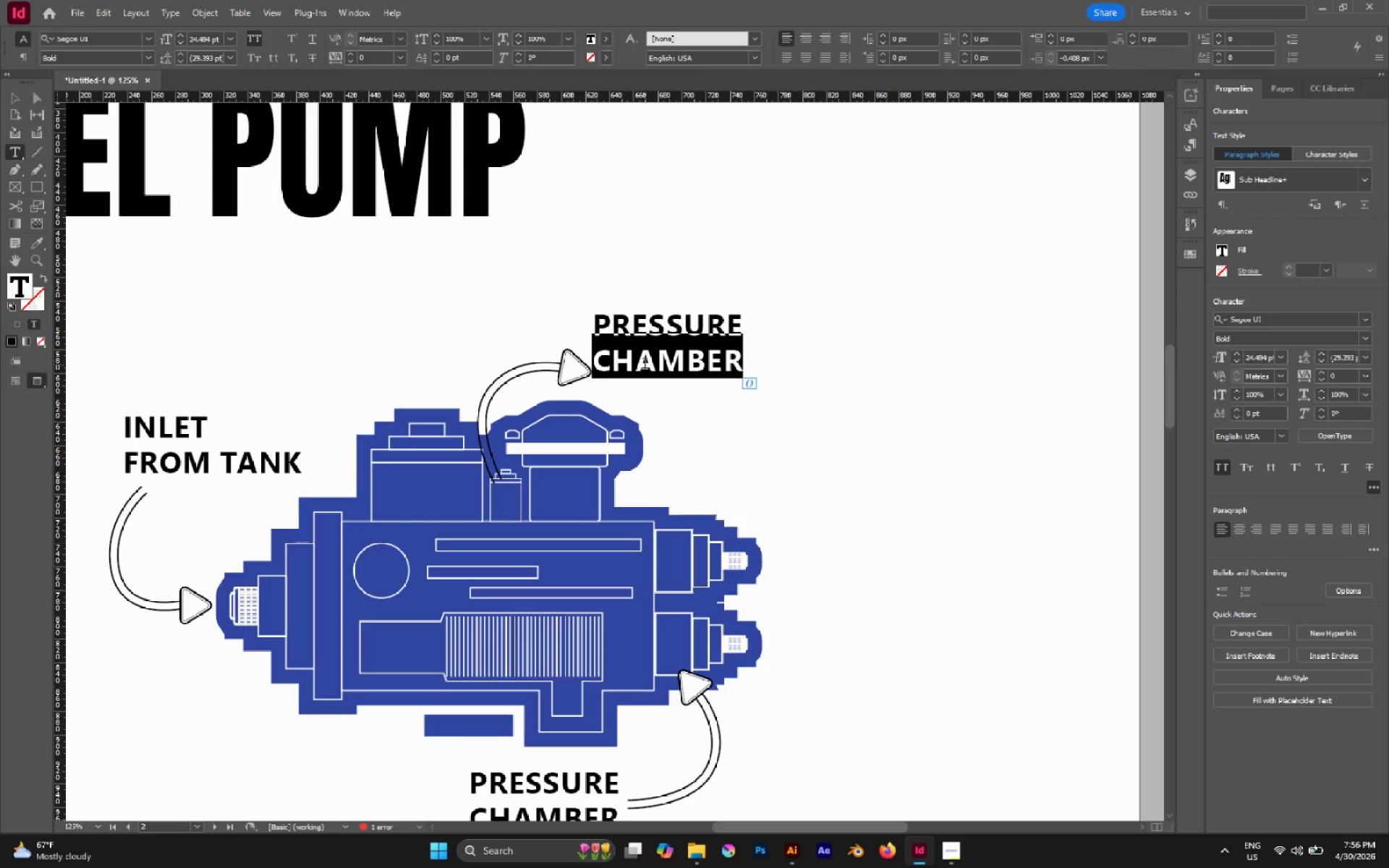 
type(Relief valve)
 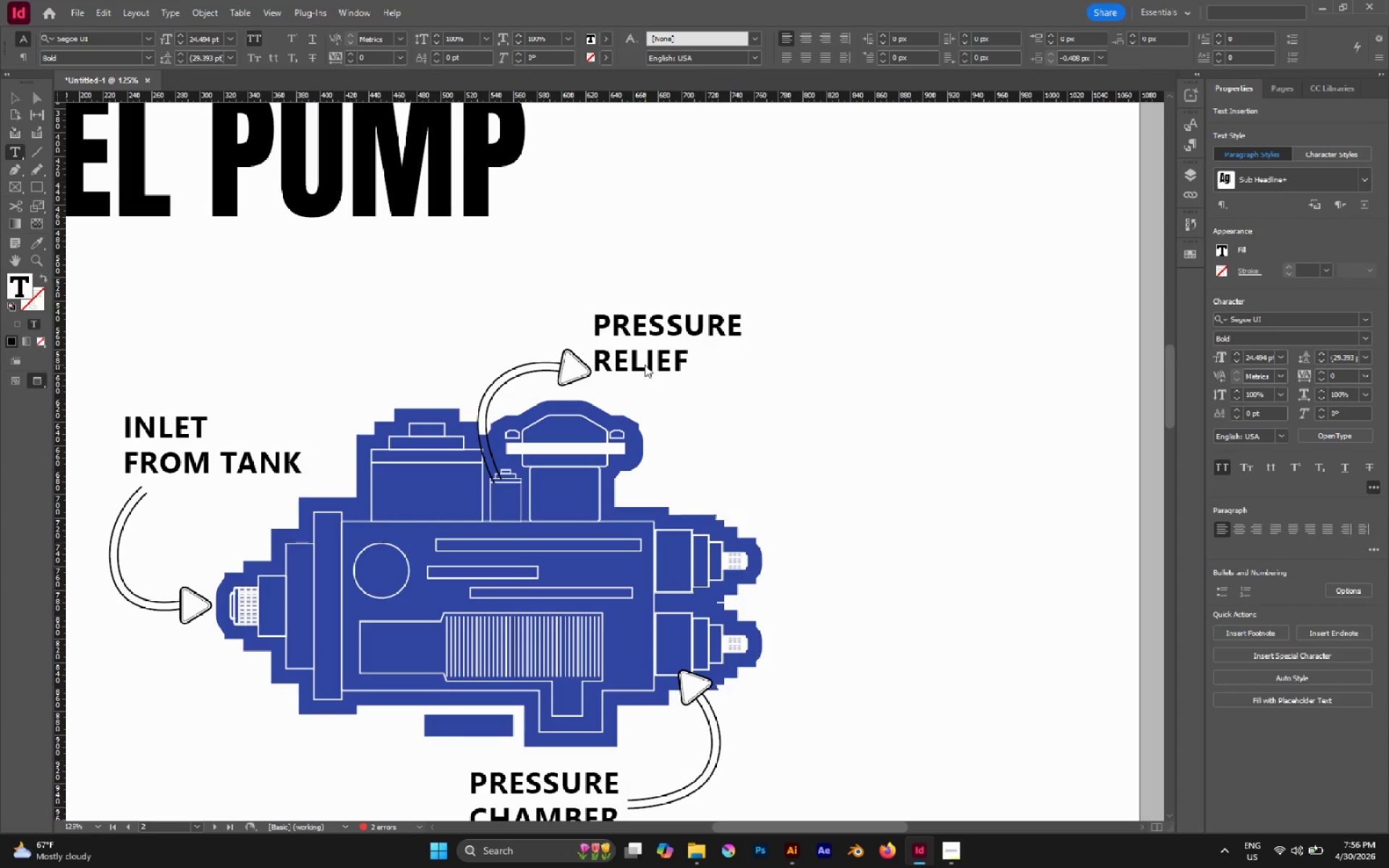 
wait(5.3)
 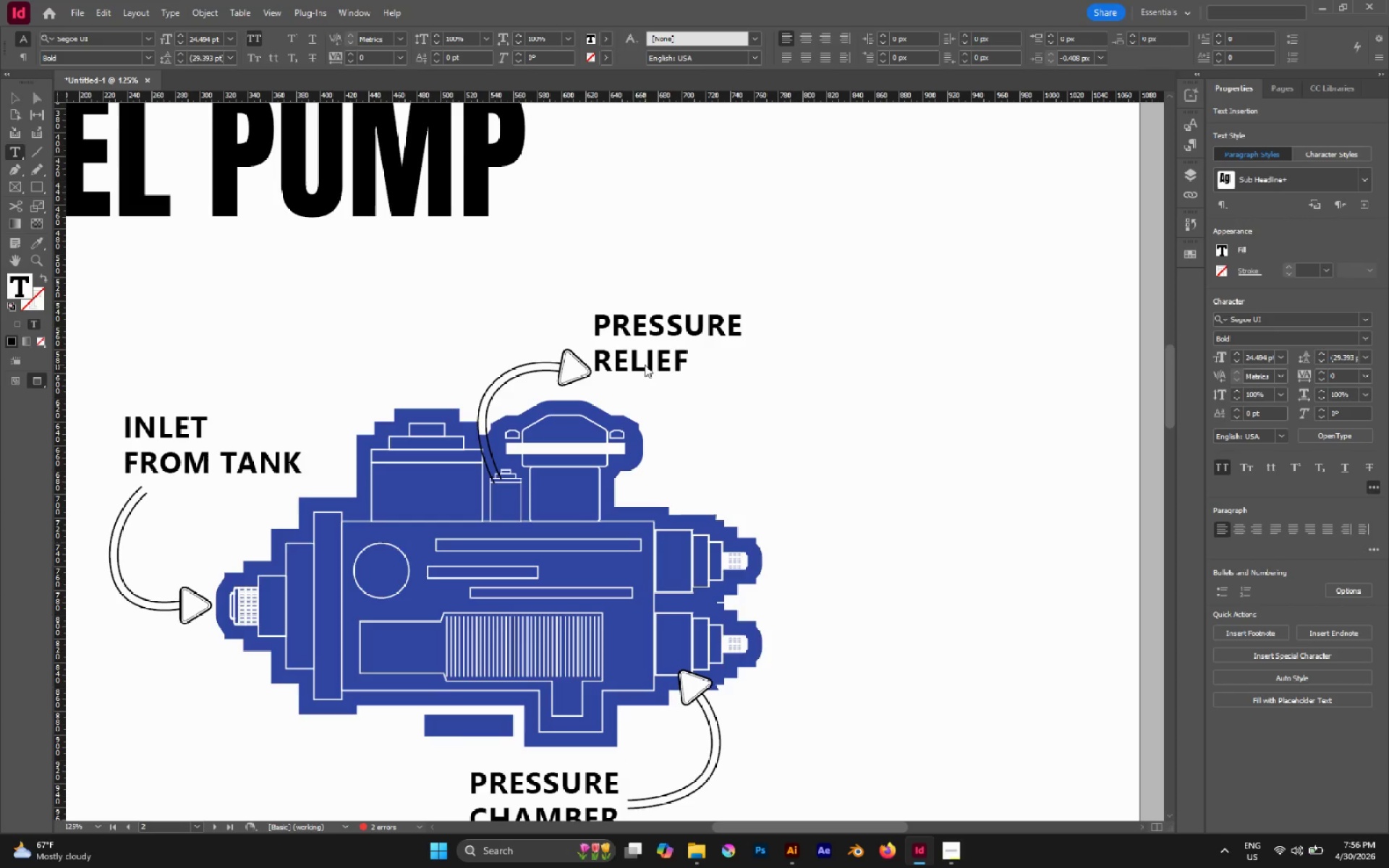 
left_click([9, 95])
 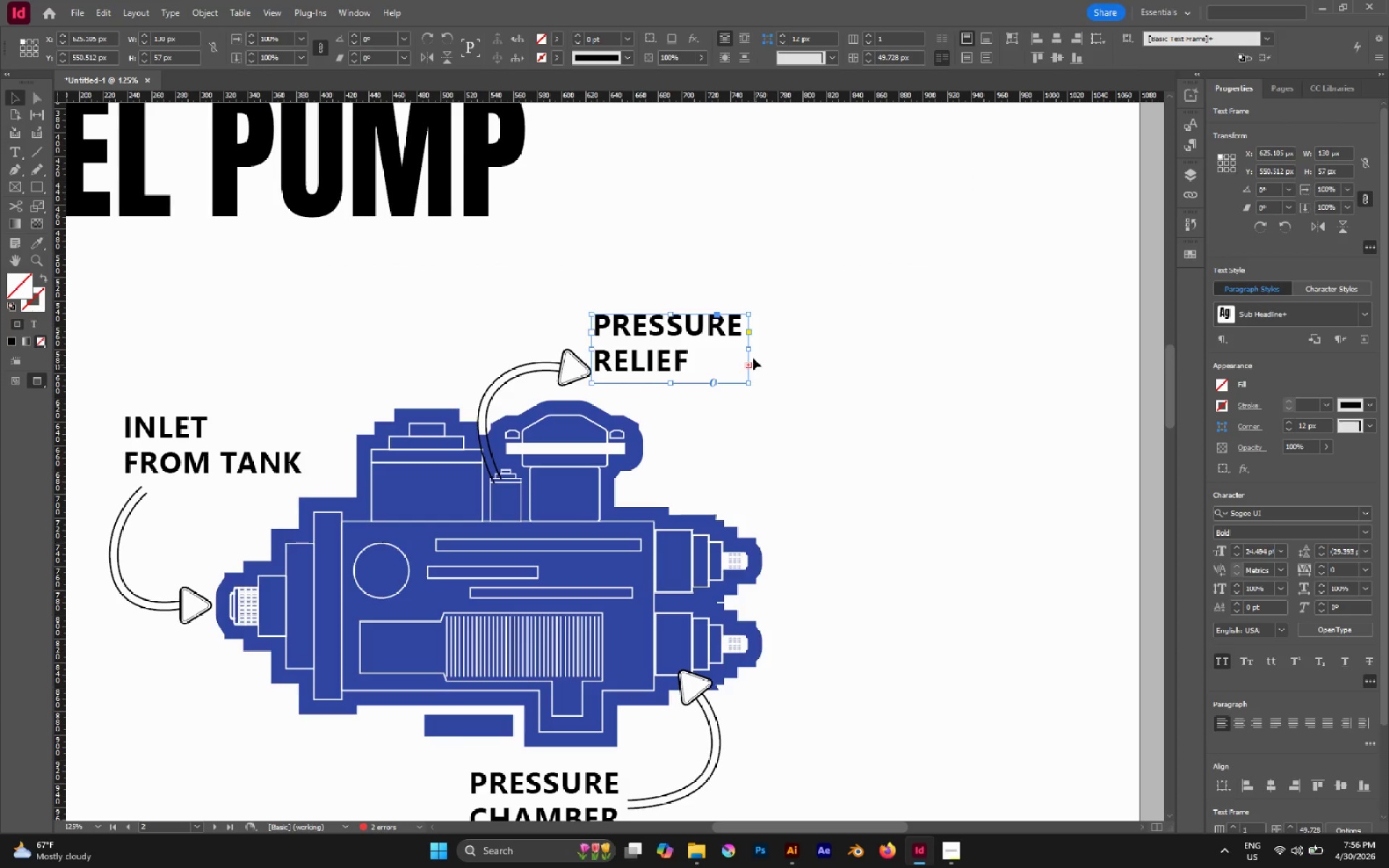 
left_click_drag(start_coordinate=[749, 350], to_coordinate=[807, 357])
 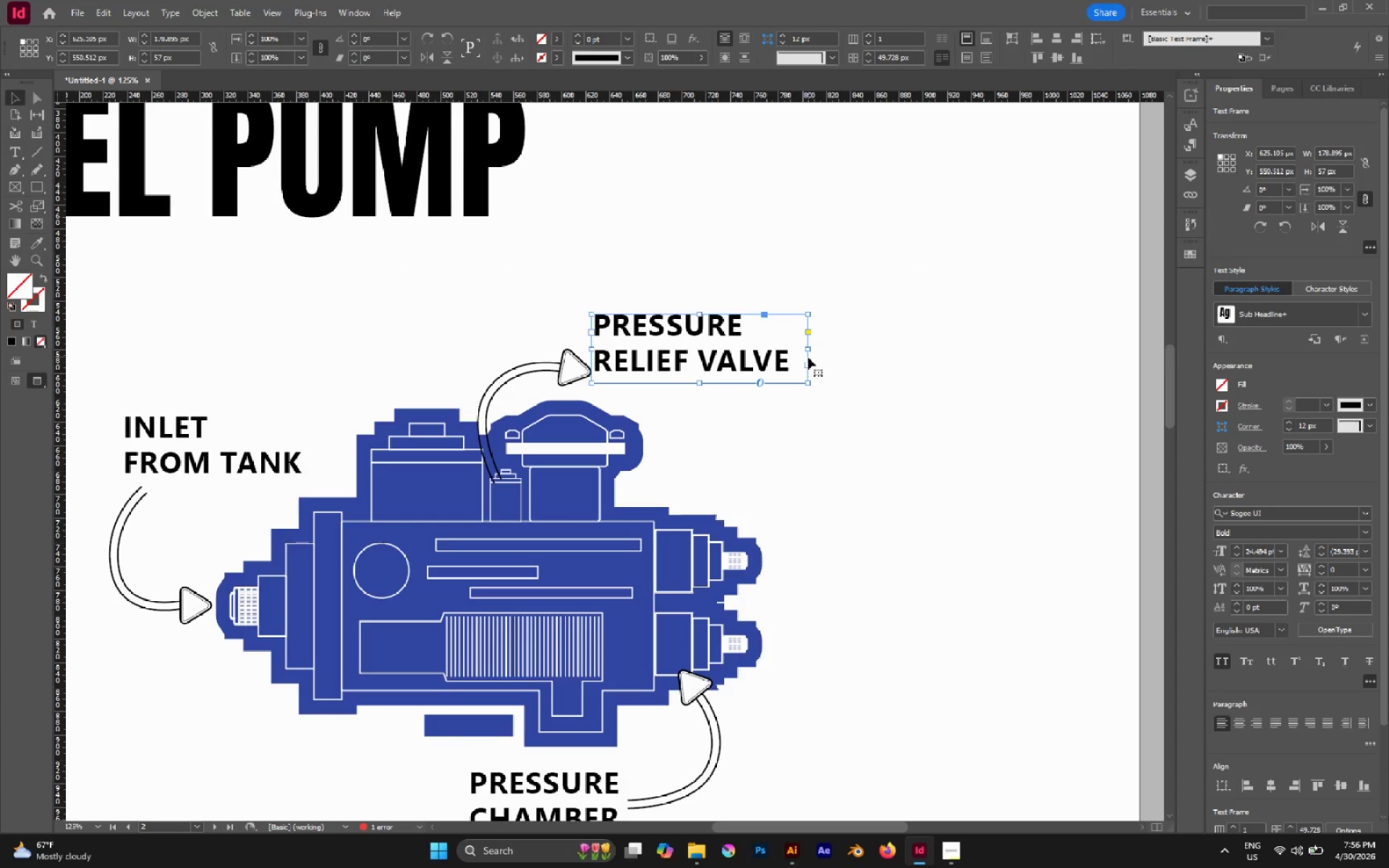 
left_click([867, 411])
 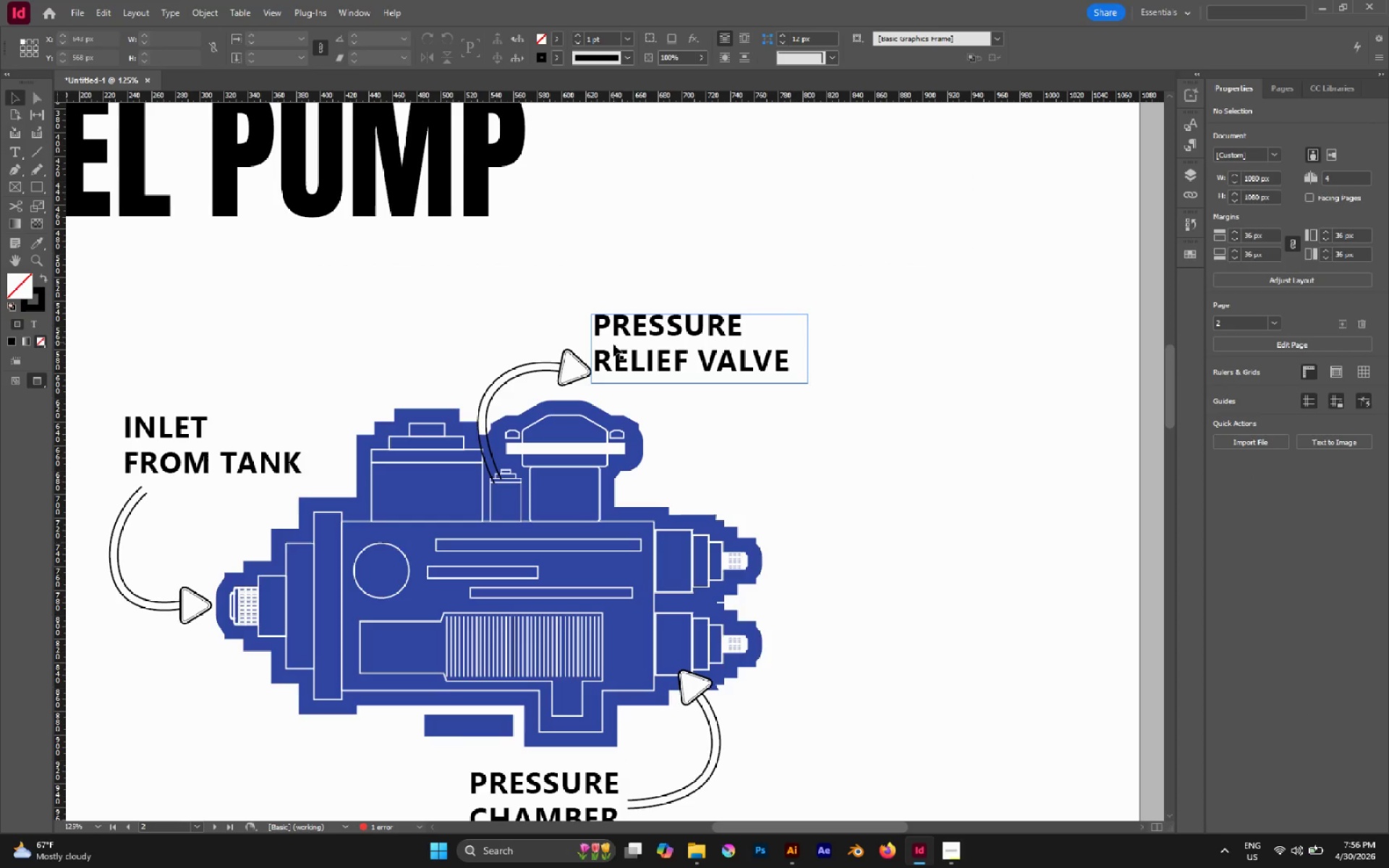 
left_click_drag(start_coordinate=[618, 349], to_coordinate=[621, 362])
 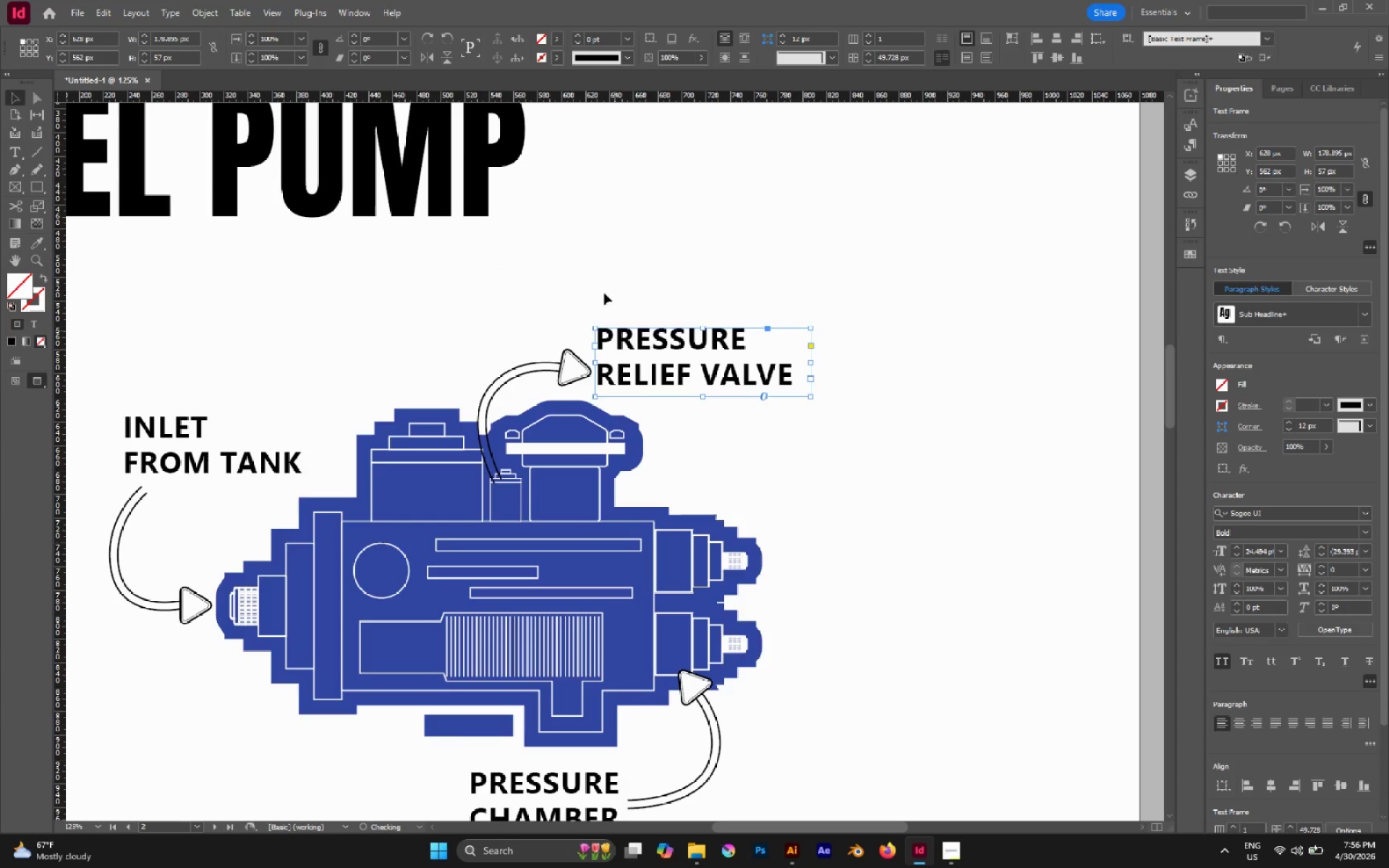 
left_click([601, 288])
 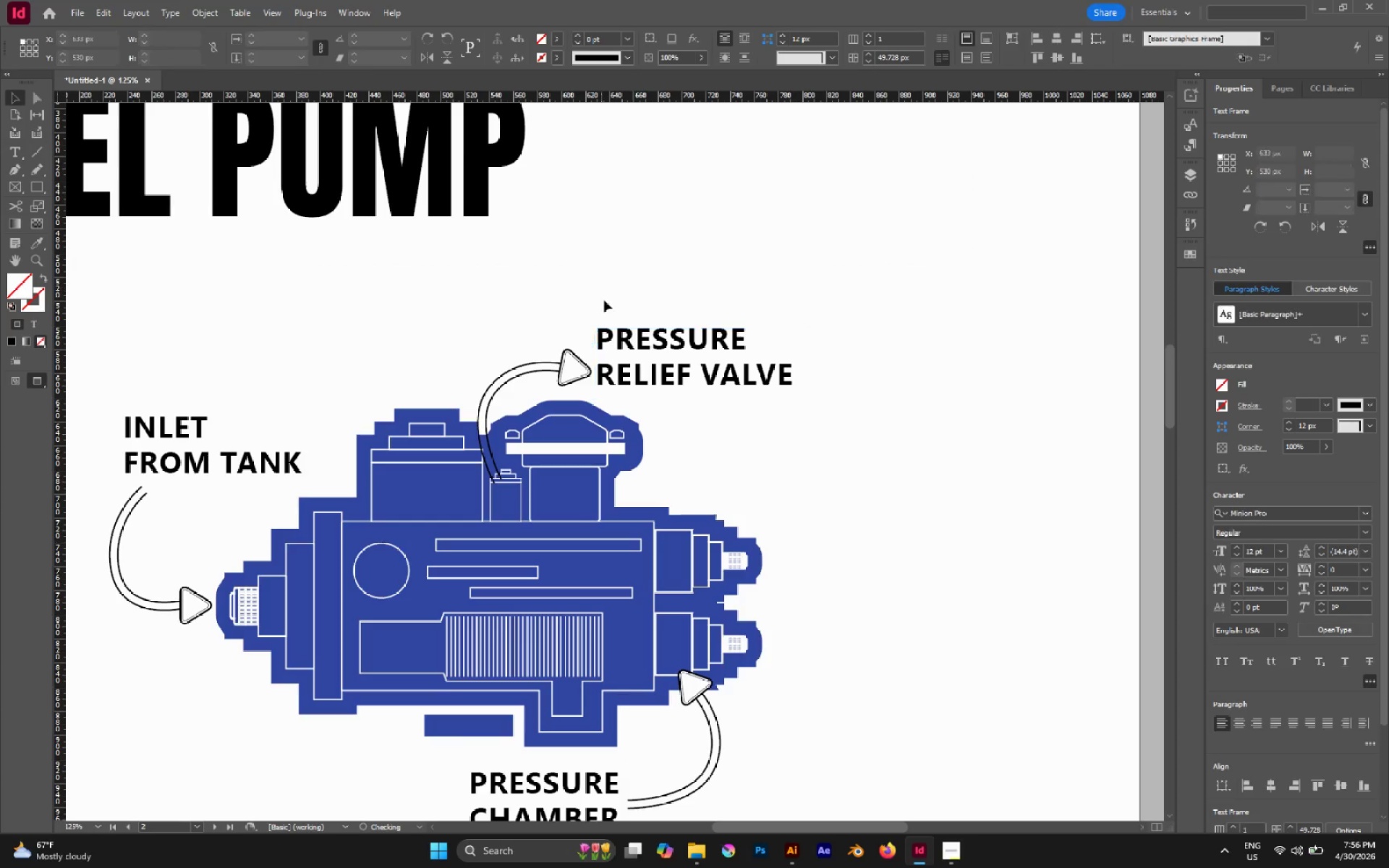 
hold_key(key=AltLeft, duration=0.59)
scroll: coordinate [609, 318], scroll_direction: down, amount: 2.0
 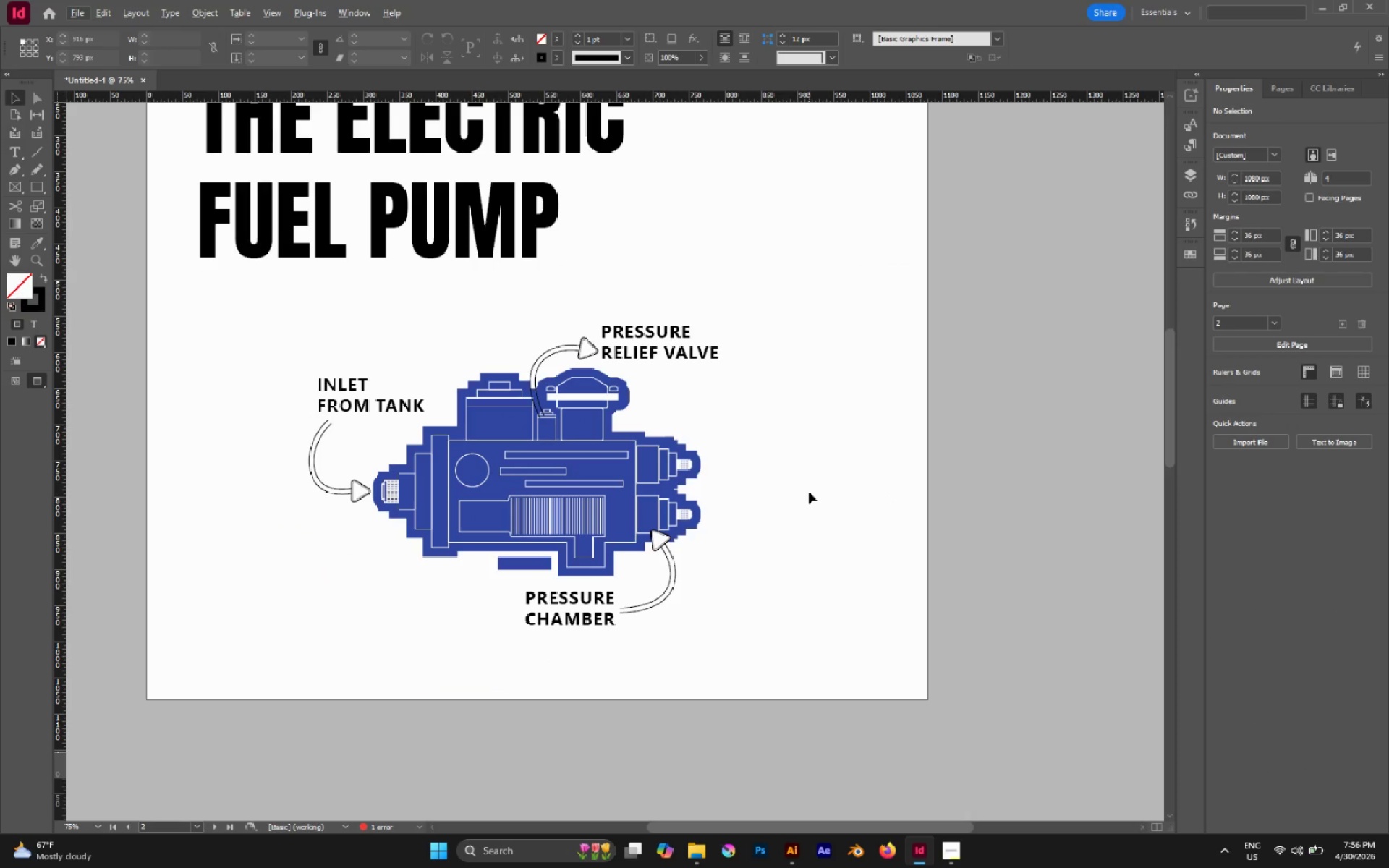 
wait(14.2)
 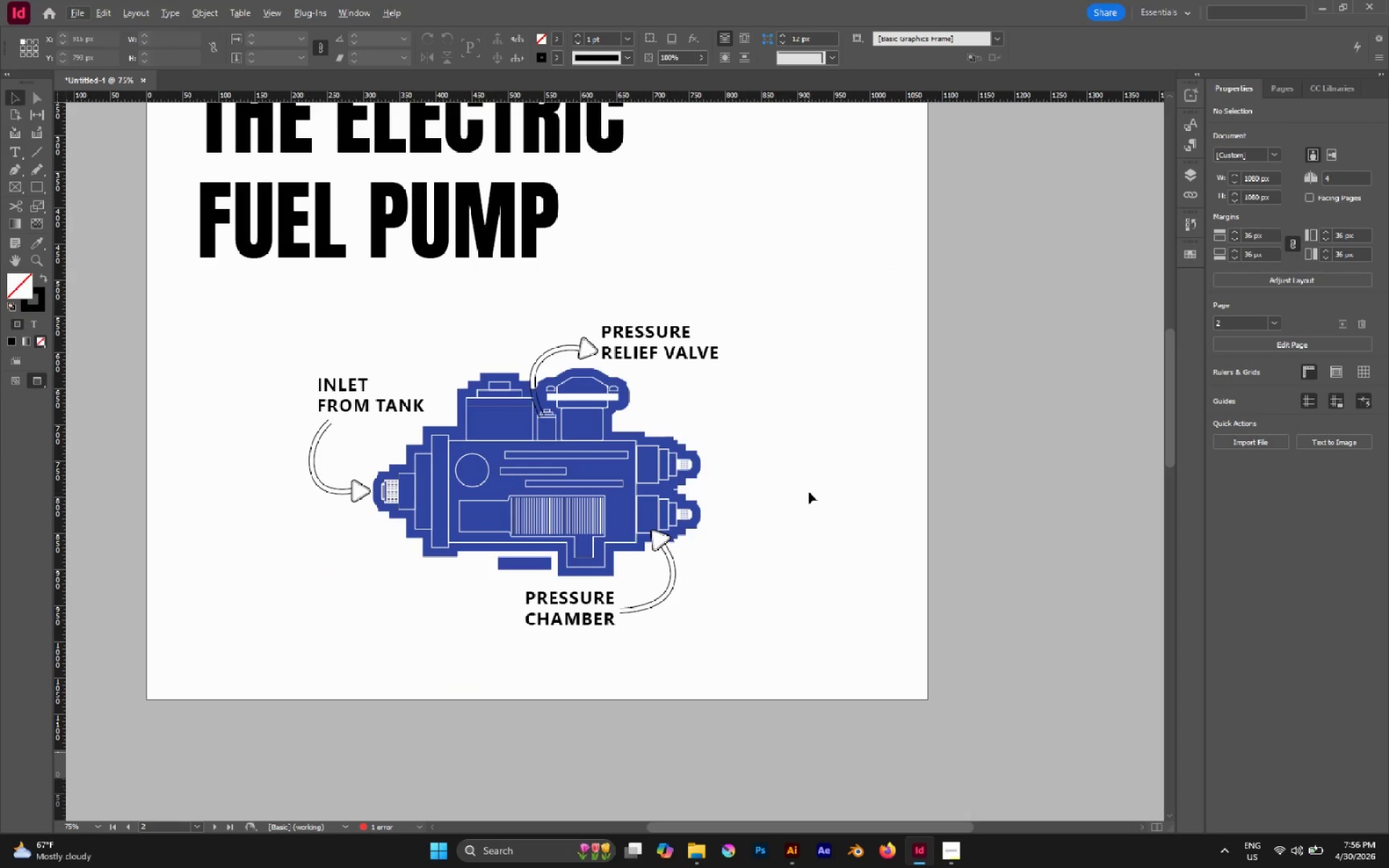 
left_click([629, 354])
 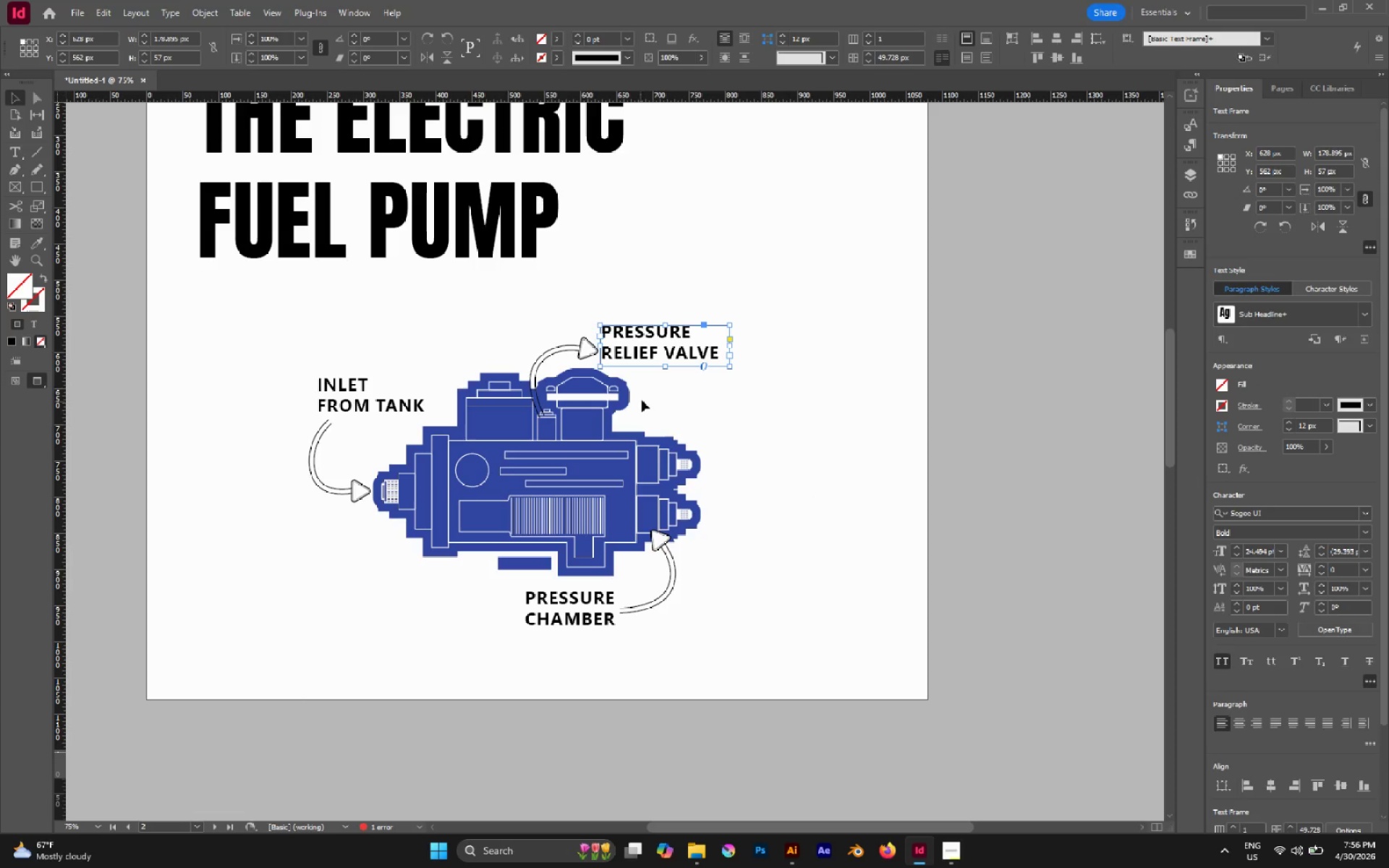 
hold_key(key=Space, duration=0.67)
 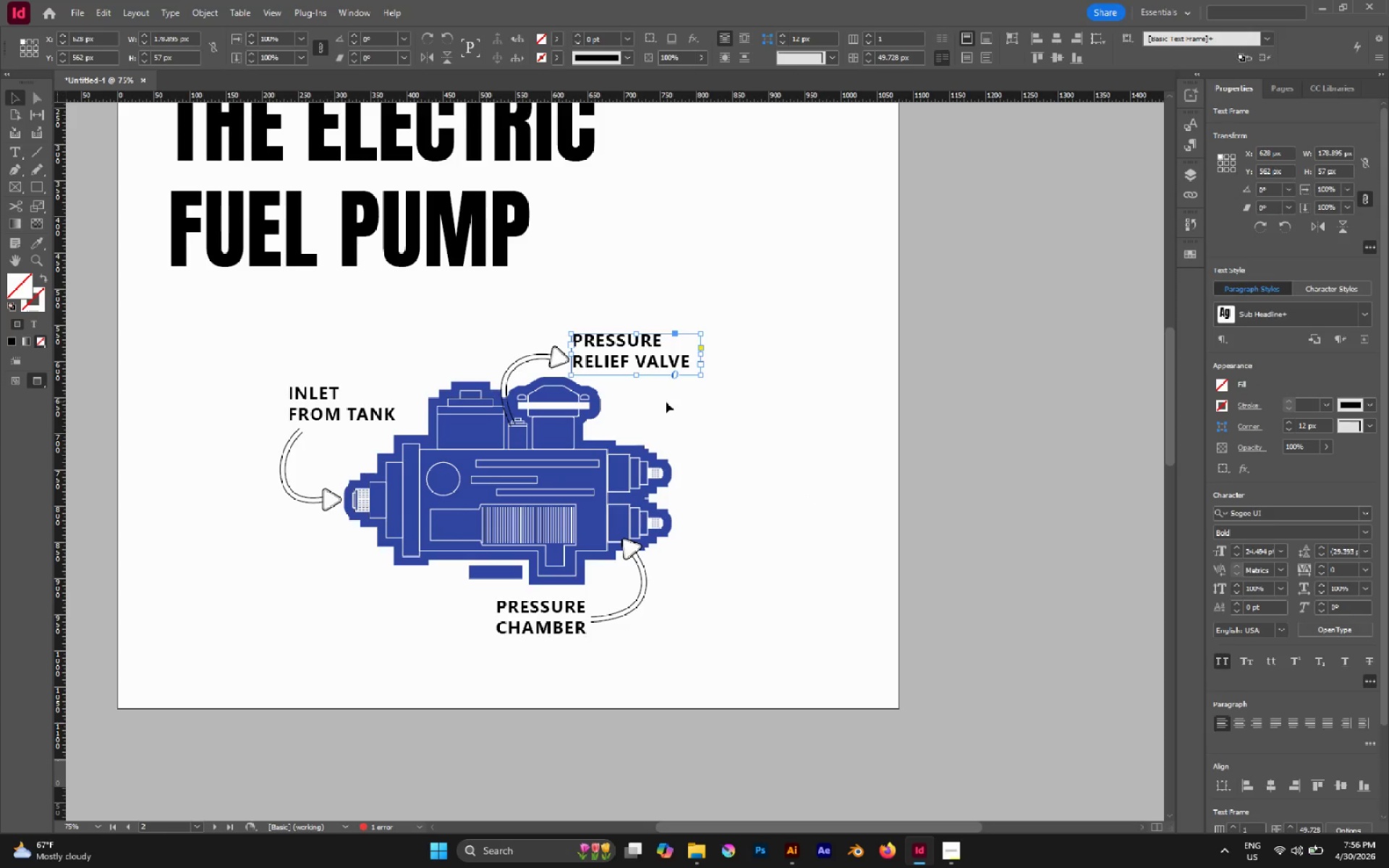 
left_click_drag(start_coordinate=[642, 432], to_coordinate=[613, 441])
 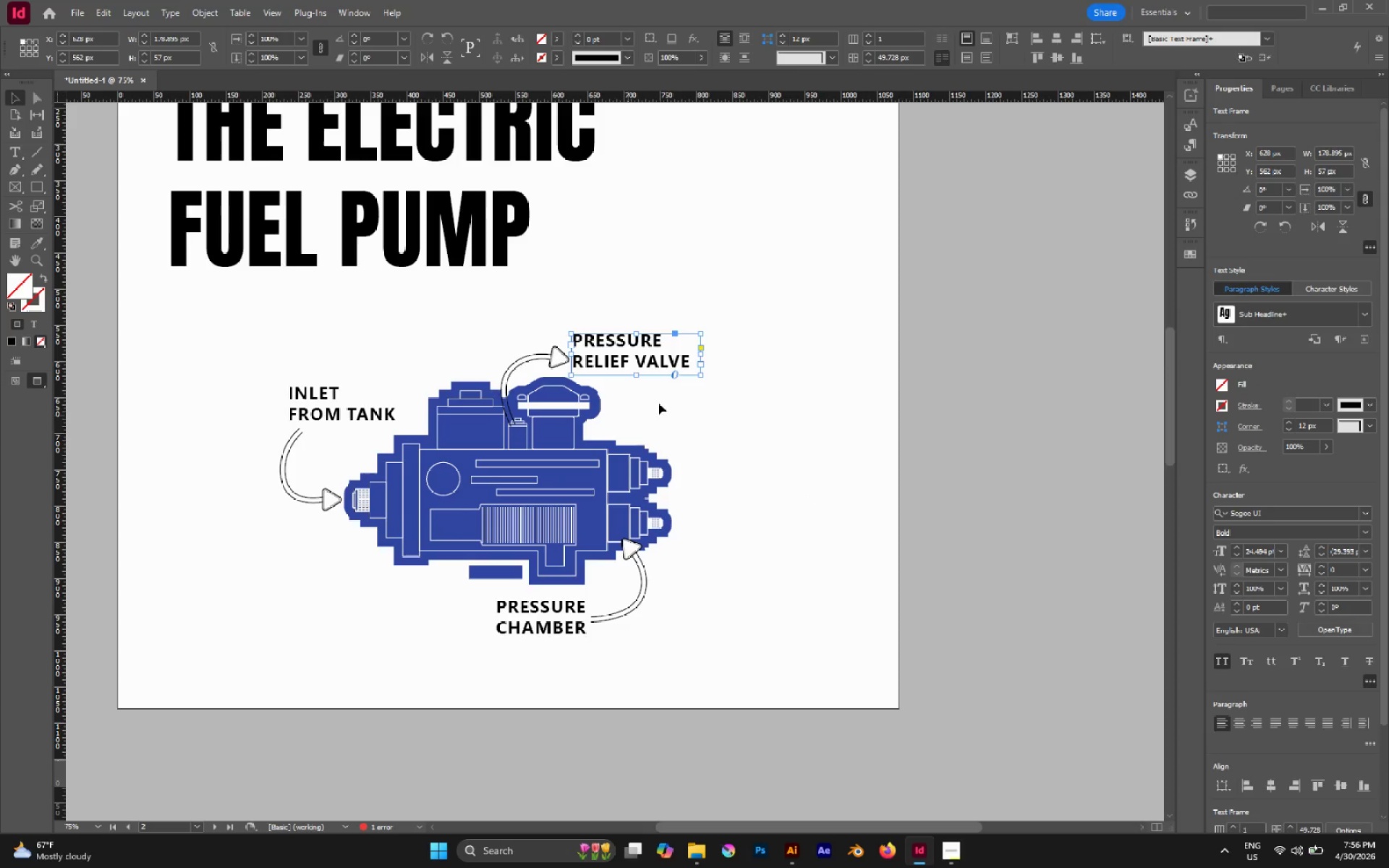 
left_click([666, 401])
 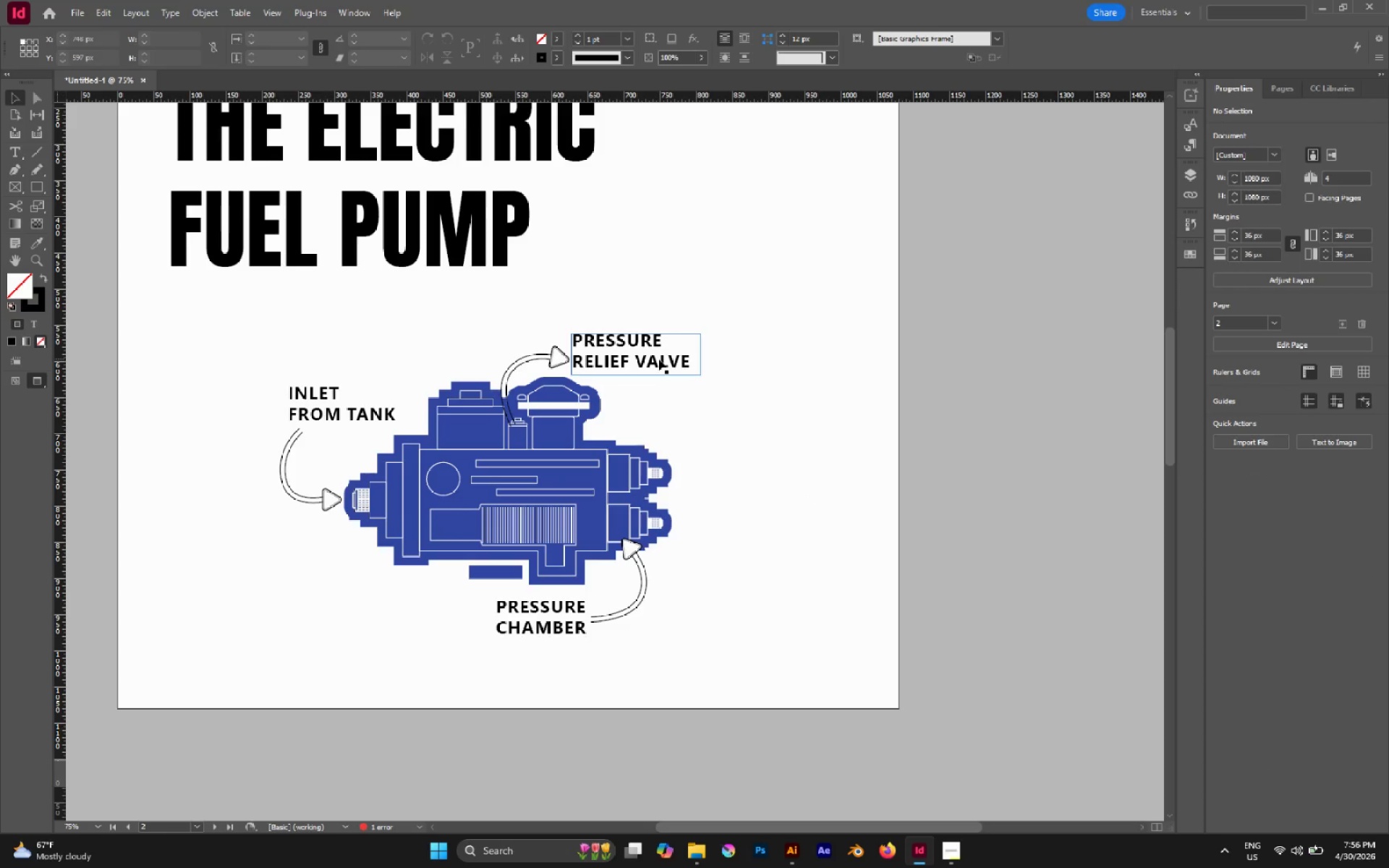 
wait(5.06)
 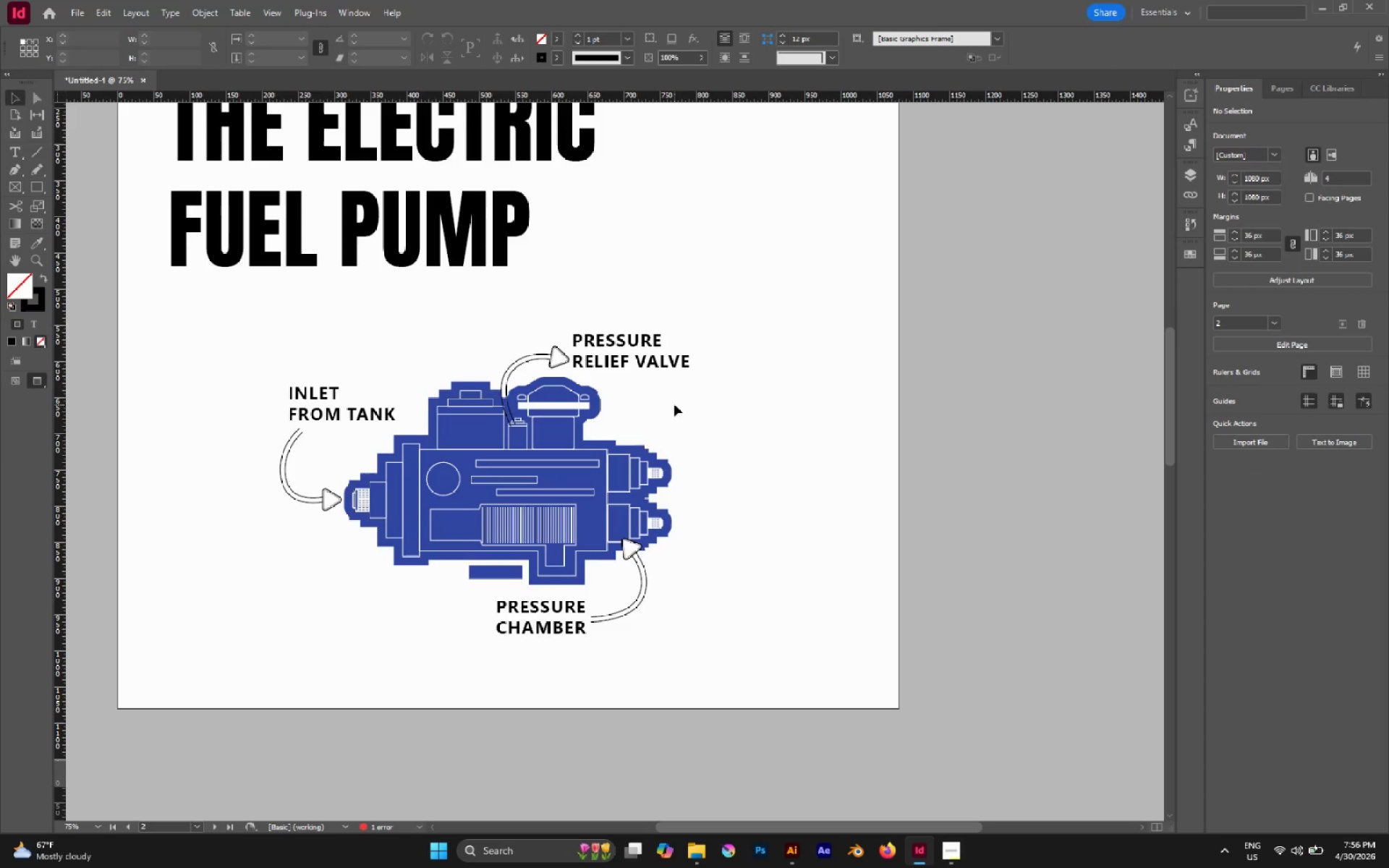 
hold_key(key=AltLeft, duration=0.72)
 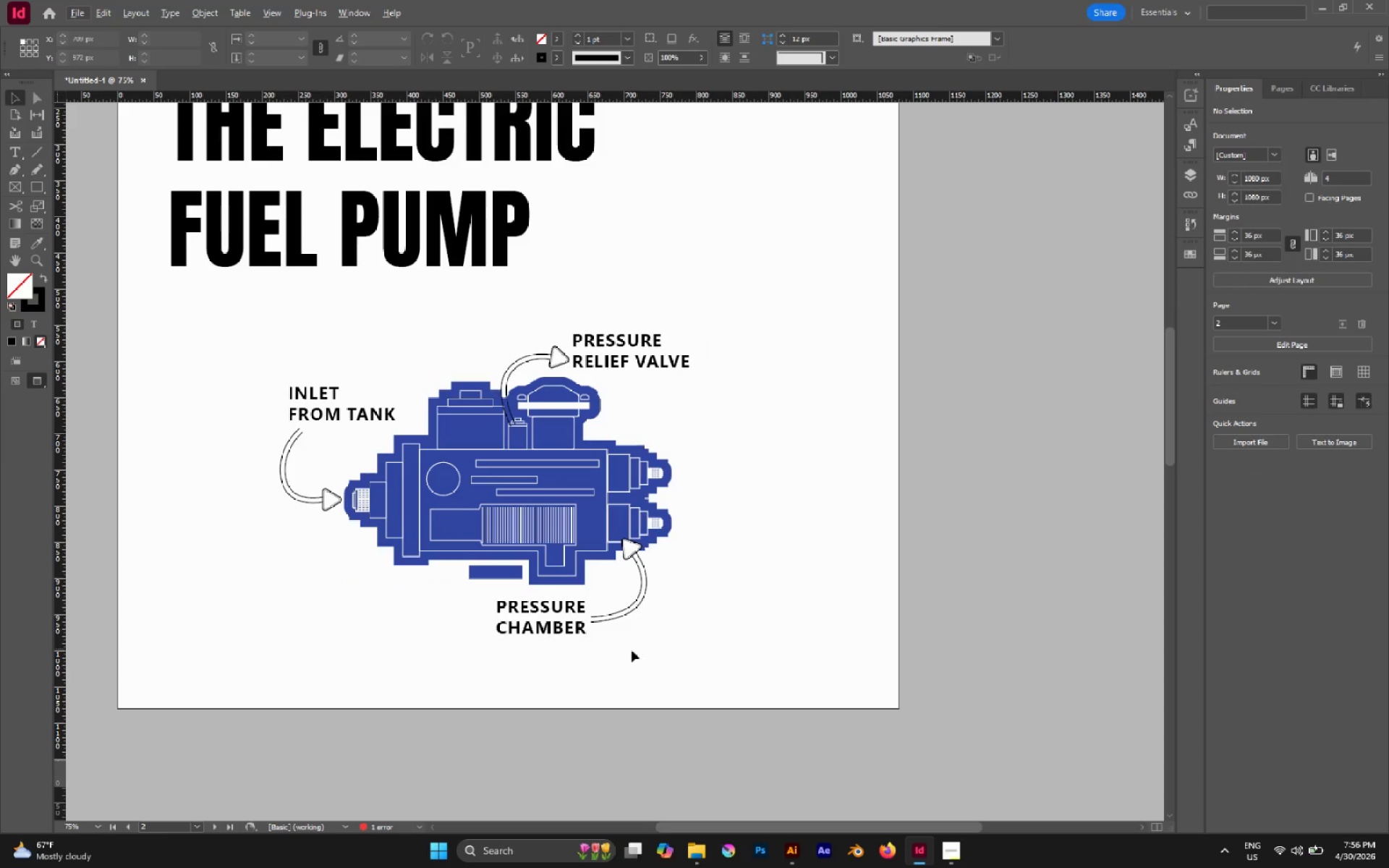 
left_click_drag(start_coordinate=[633, 651], to_coordinate=[562, 607])
 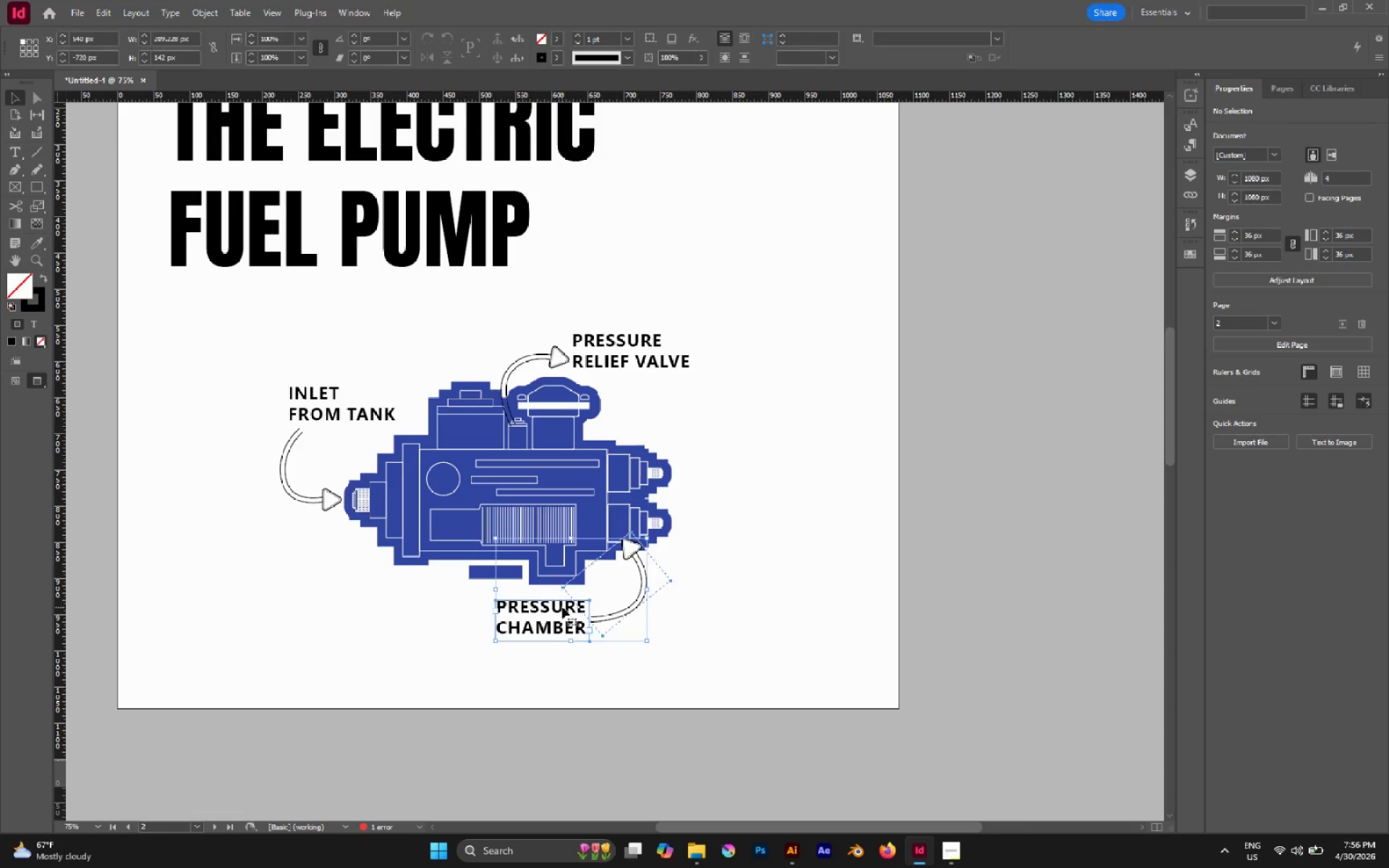 
hold_key(key=AltLeft, duration=1.58)
left_click_drag(start_coordinate=[550, 609], to_coordinate=[745, 449])
 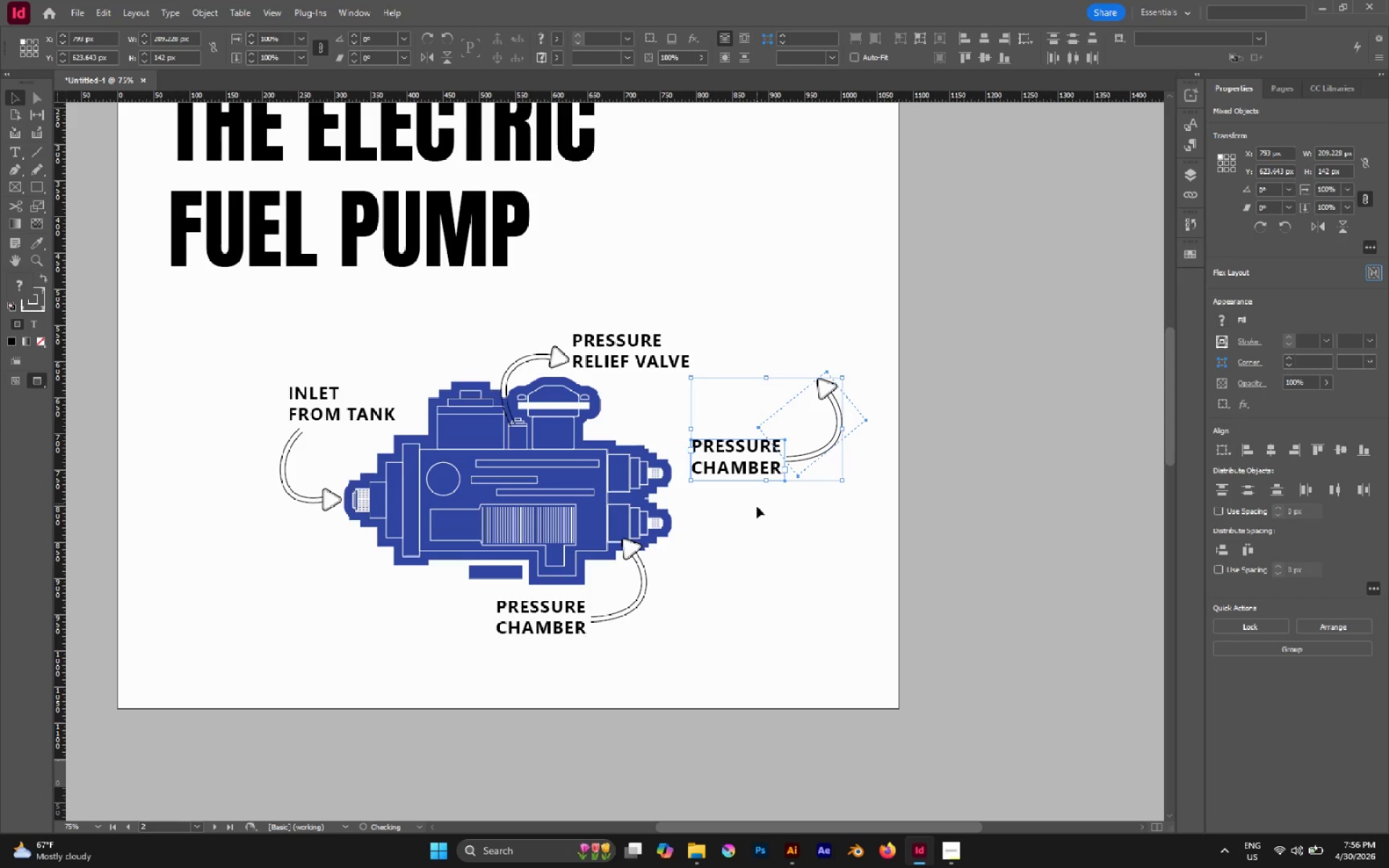 
left_click([757, 506])
 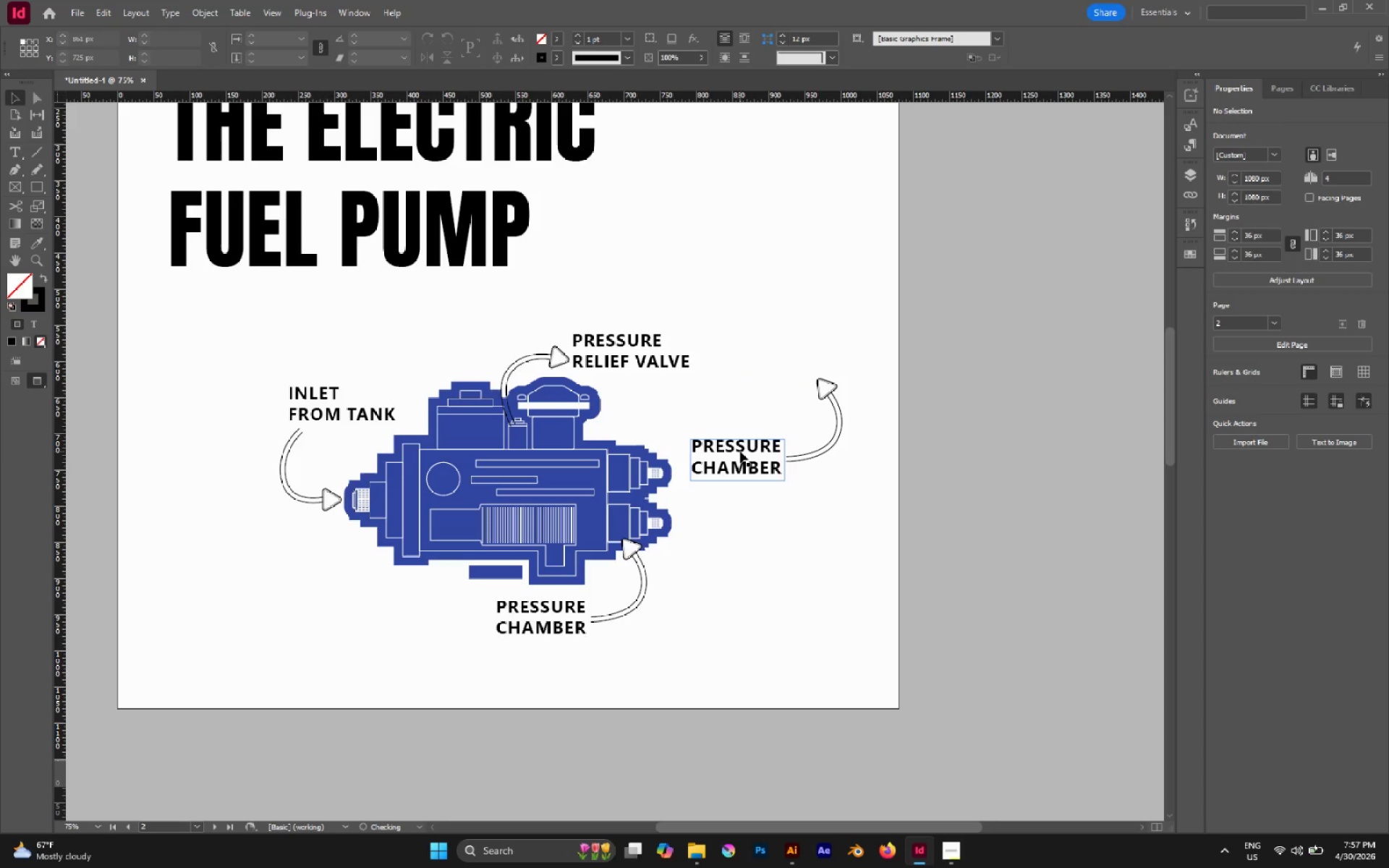 
double_click([739, 451])
 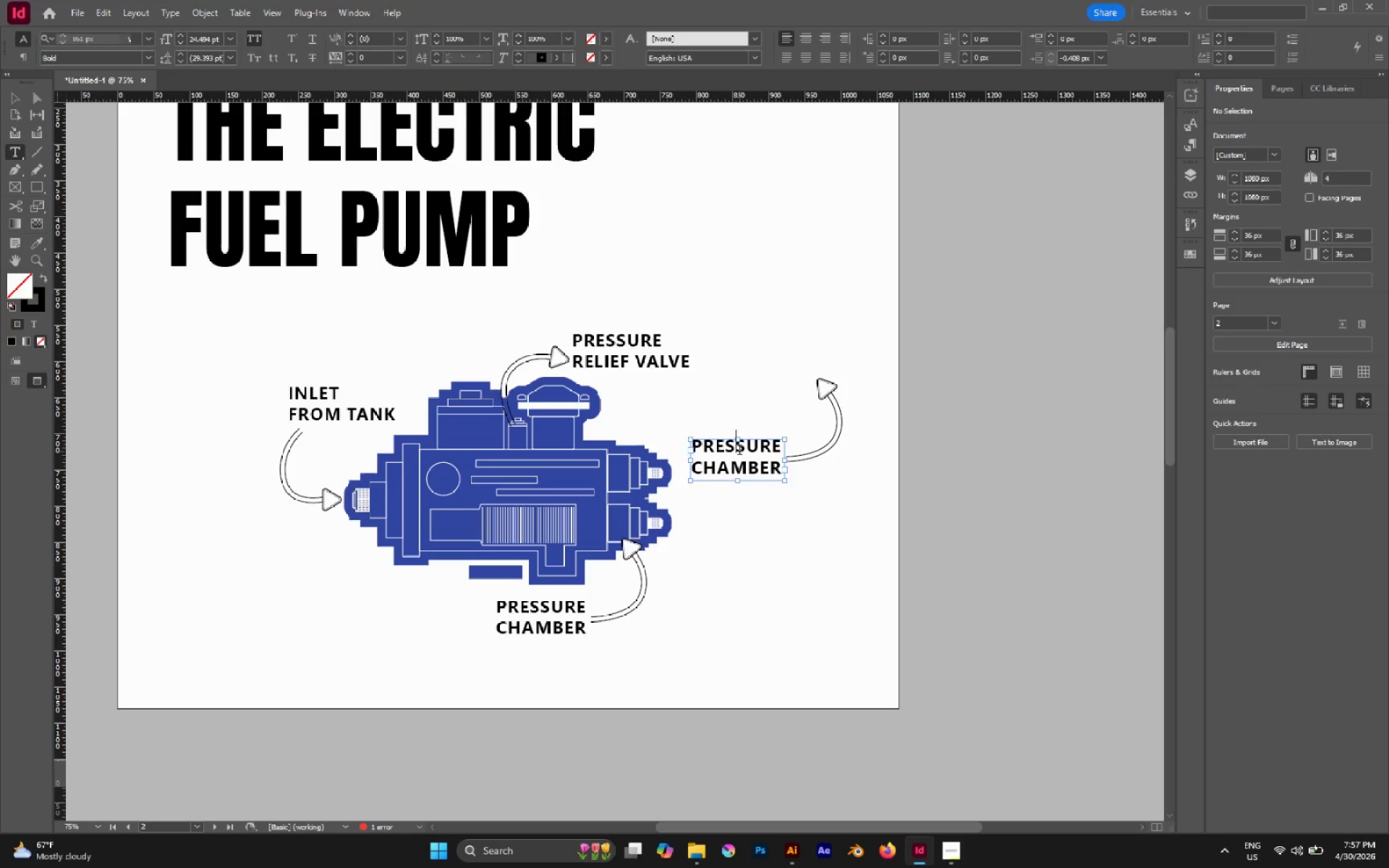 
triple_click([739, 451])
 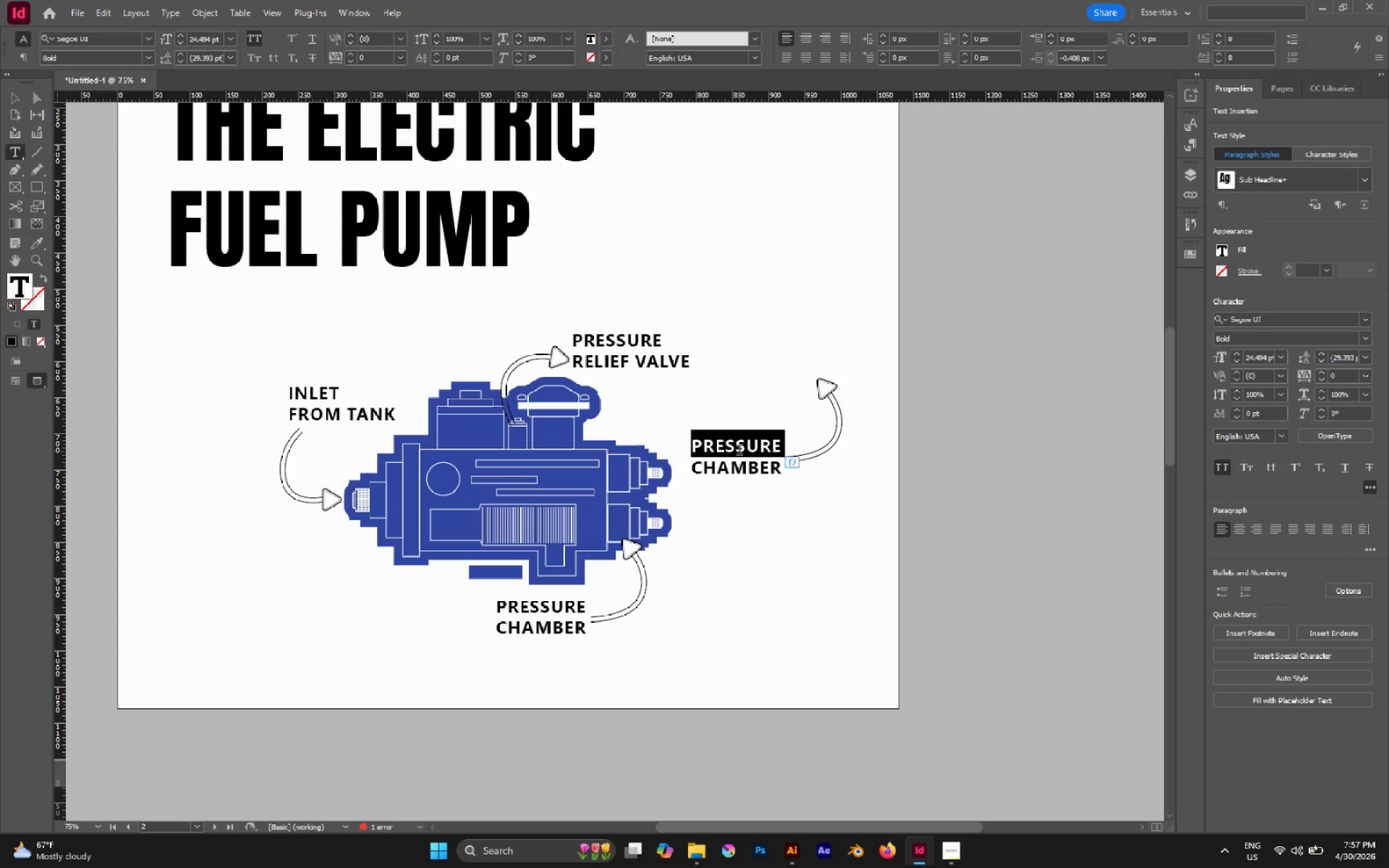 
key(Control+A)
 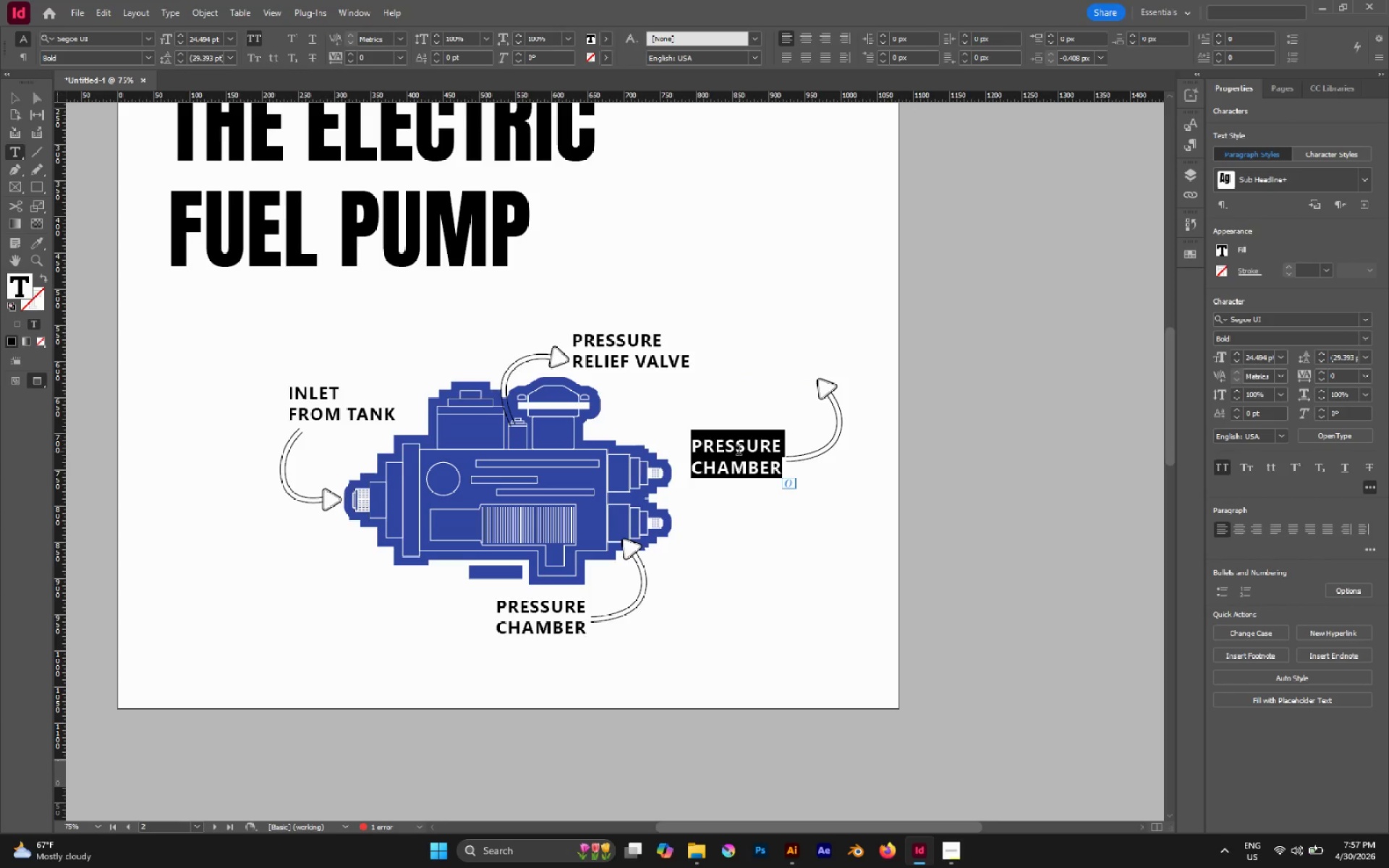 
type(Check)
 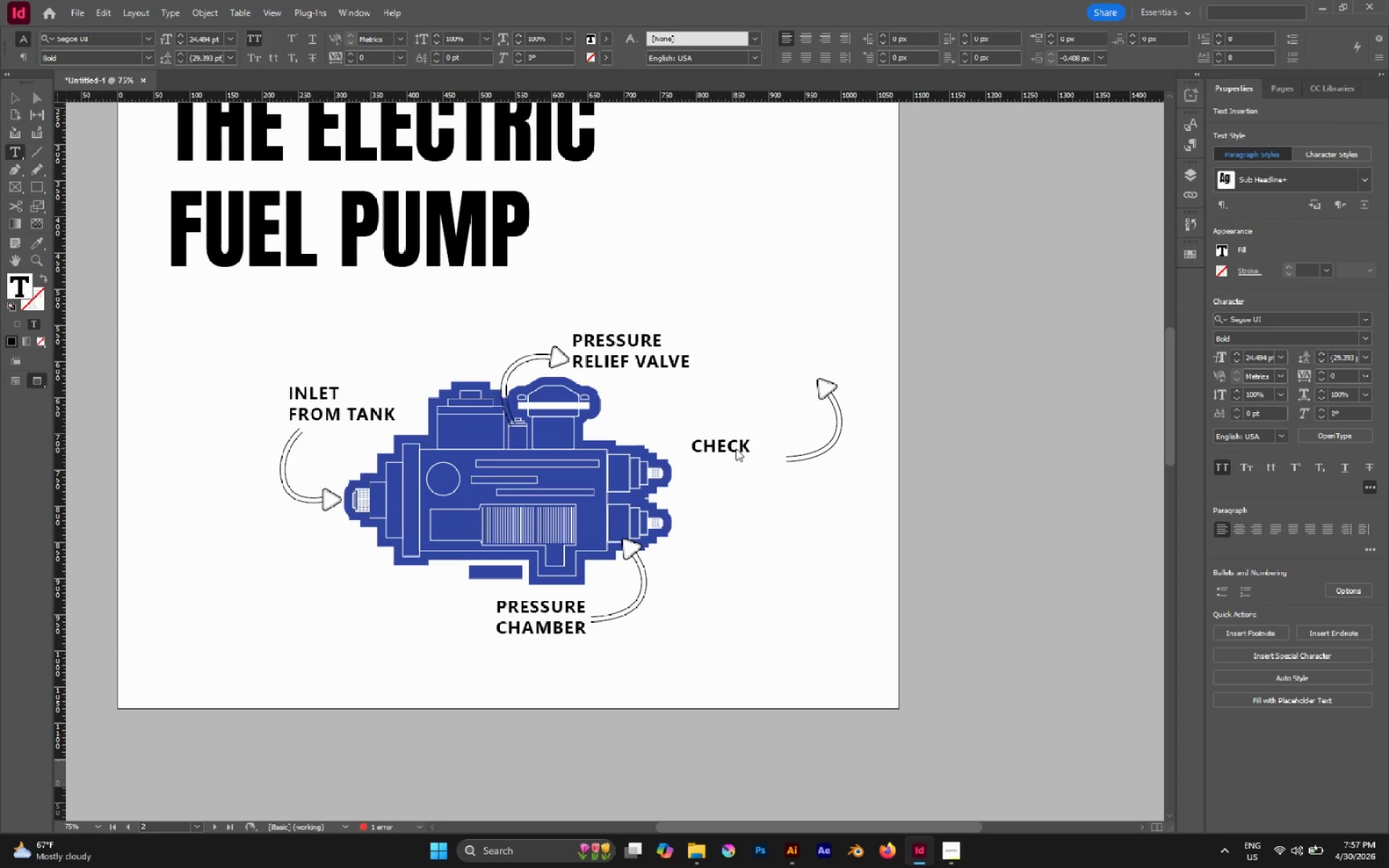 
key(Enter)
 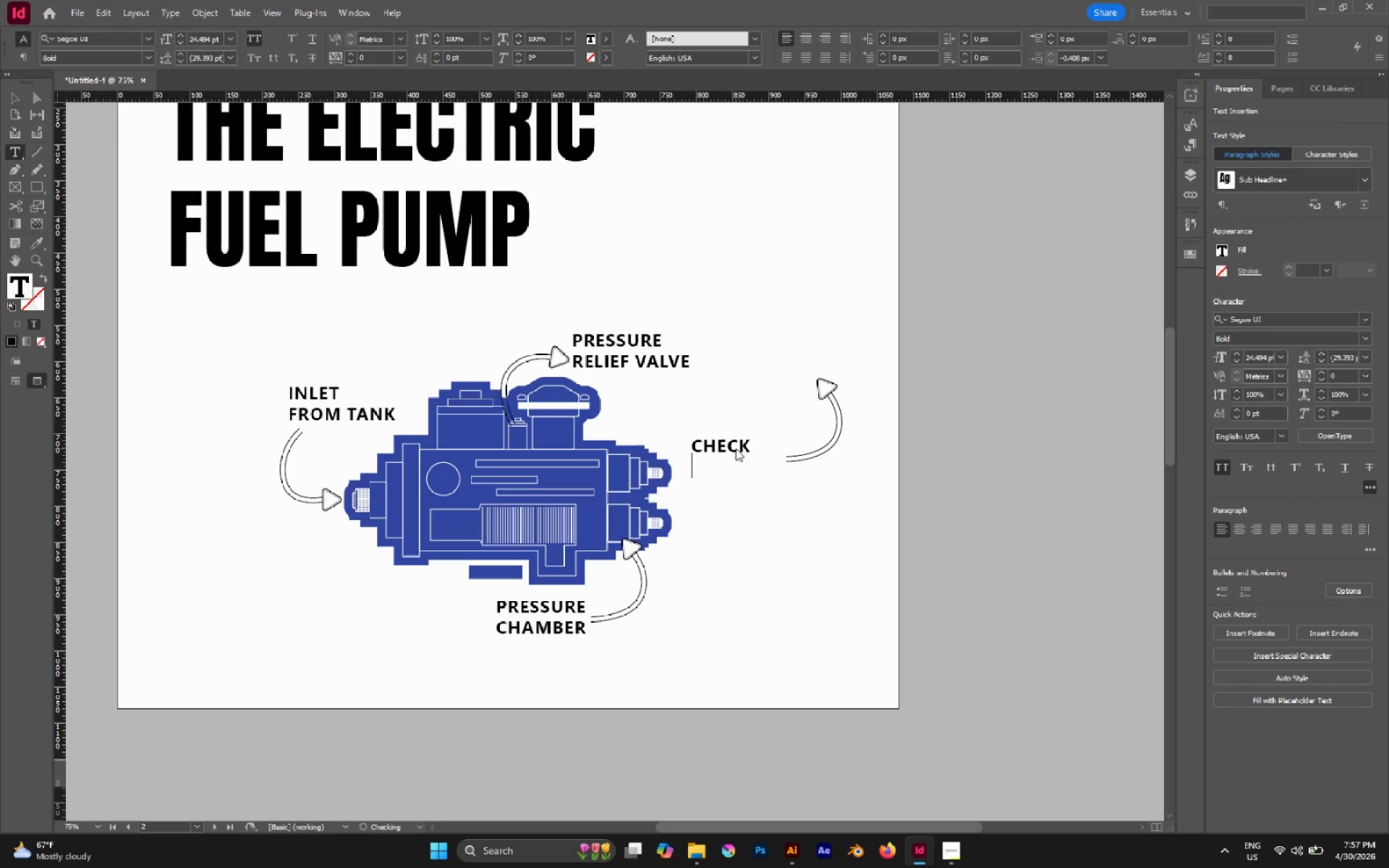 
type(VAlve)
key(Escape)
 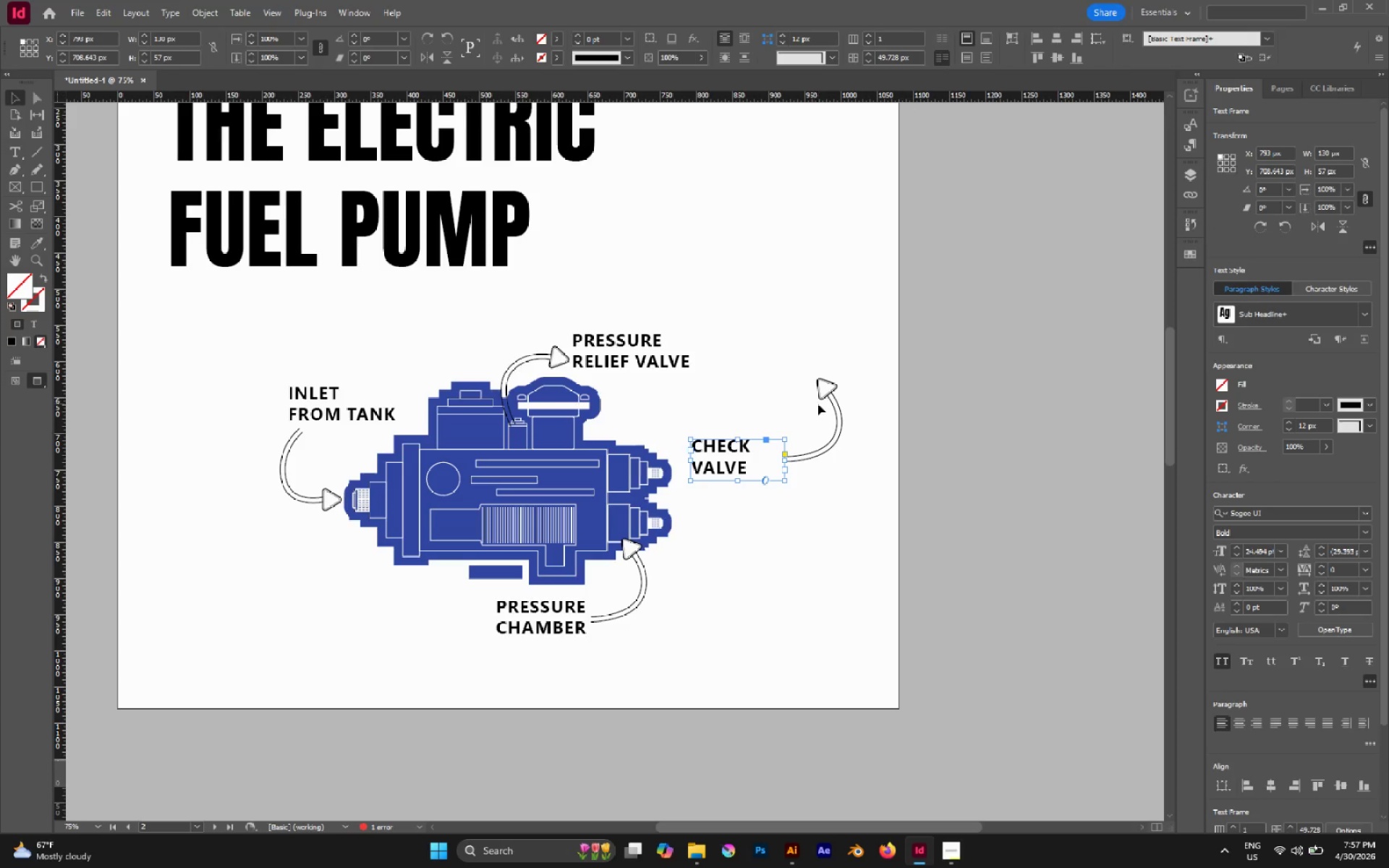 
left_click([826, 398])
 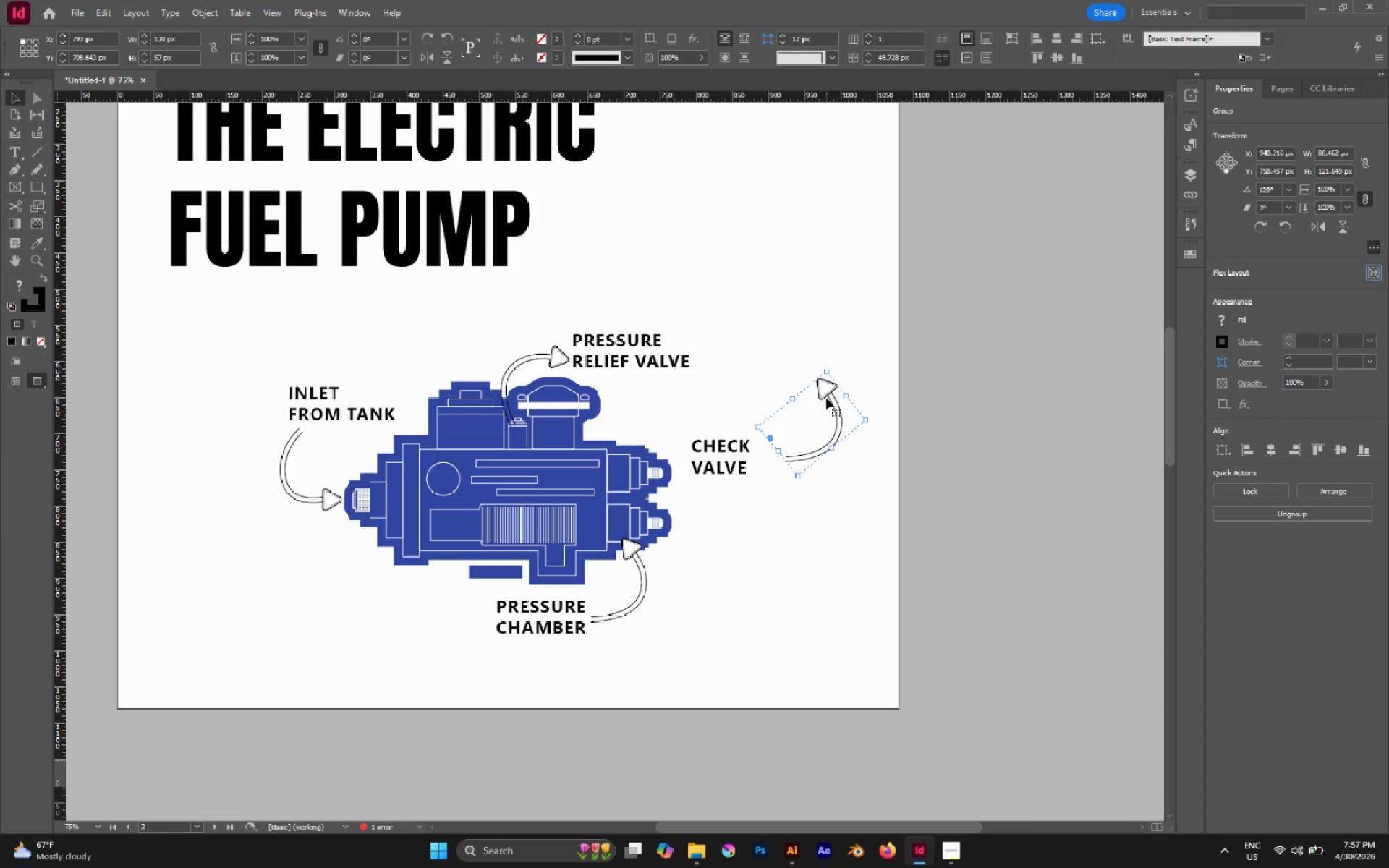 
type(qa)
 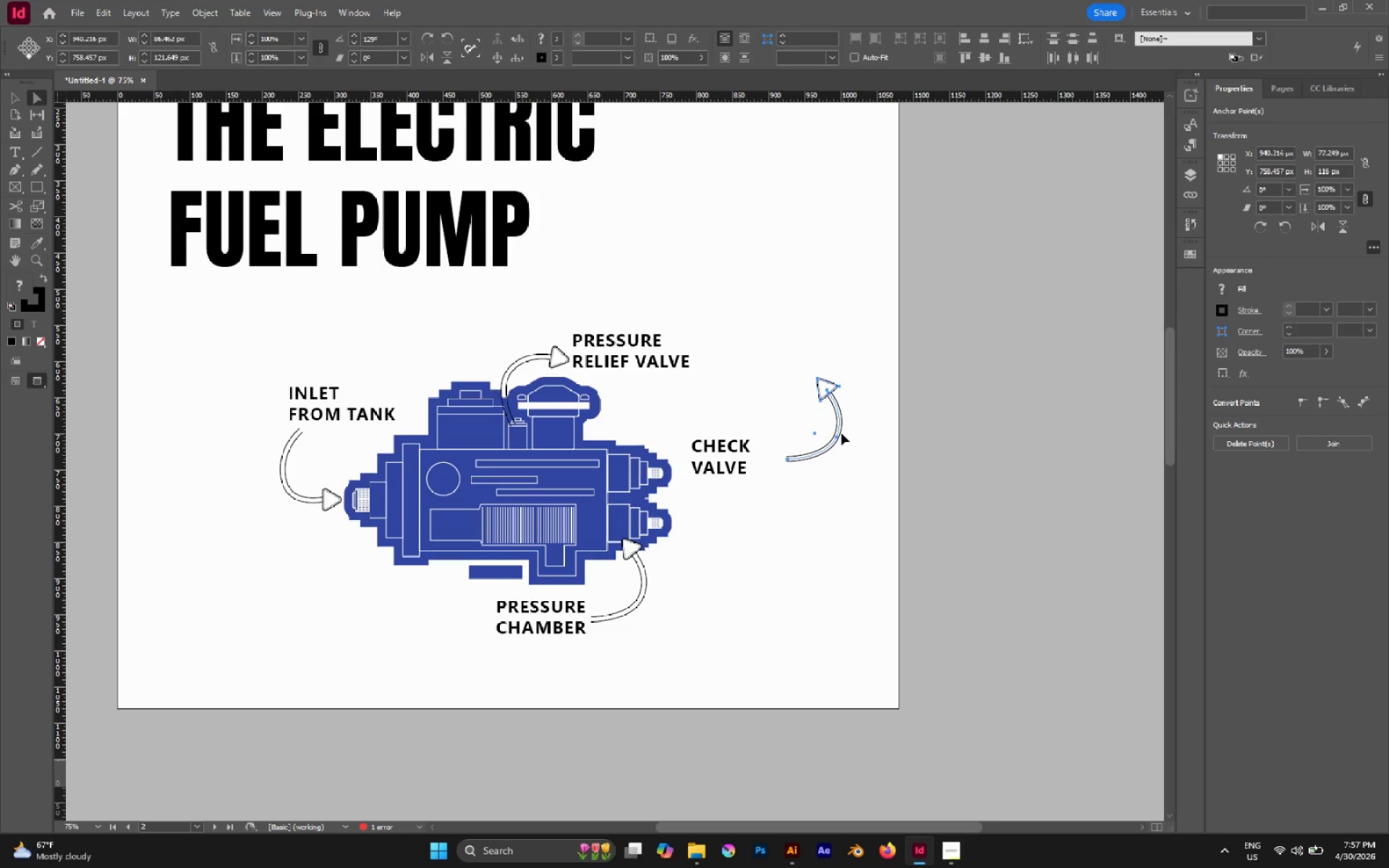 
hold_key(key=AltLeft, duration=0.52)
scroll: coordinate [841, 433], scroll_direction: up, amount: 2.0
 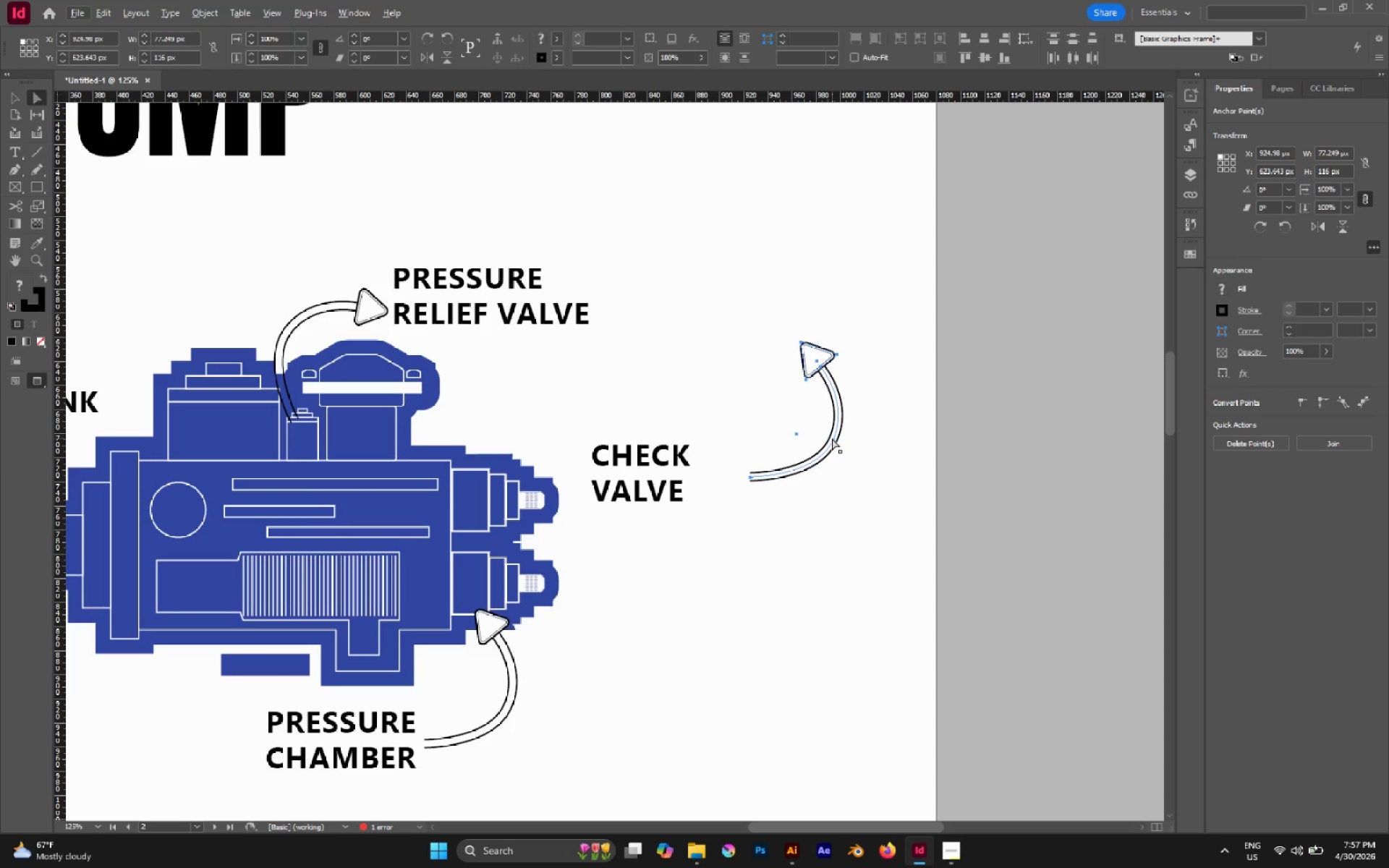 
left_click_drag(start_coordinate=[841, 444], to_coordinate=[811, 422])
 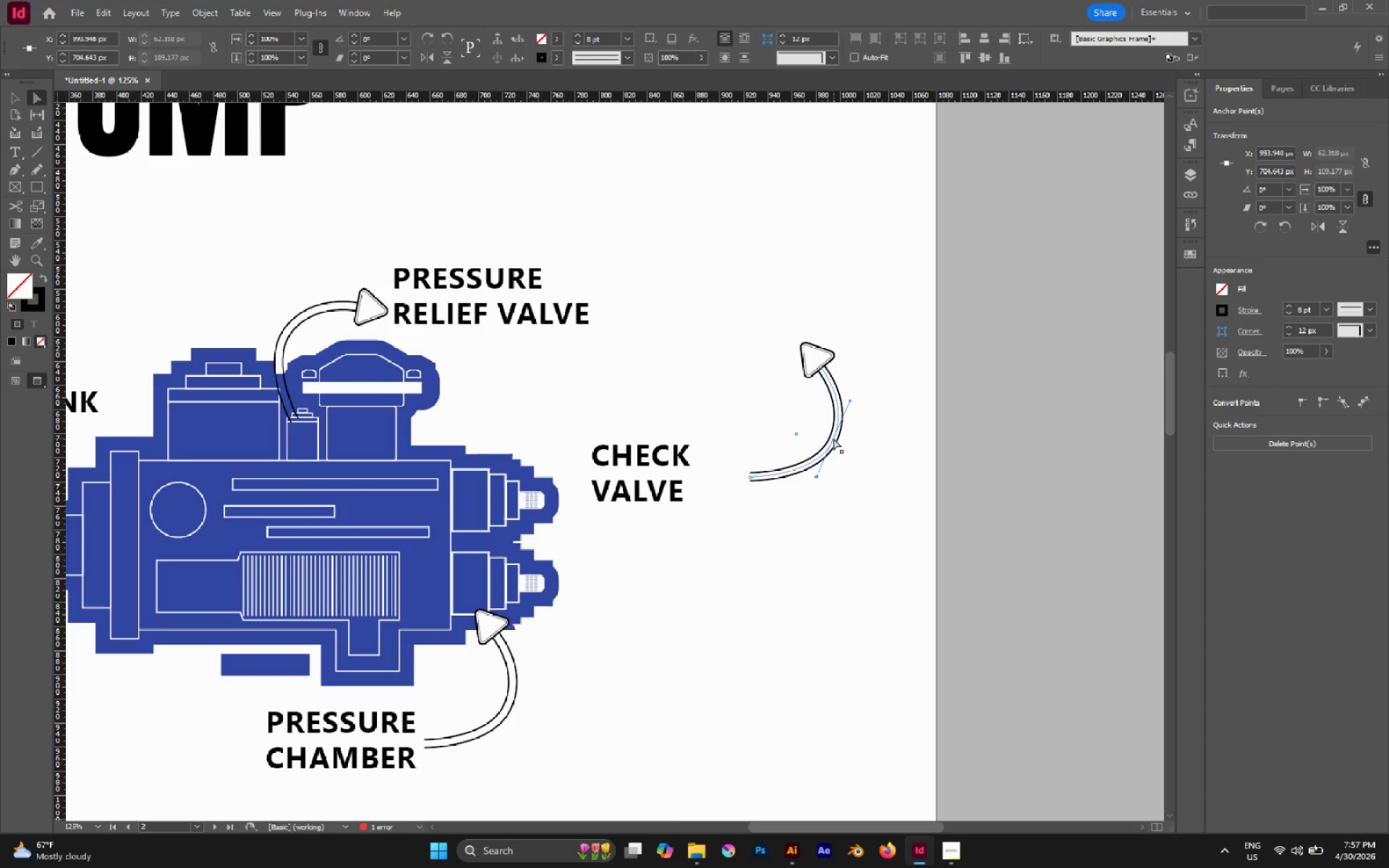 
left_click_drag(start_coordinate=[833, 438], to_coordinate=[839, 441])
 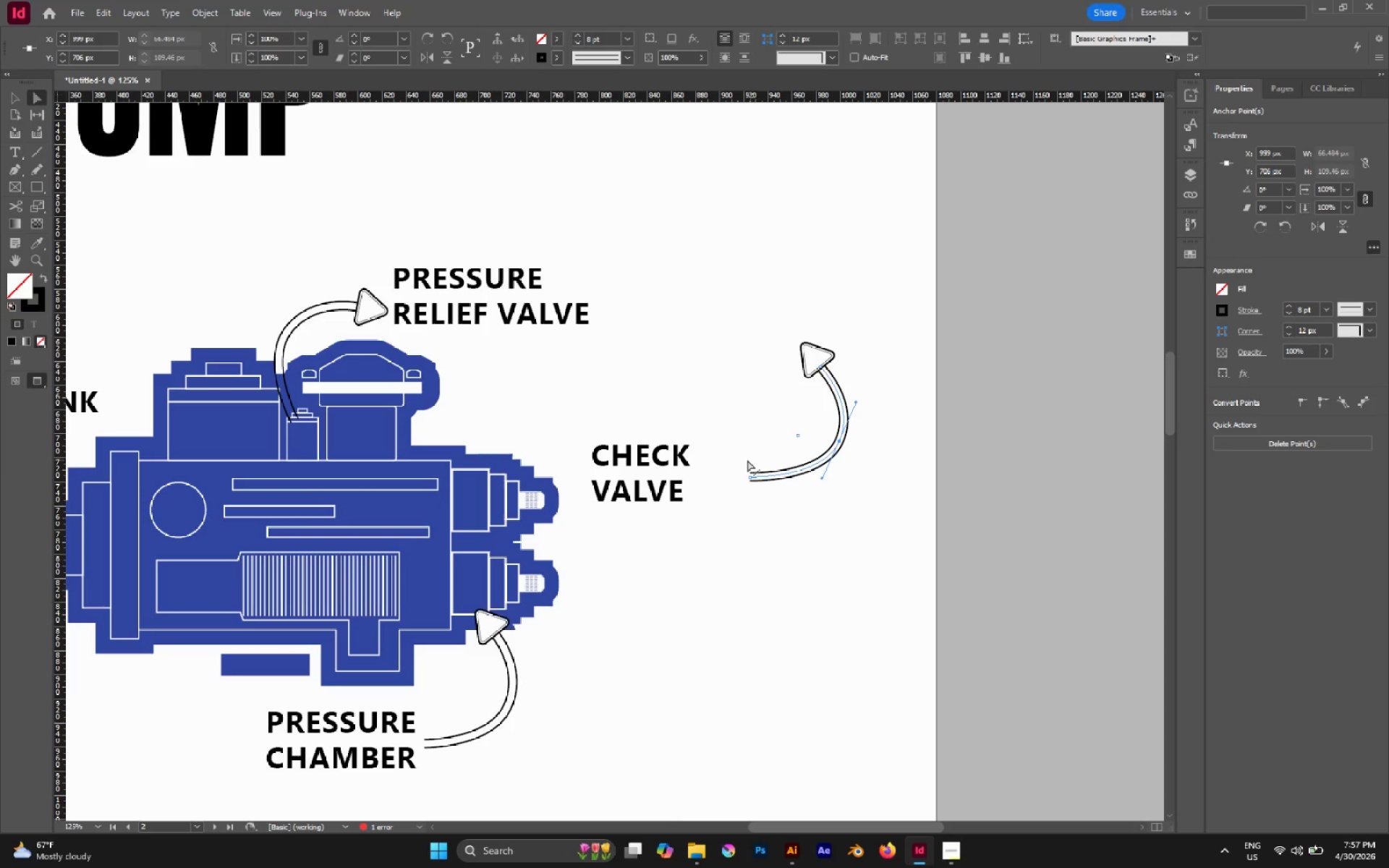 
left_click_drag(start_coordinate=[744, 461], to_coordinate=[772, 515])
 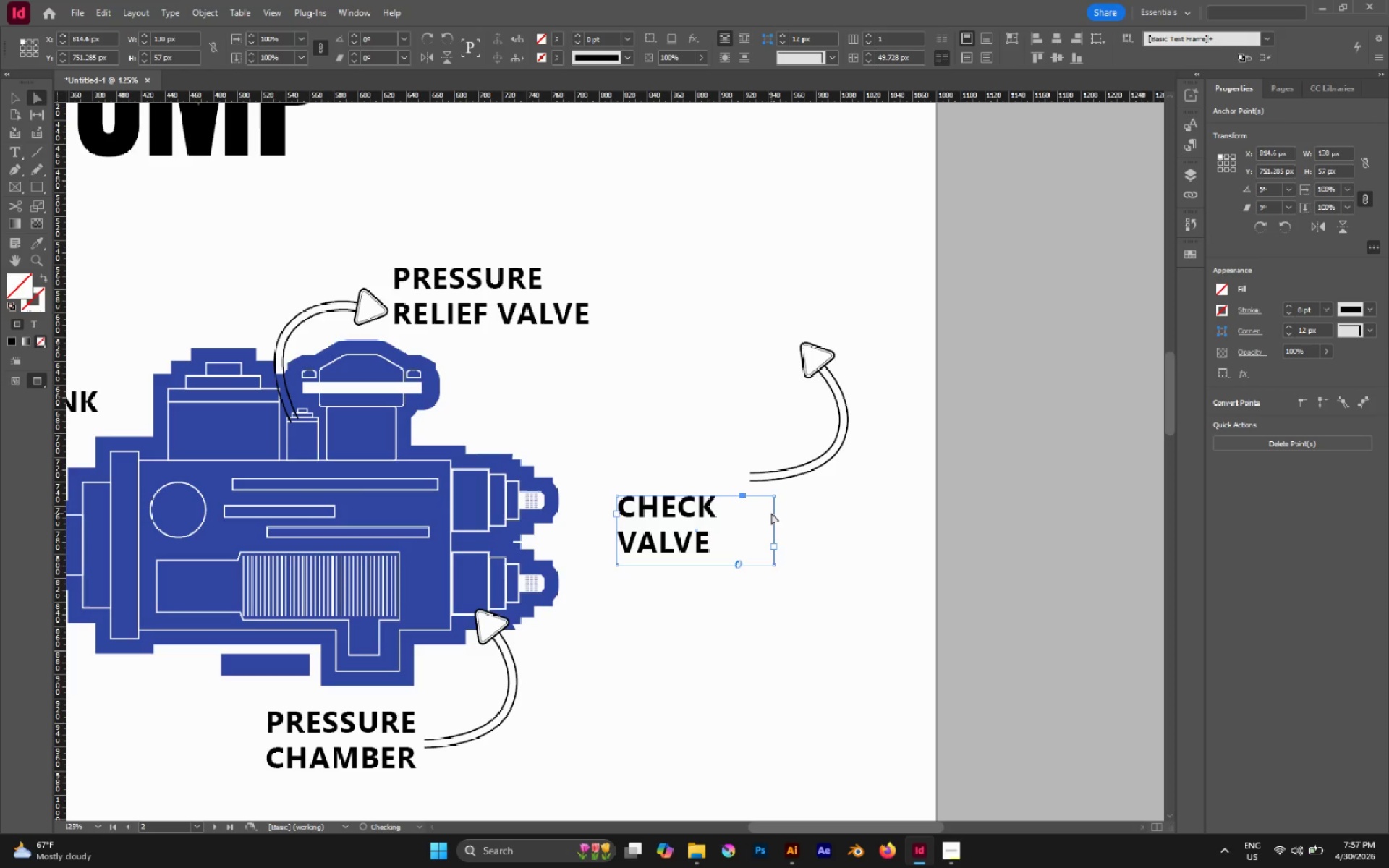 
key(Control+ControlLeft)
 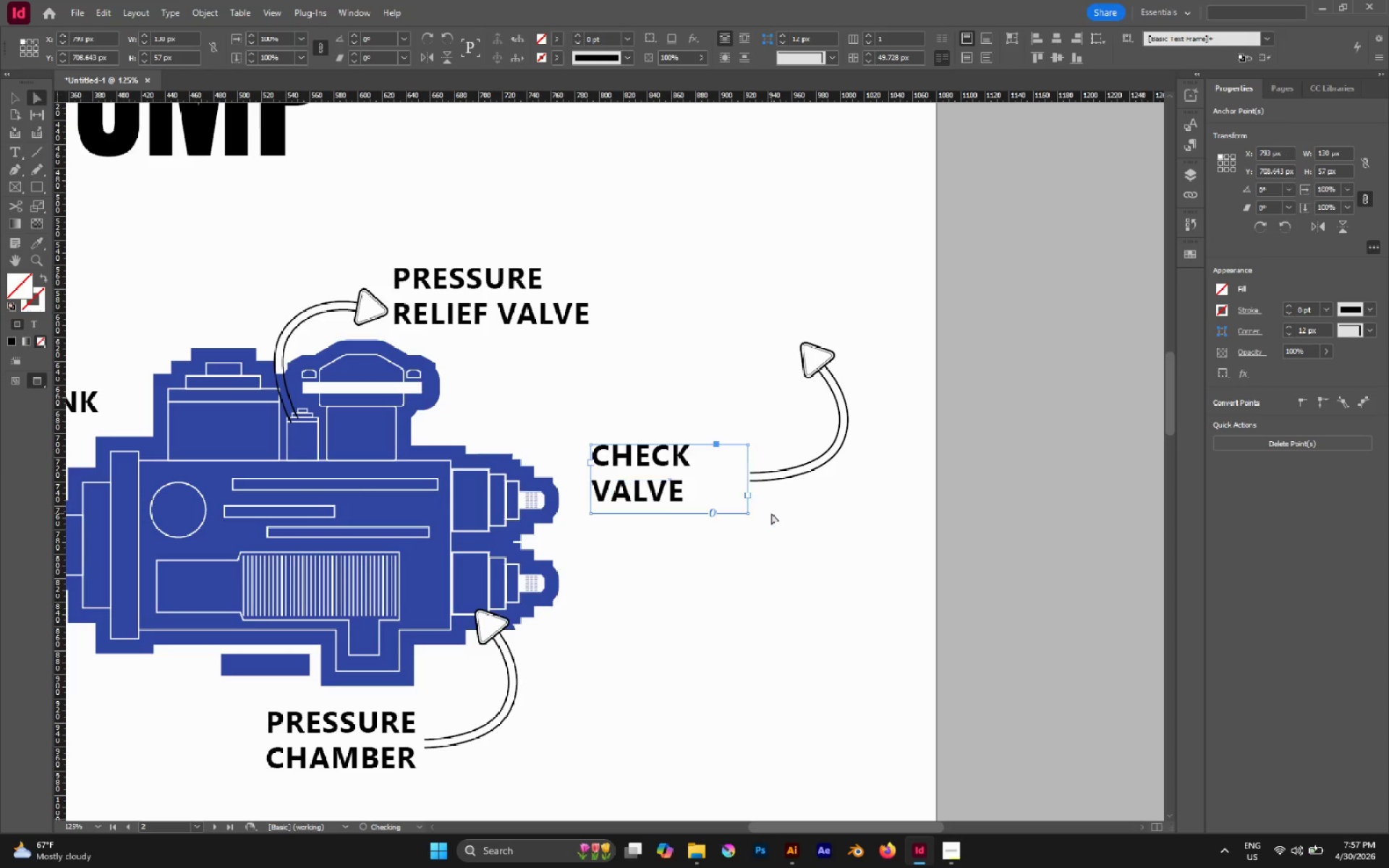 
key(Control+Z)
 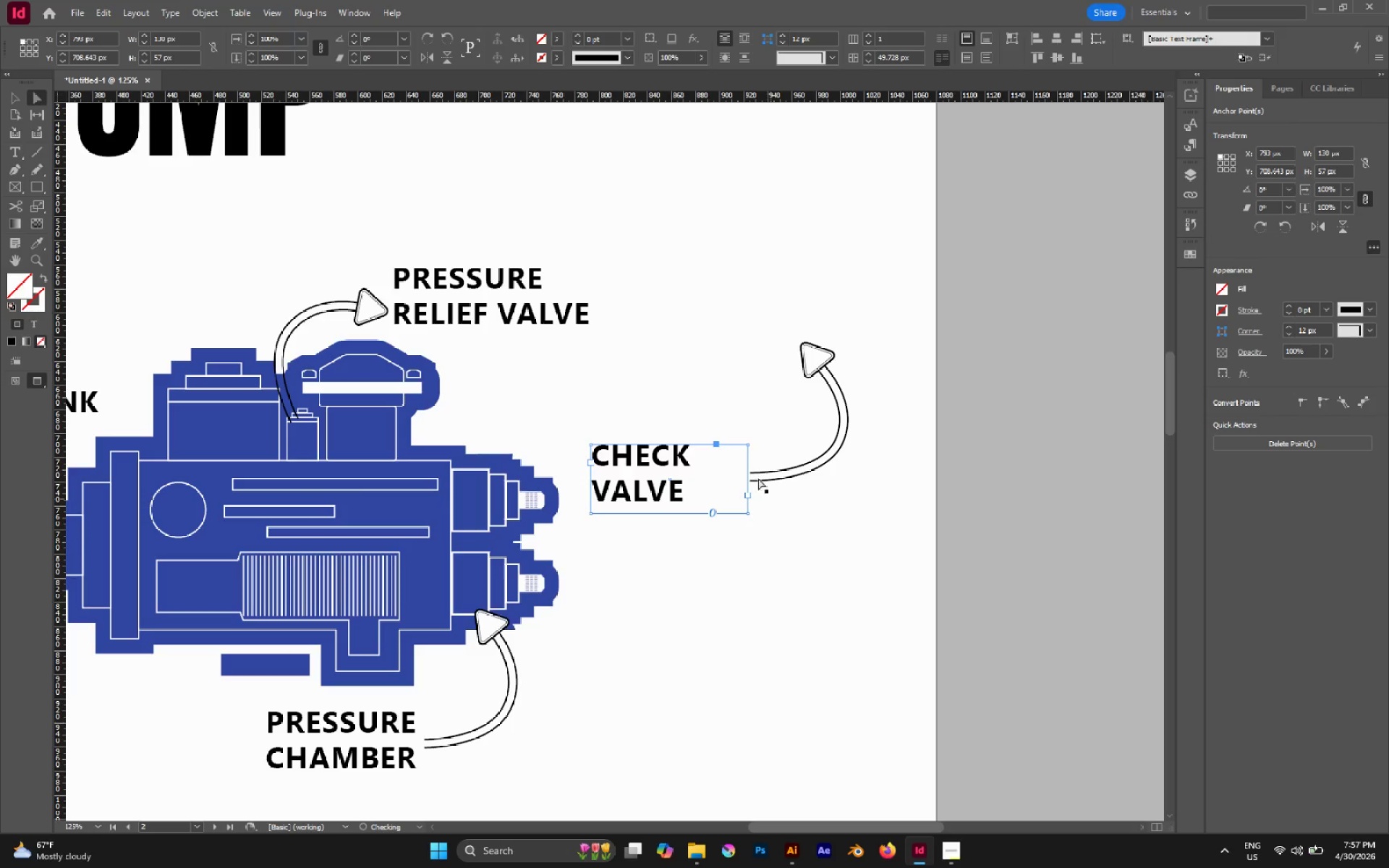 
left_click([756, 475])
 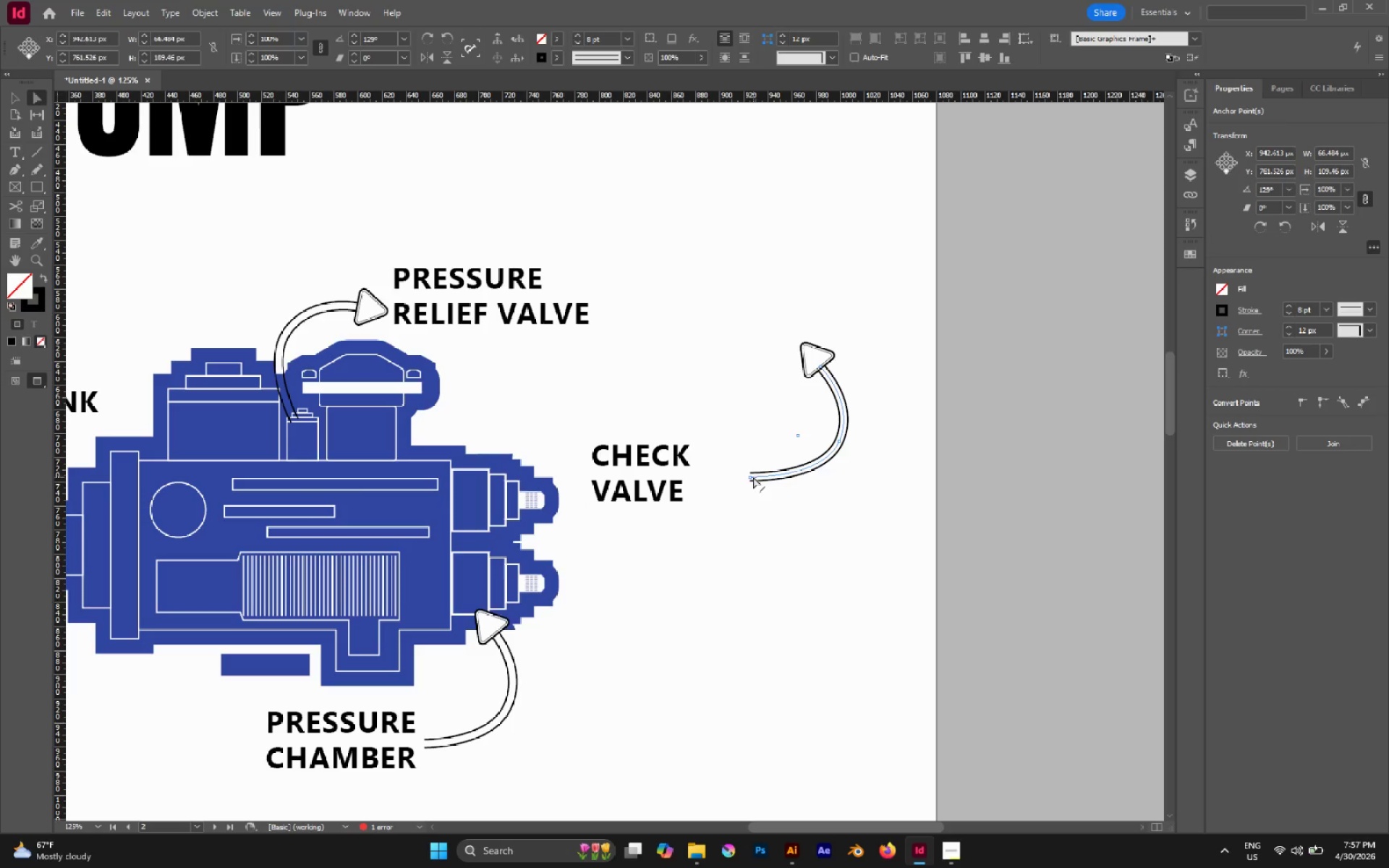 
left_click([752, 477])
 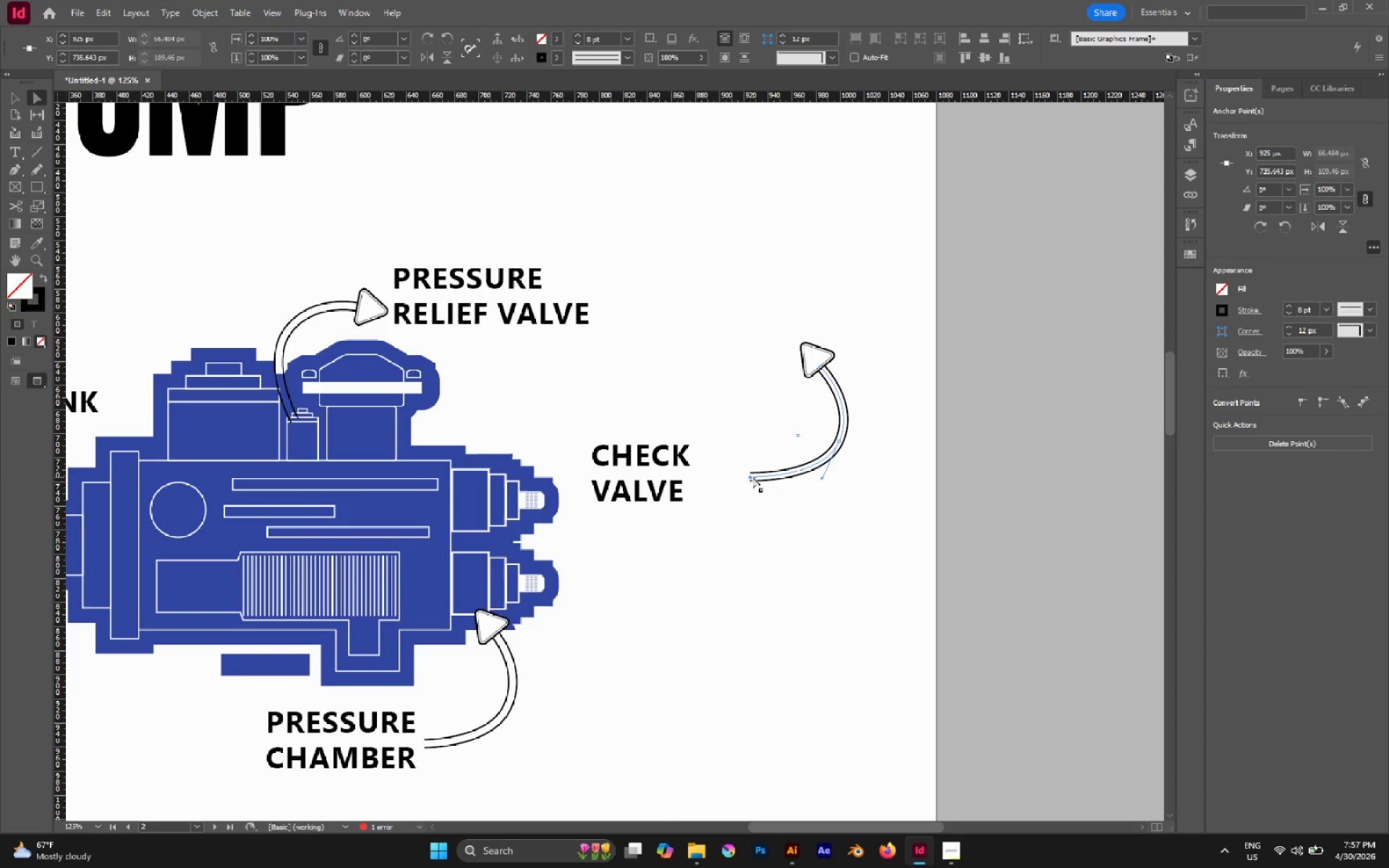 
left_click_drag(start_coordinate=[752, 477], to_coordinate=[805, 505])
 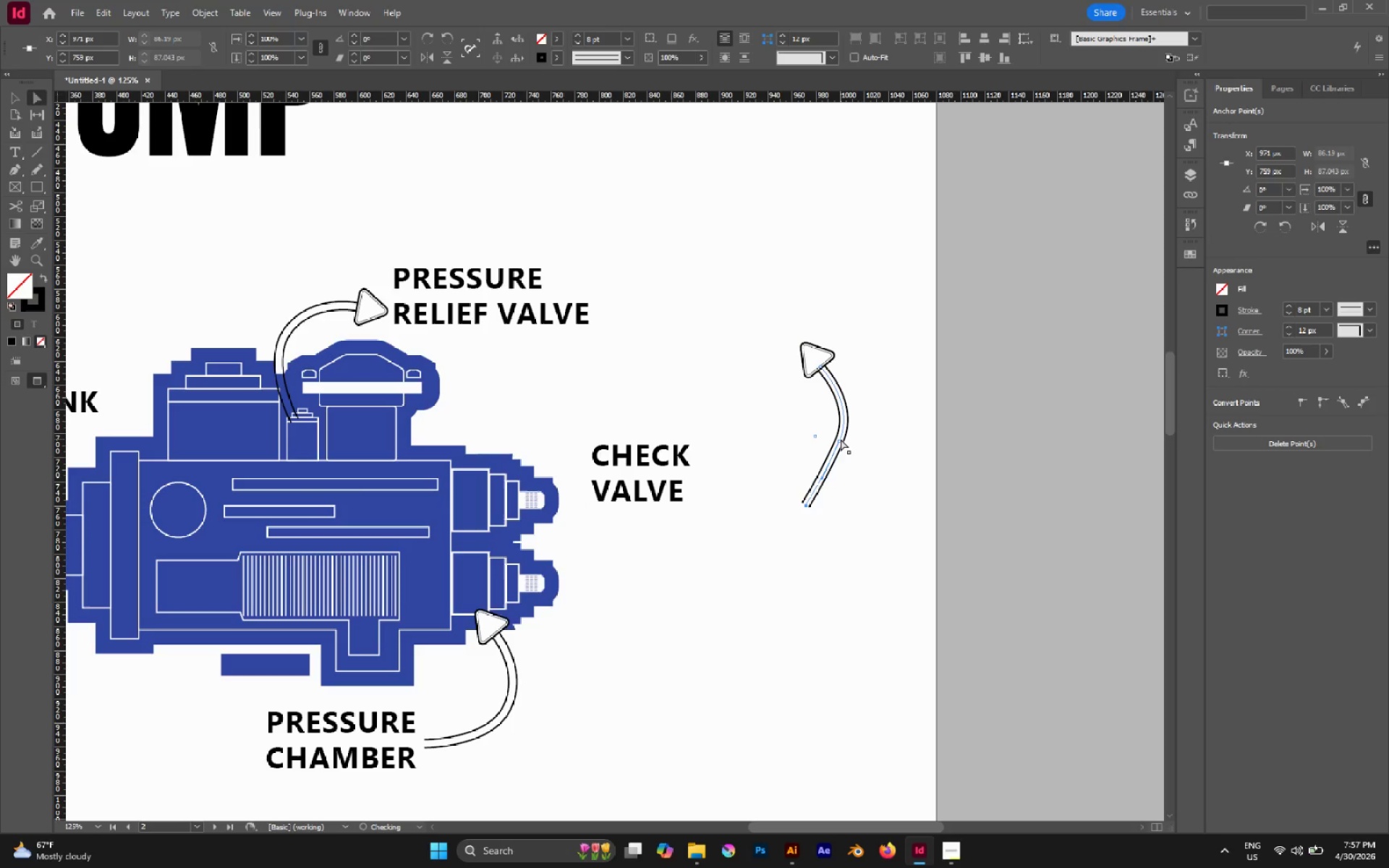 
left_click([839, 439])
 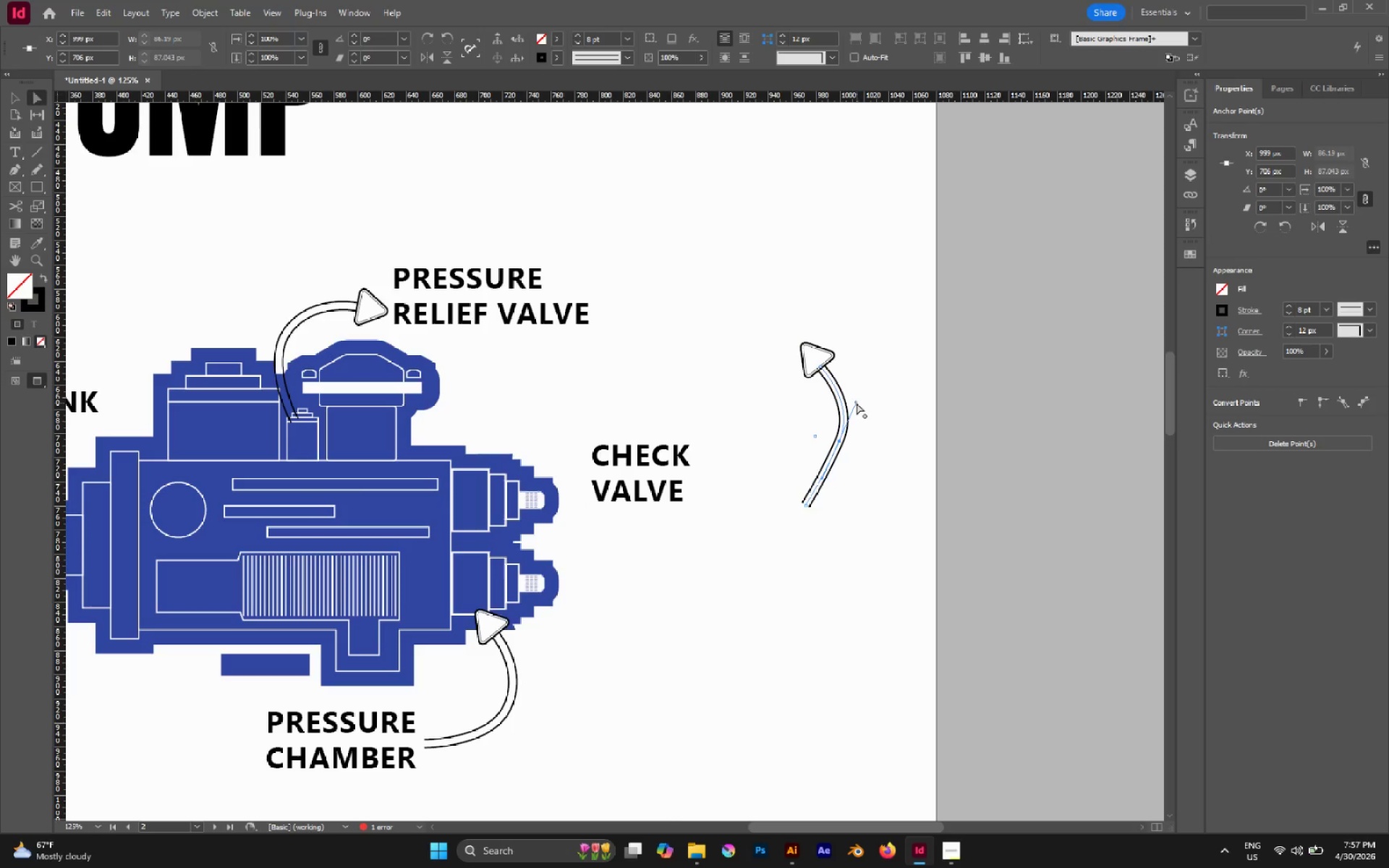 
left_click_drag(start_coordinate=[855, 401], to_coordinate=[844, 394])
 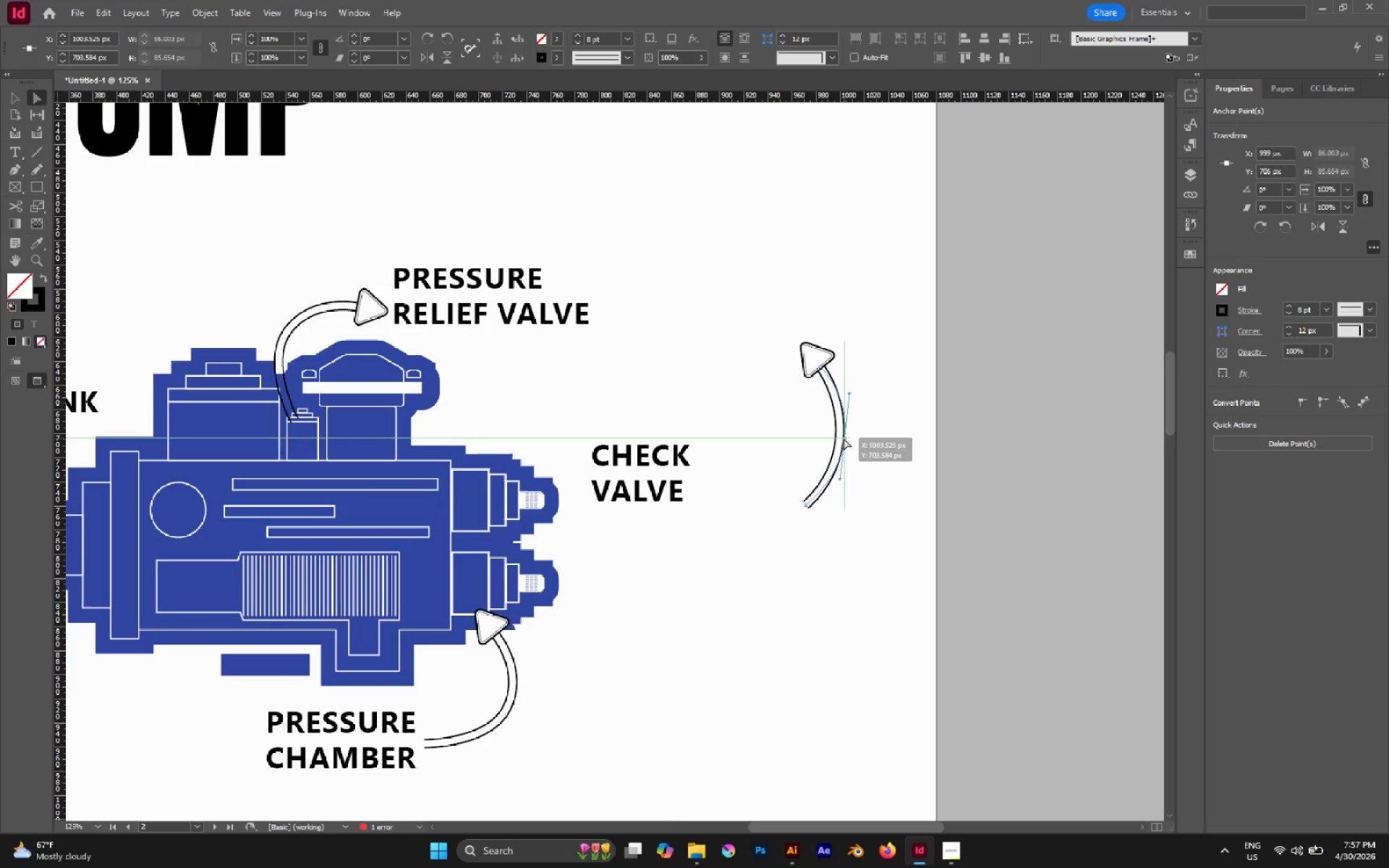 
left_click([873, 419])
 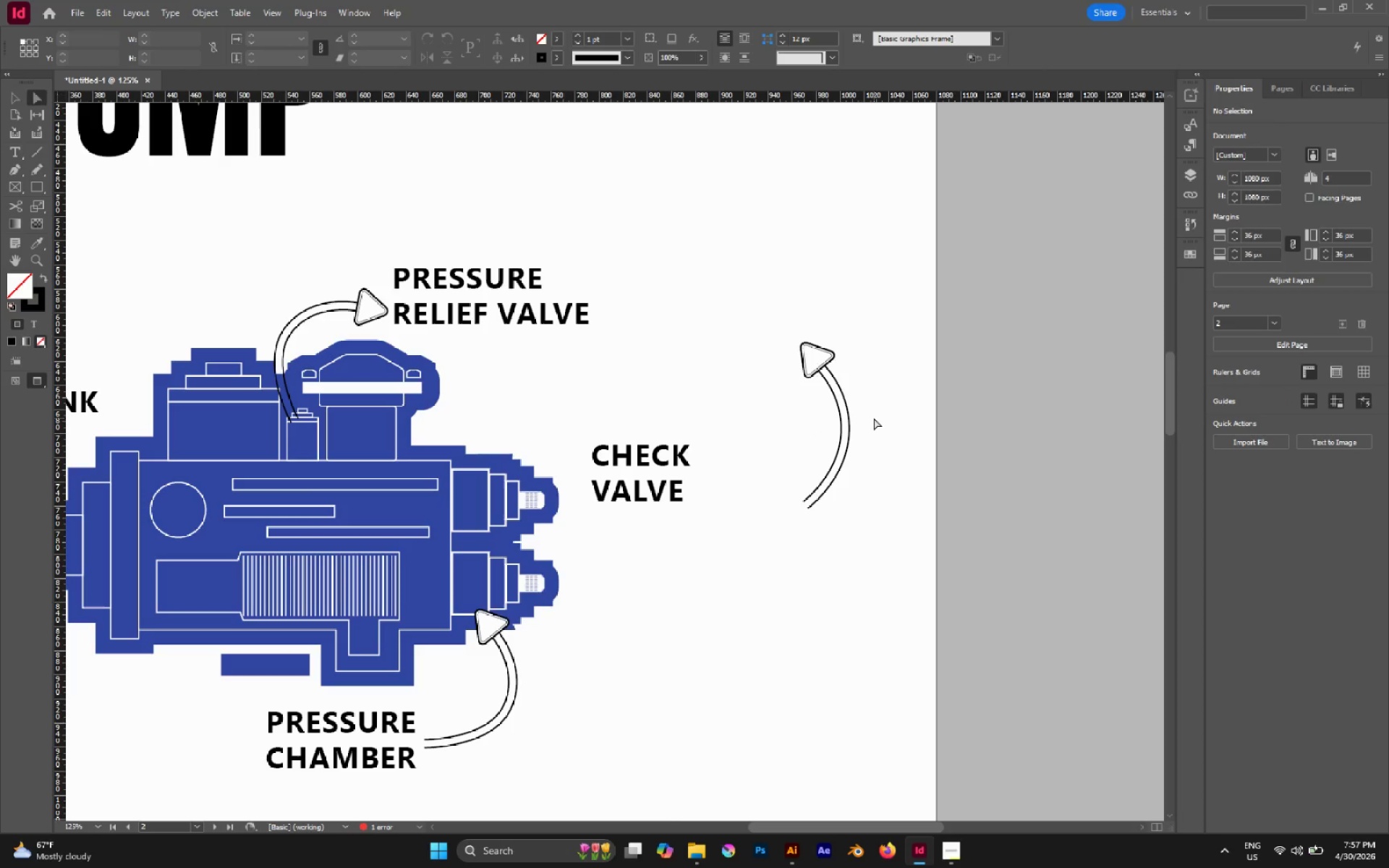 
key(V)
 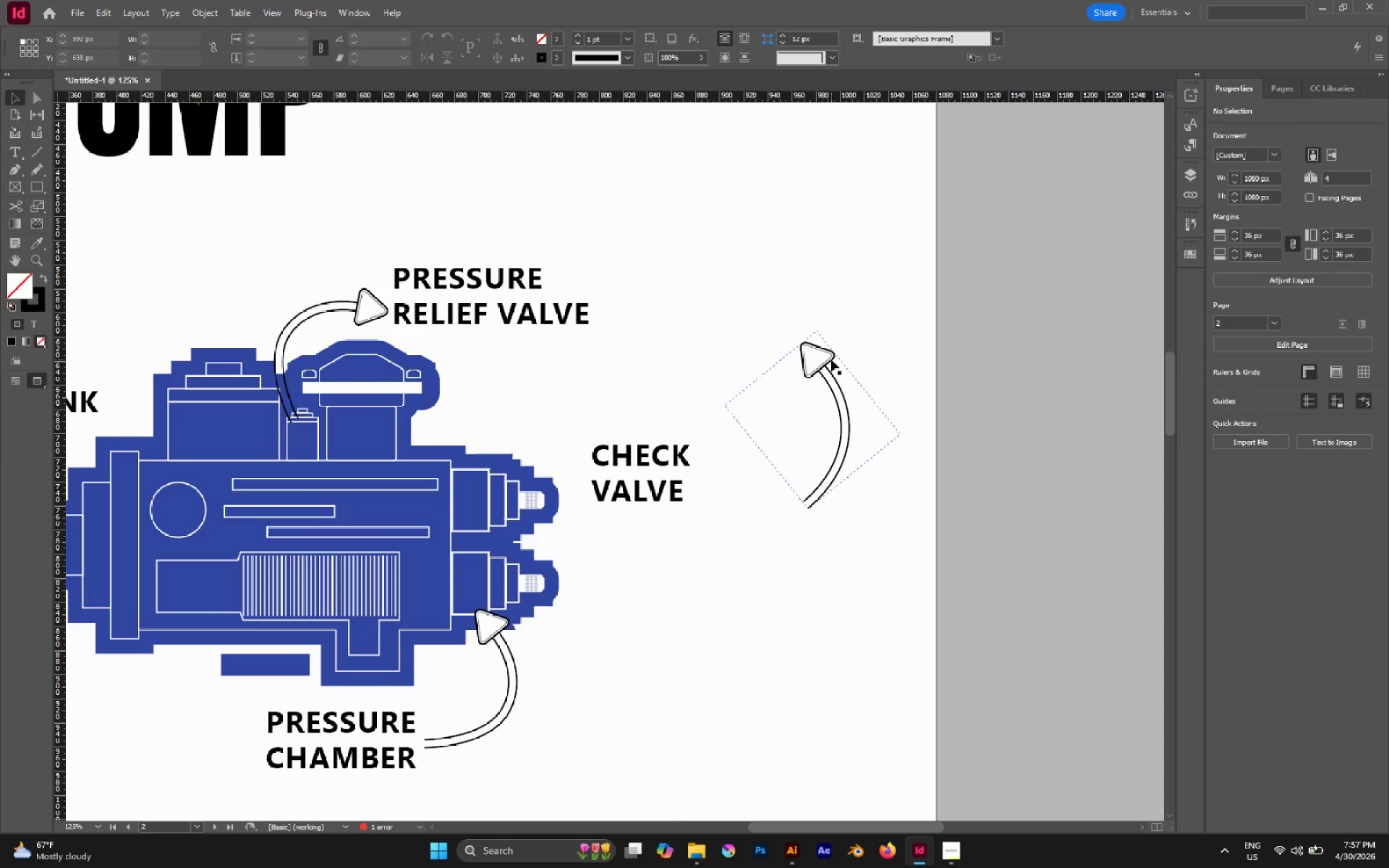 
left_click([831, 359])
 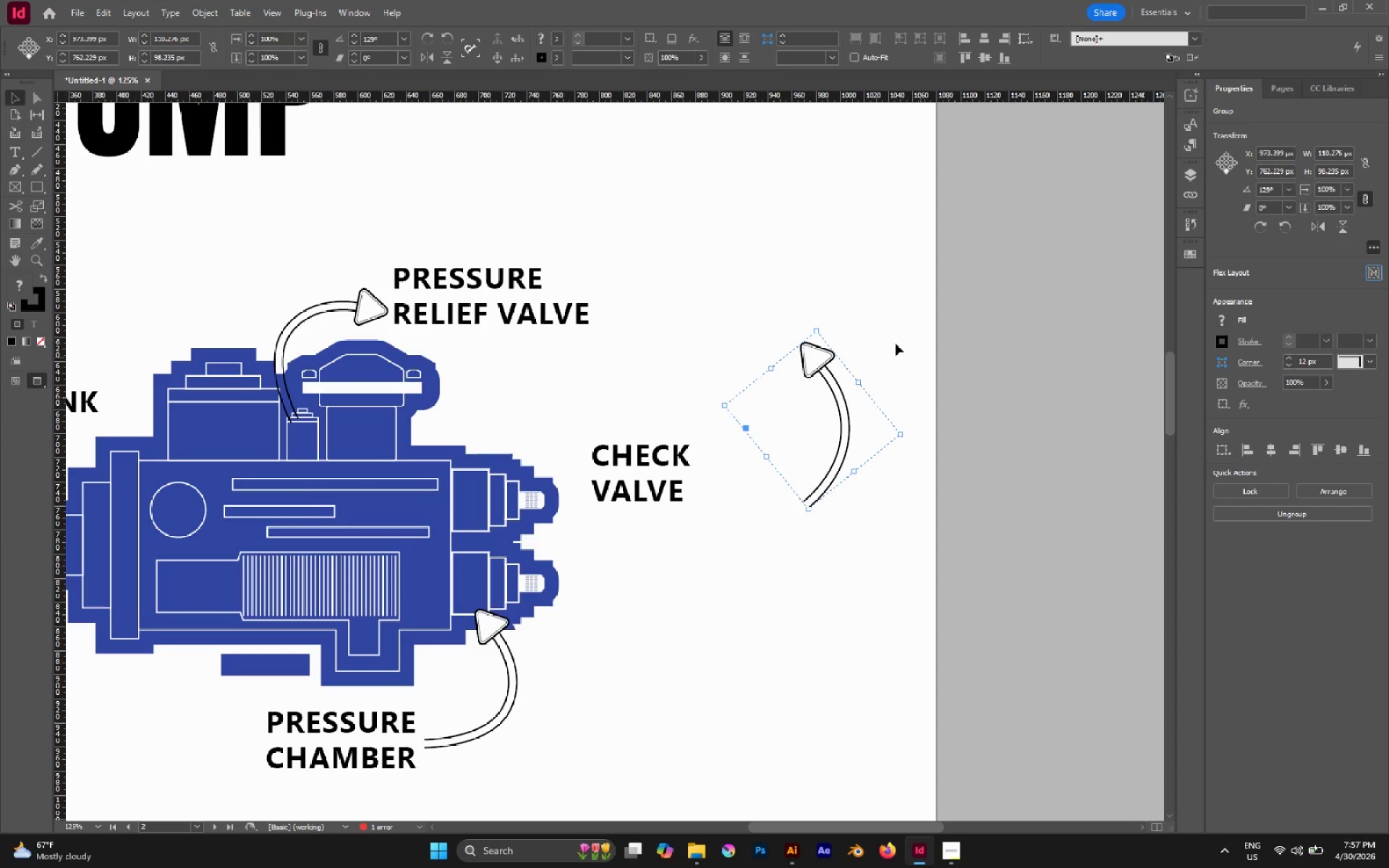 
left_click_drag(start_coordinate=[820, 323], to_coordinate=[892, 516])
 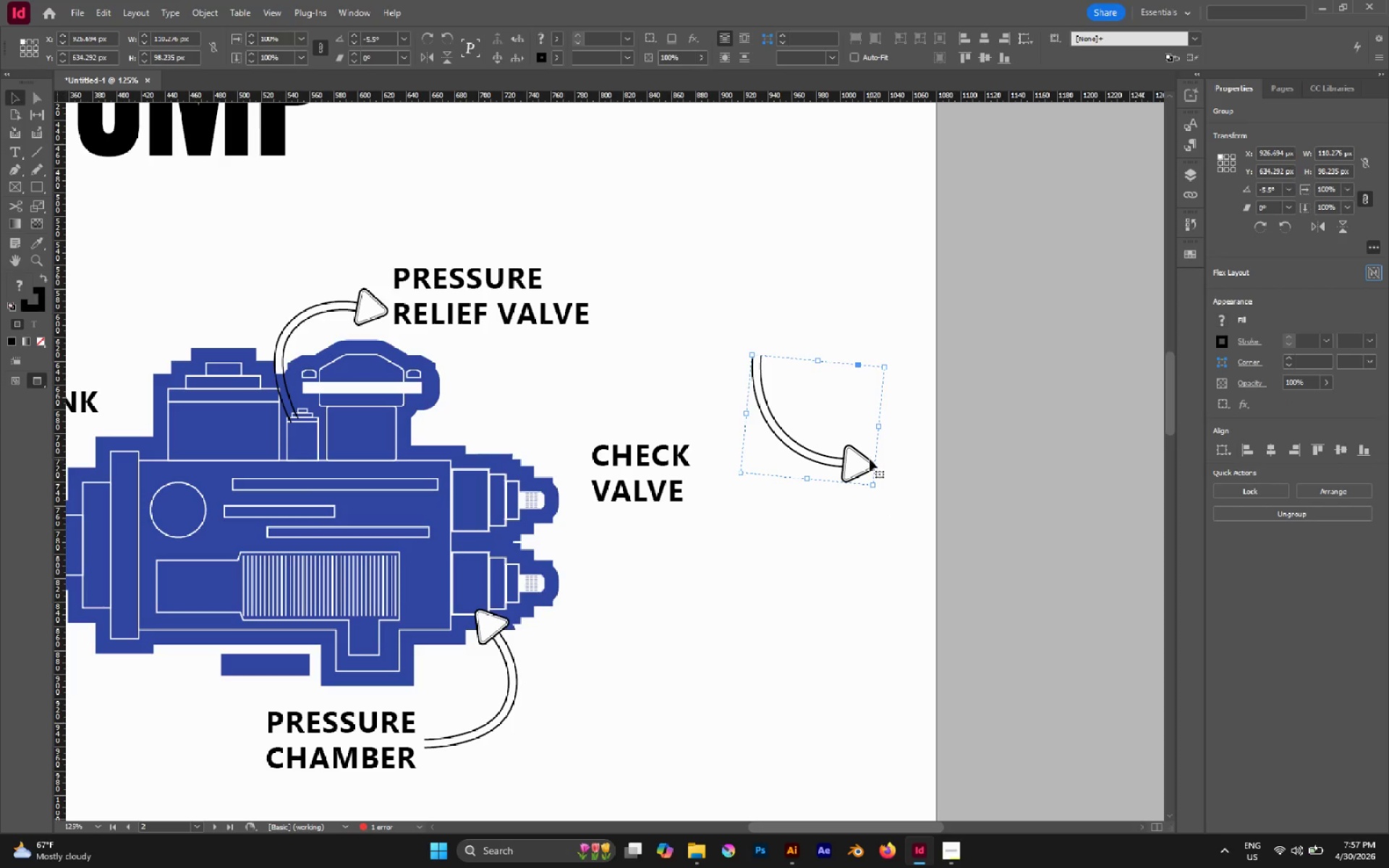 
left_click_drag(start_coordinate=[862, 461], to_coordinate=[697, 486])
 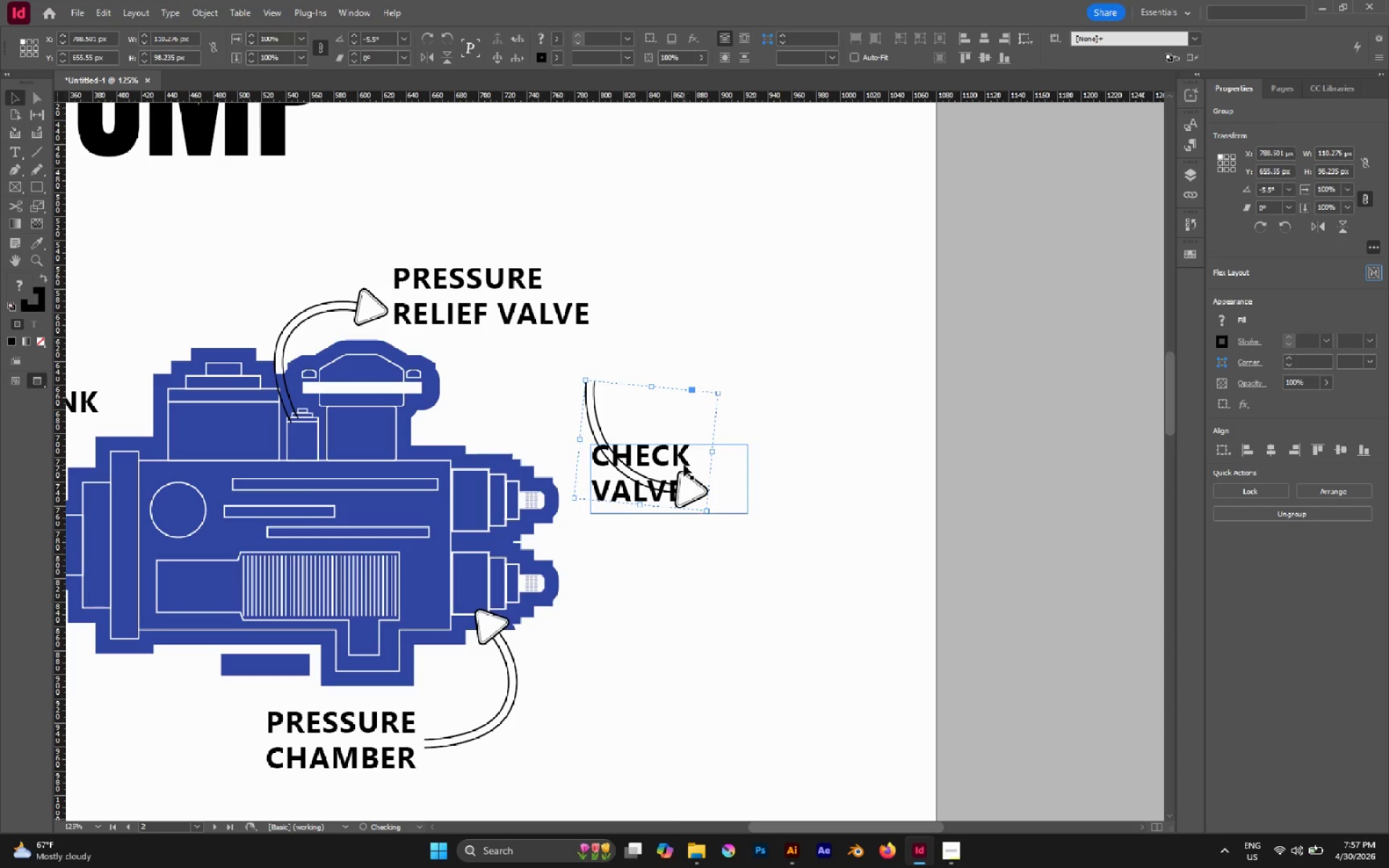 
left_click([681, 456])
 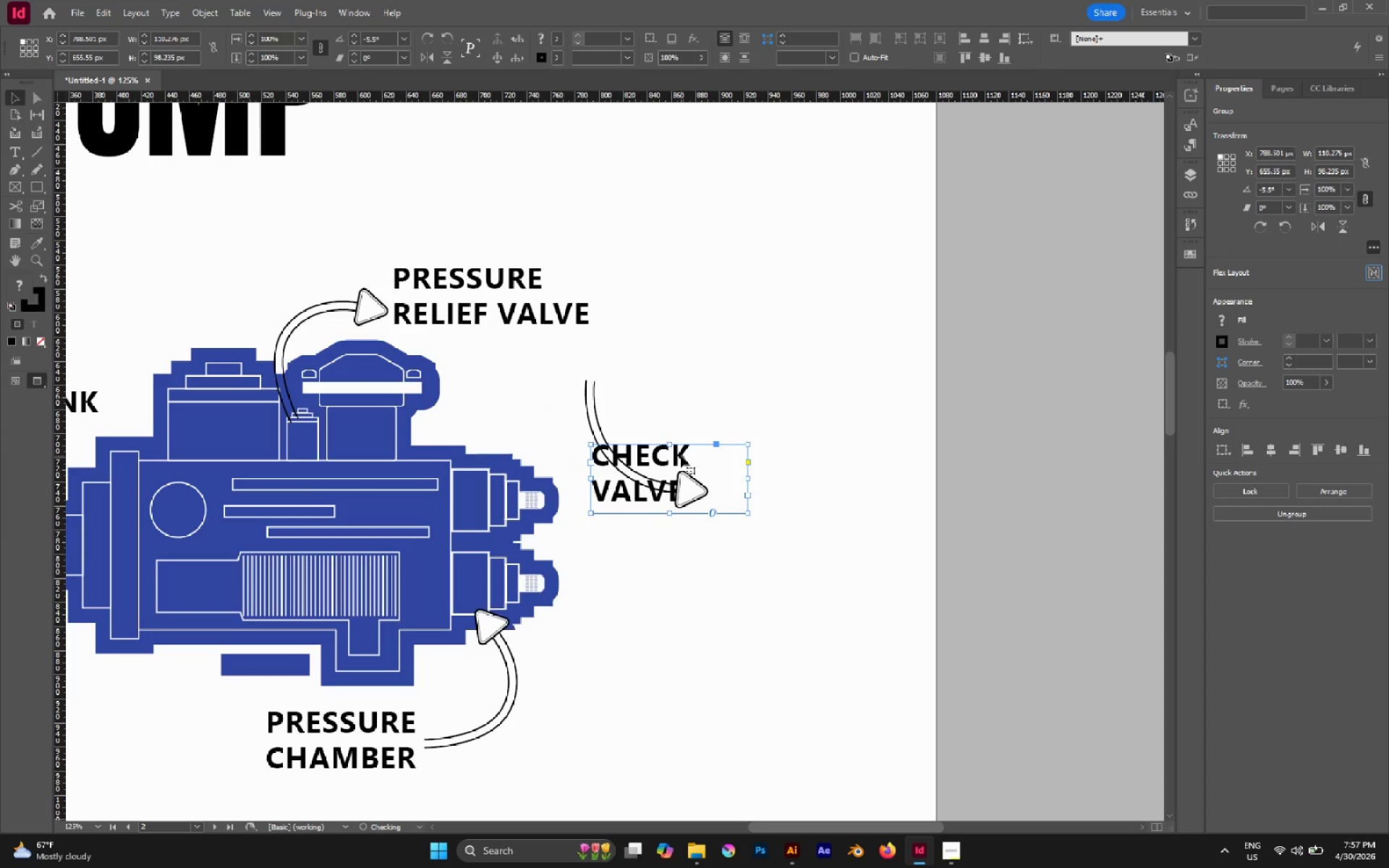 
left_click_drag(start_coordinate=[681, 455], to_coordinate=[789, 456])
 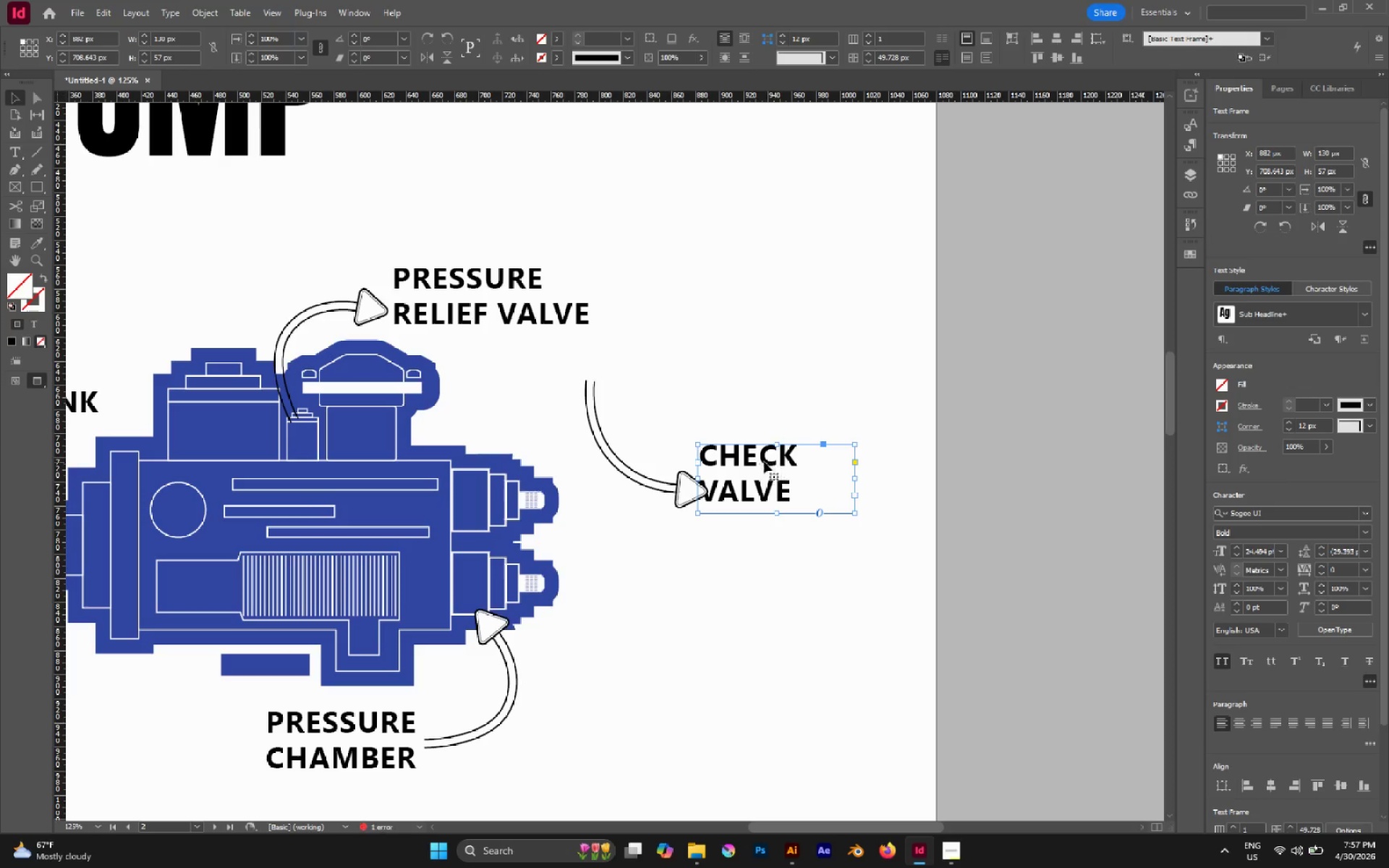 
left_click_drag(start_coordinate=[752, 457], to_coordinate=[751, 469])
 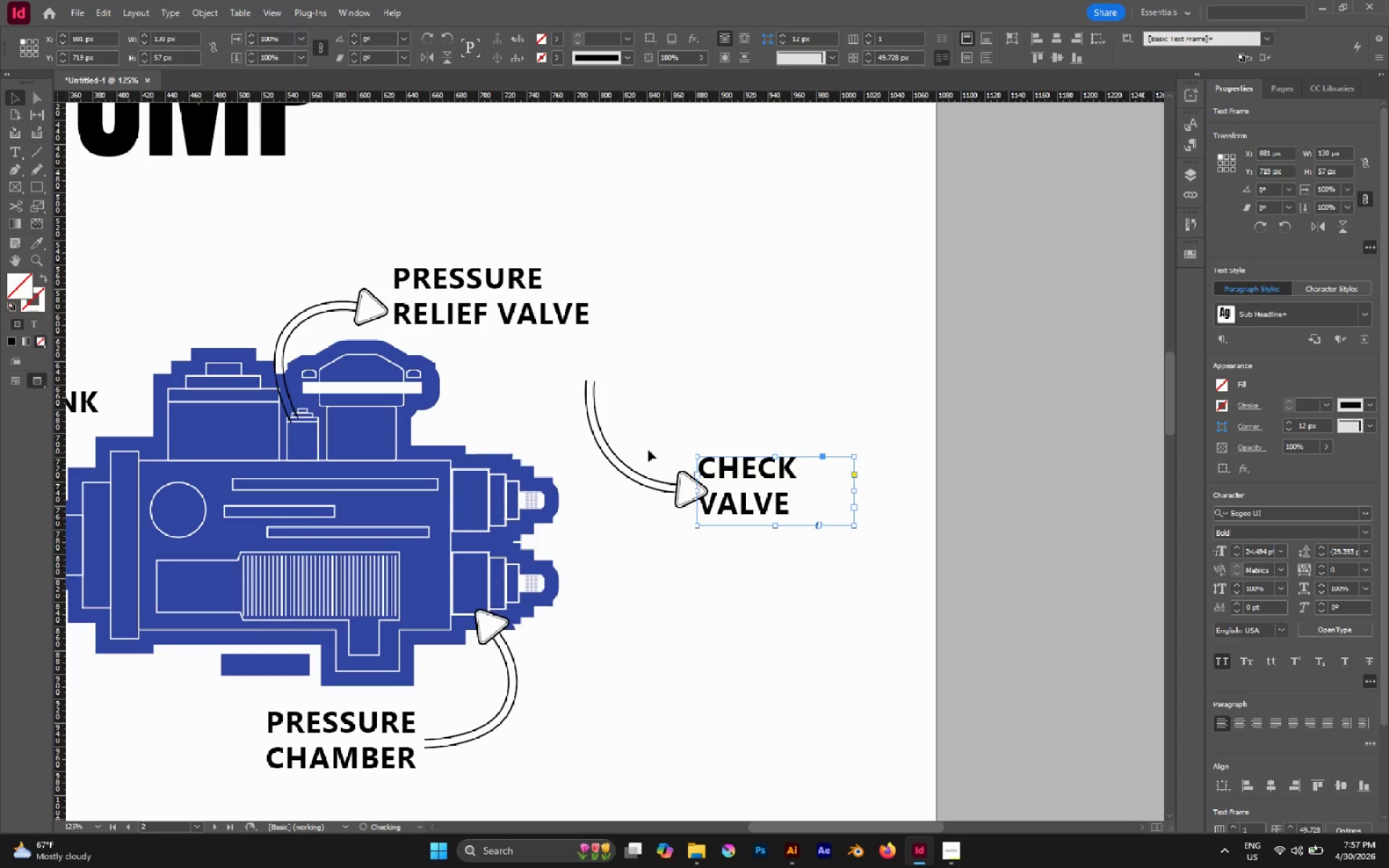 
key(A)
 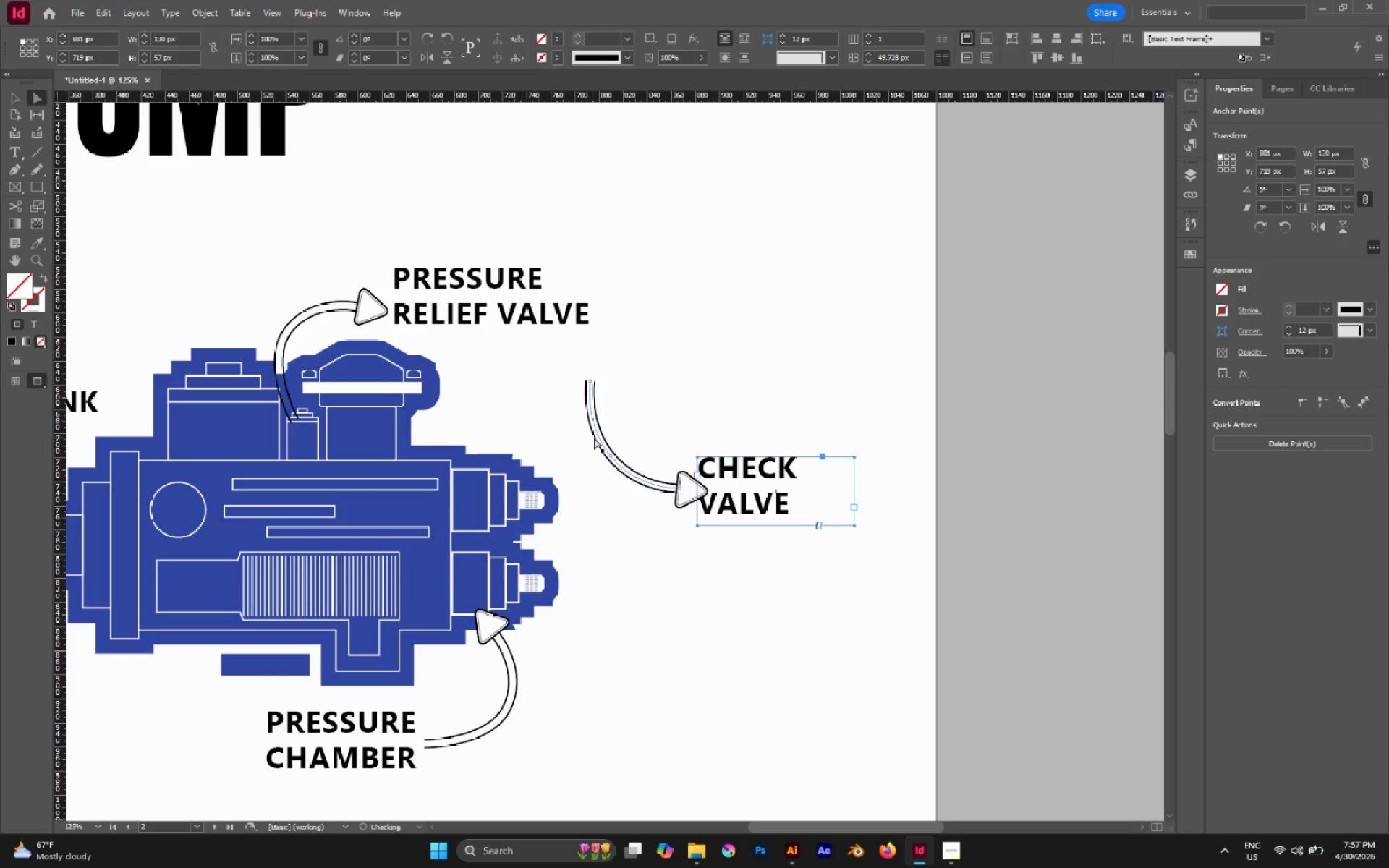 
left_click([598, 438])
 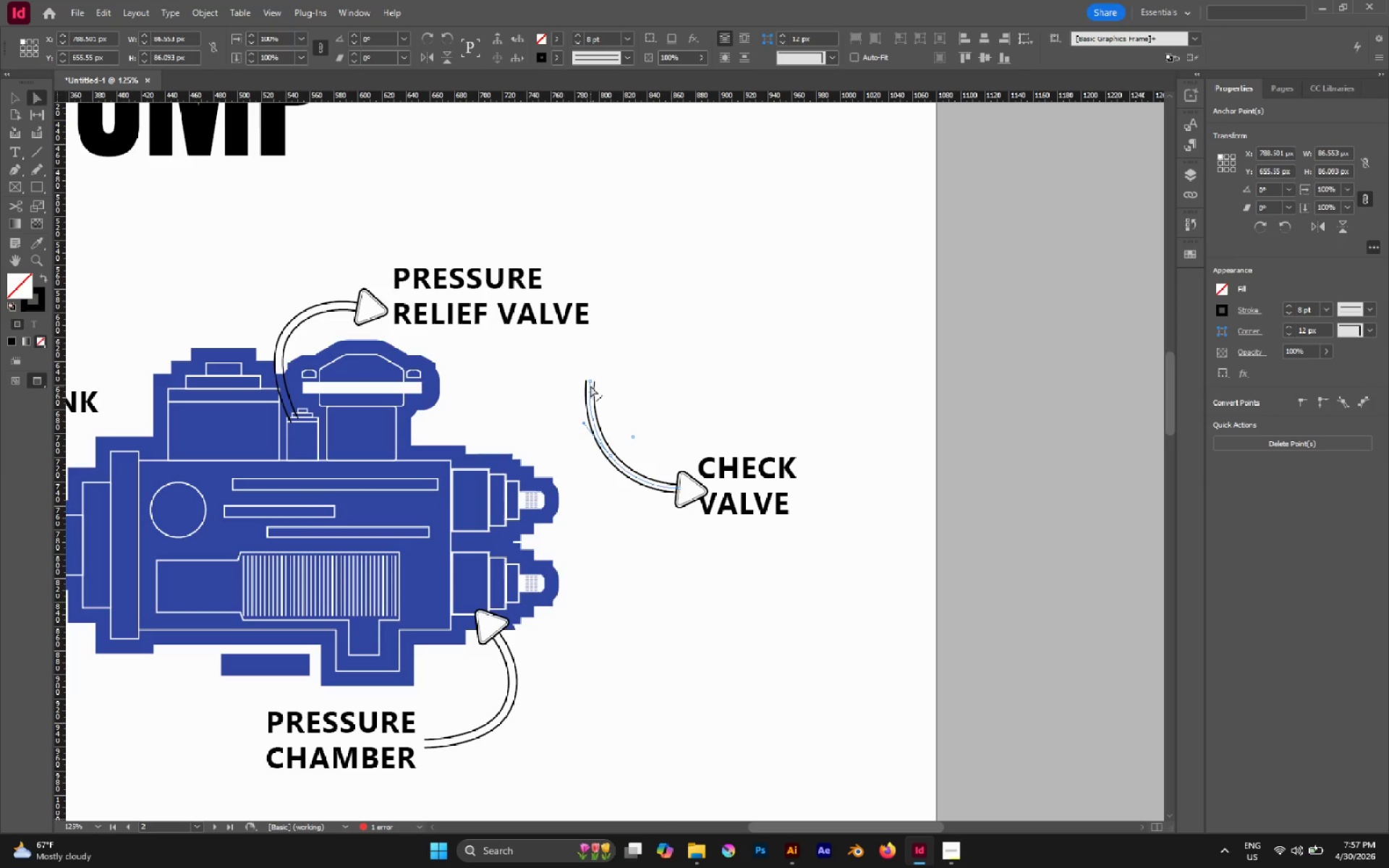 
left_click([590, 380])
 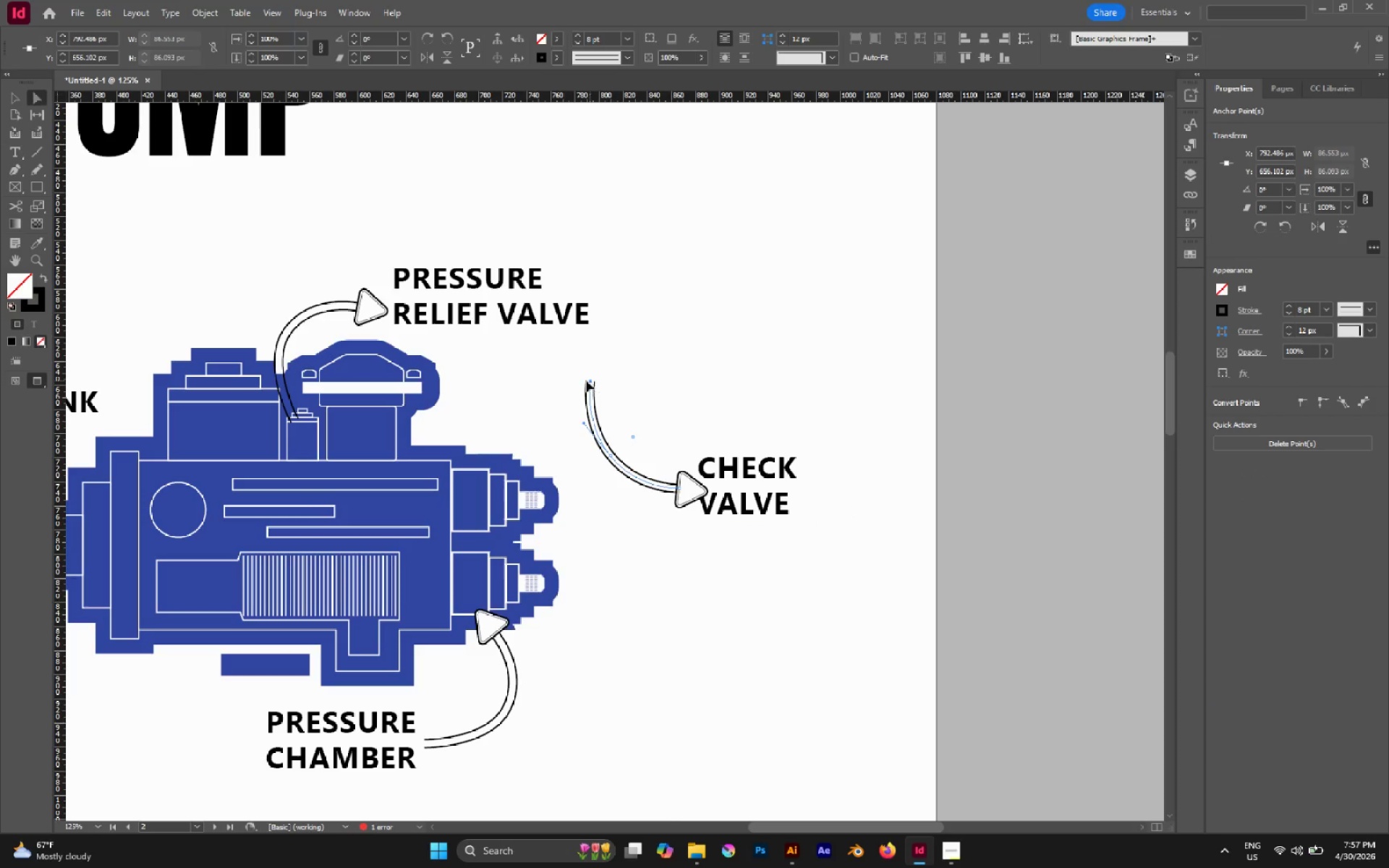 
left_click_drag(start_coordinate=[574, 362], to_coordinate=[622, 398])
 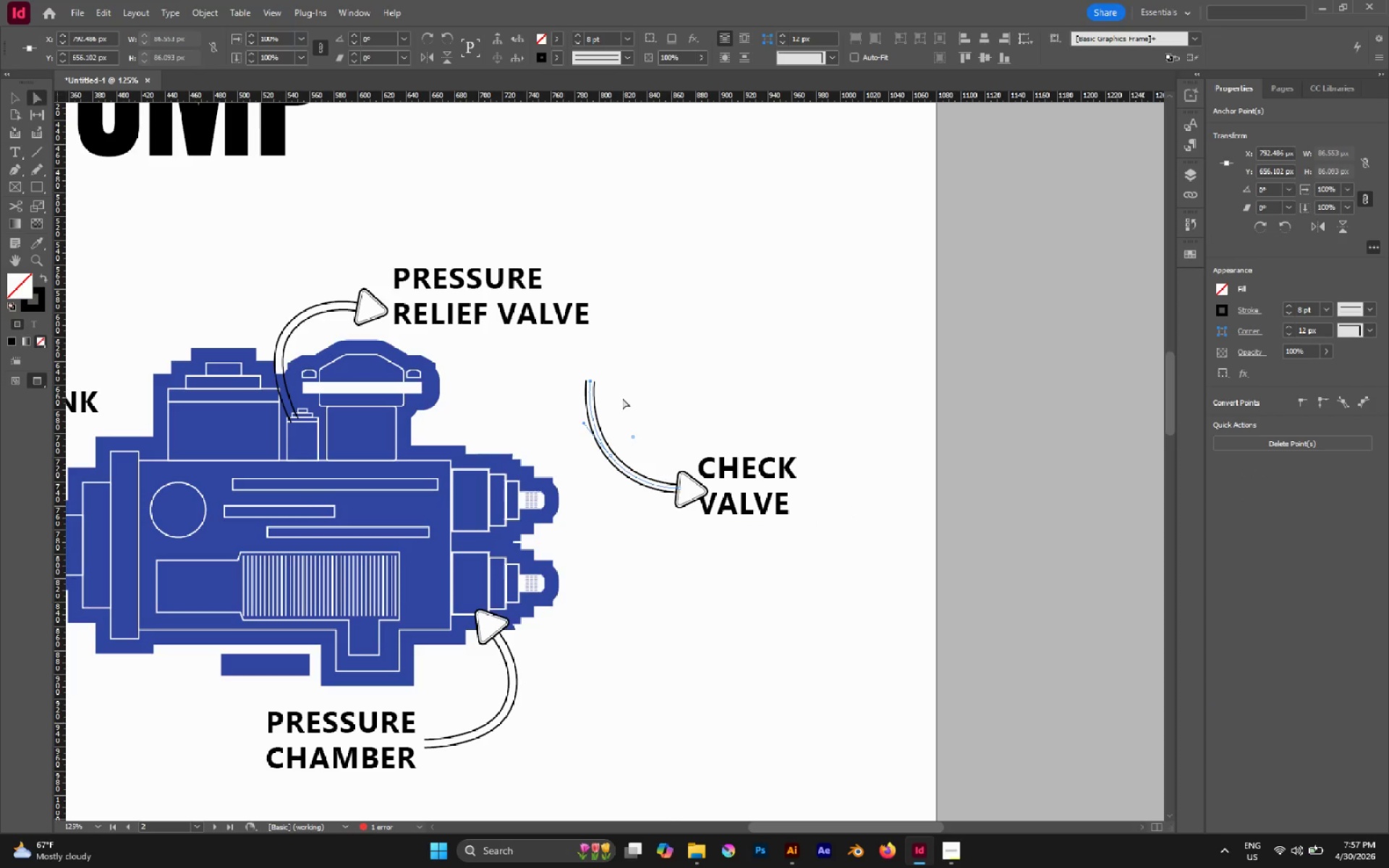 
key(Delete)
 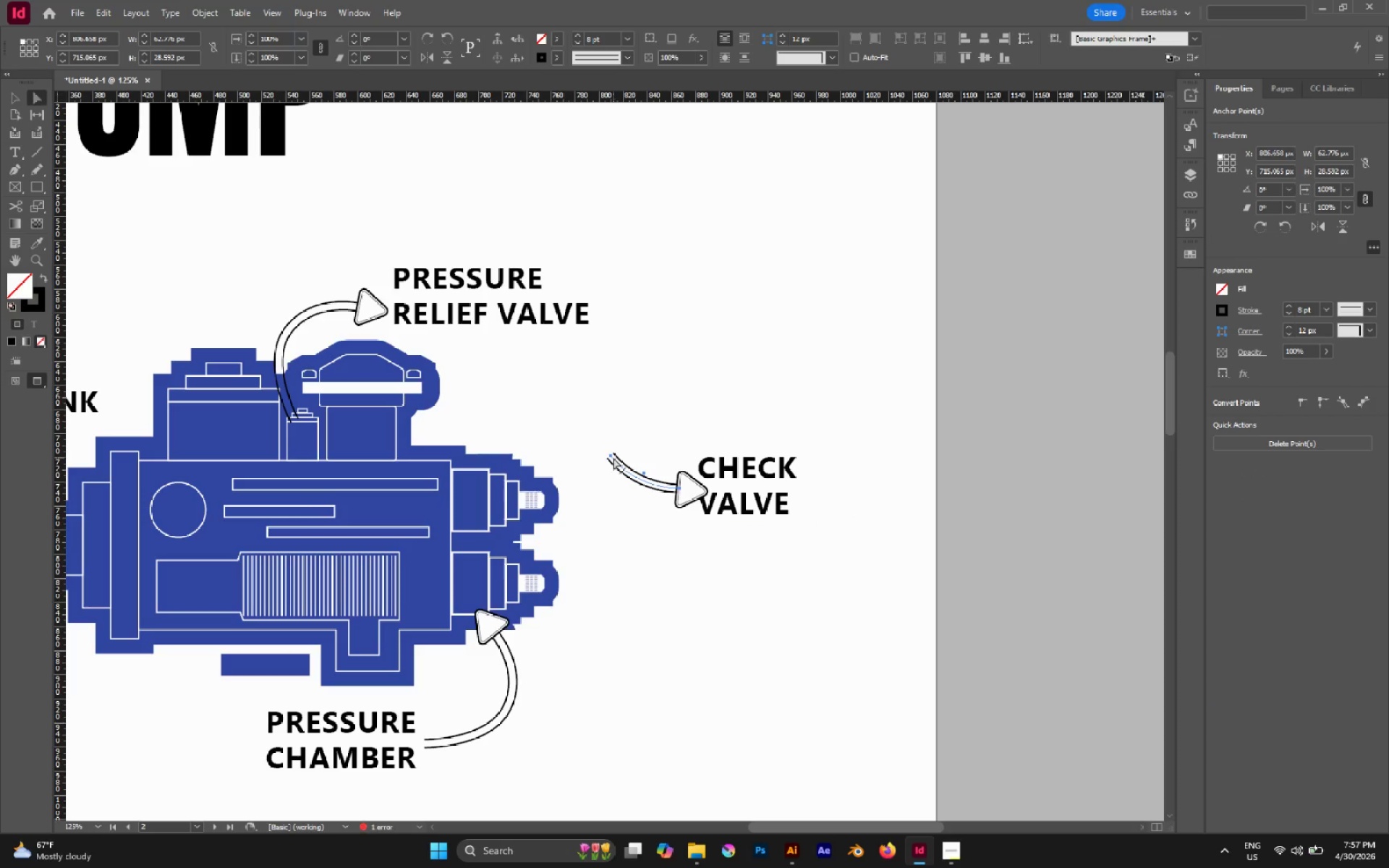 
left_click([611, 455])
 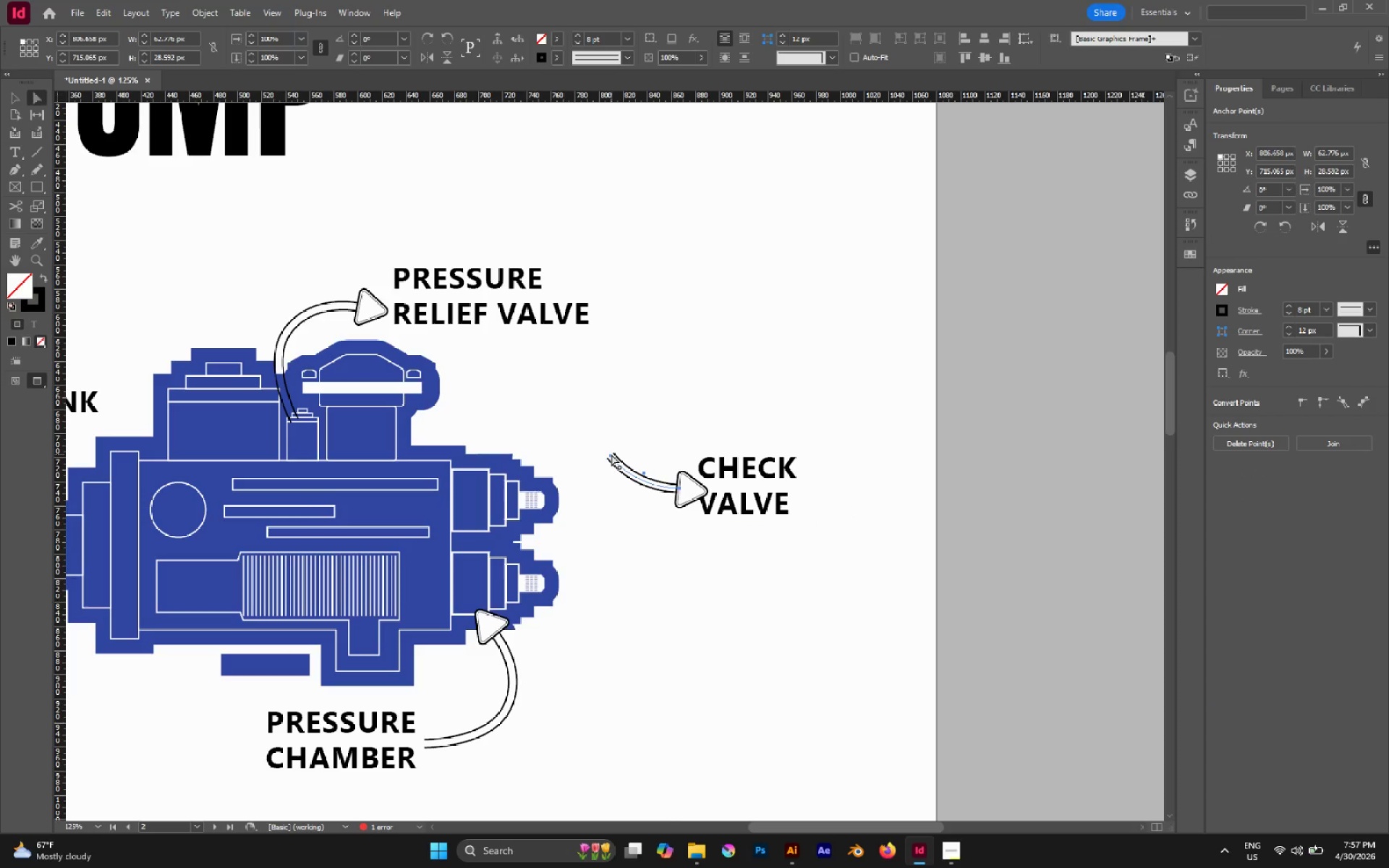 
left_click_drag(start_coordinate=[611, 454], to_coordinate=[569, 494])
 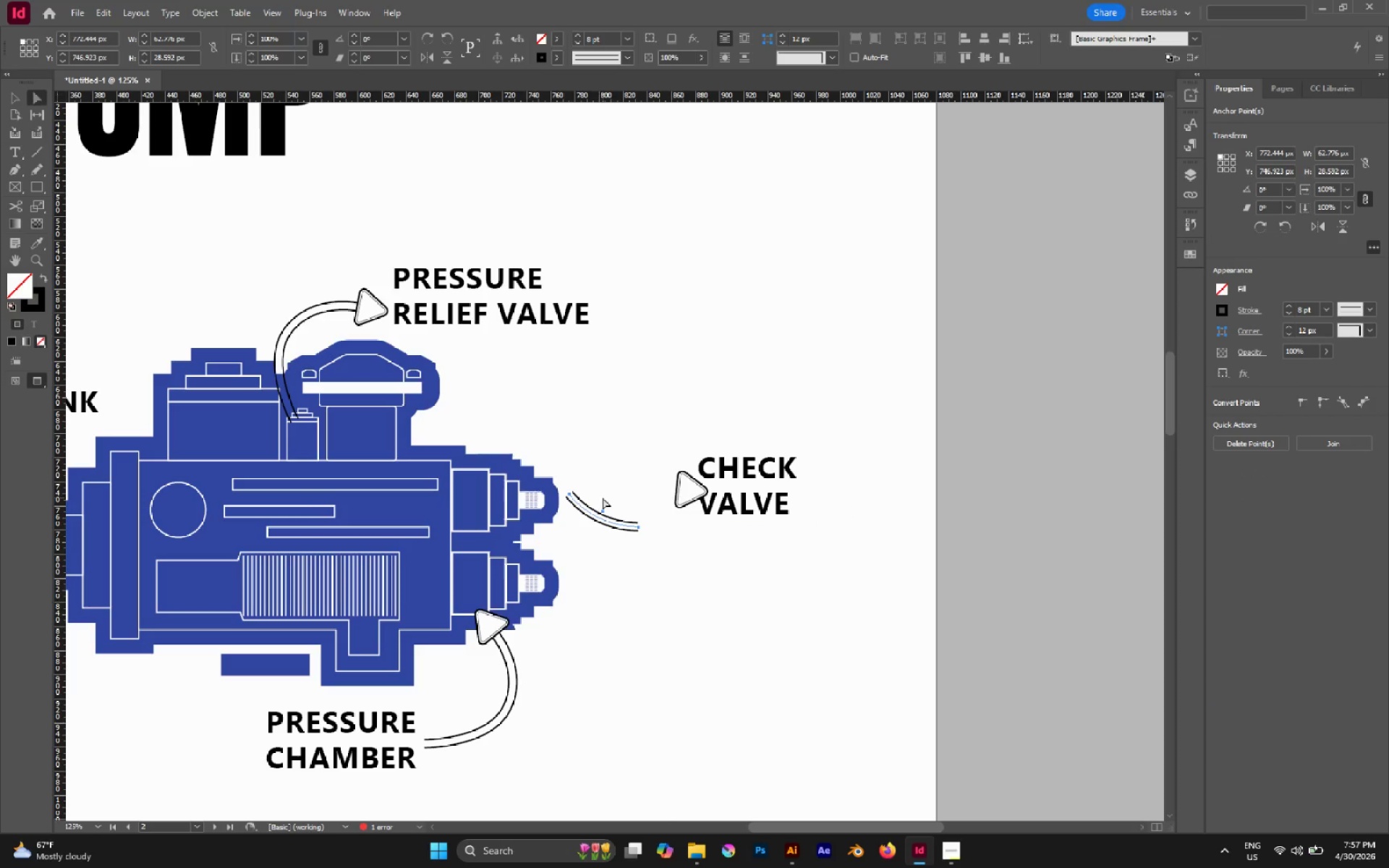 
key(Control+Z)
 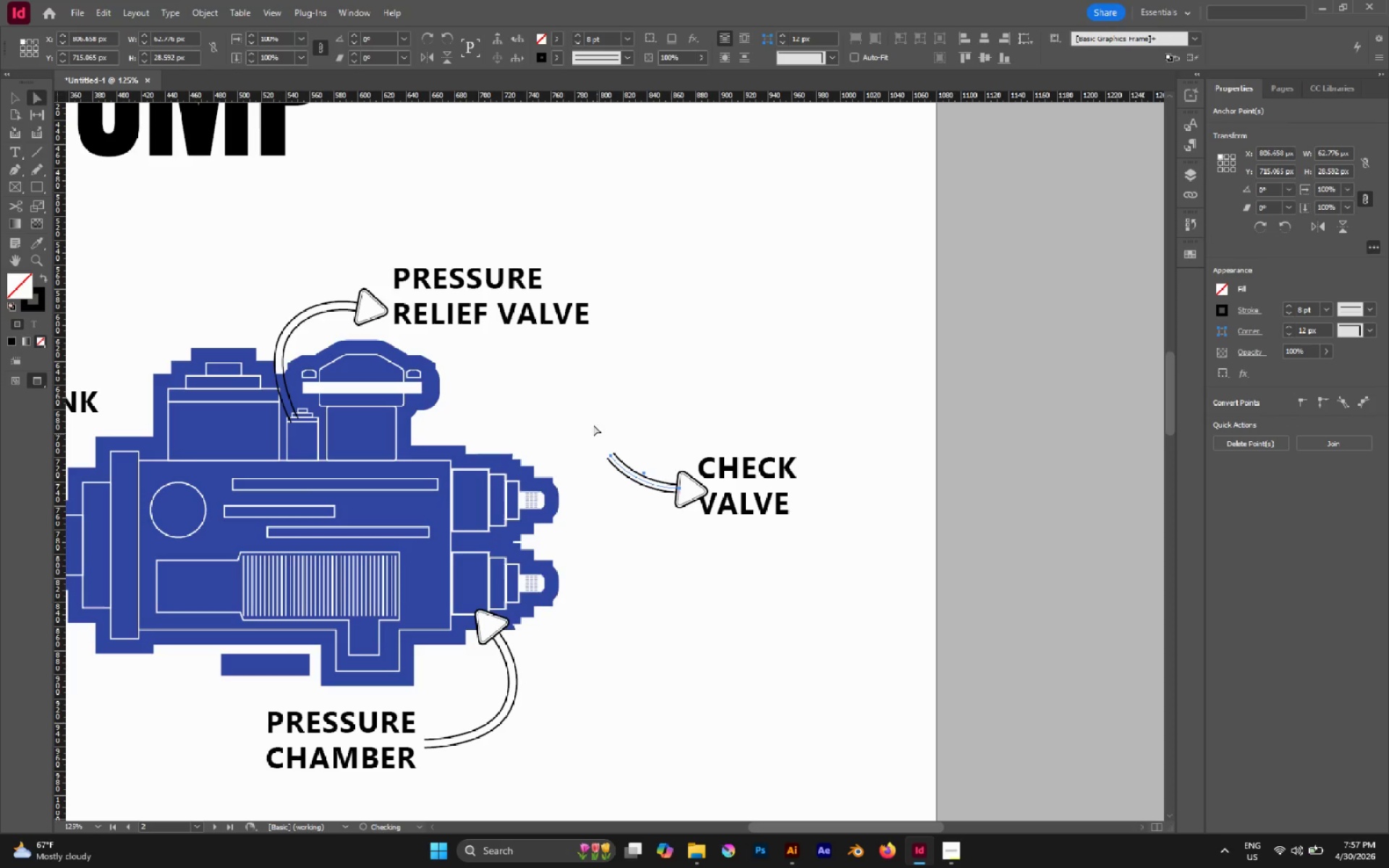 
left_click_drag(start_coordinate=[588, 416], to_coordinate=[616, 478])
 